 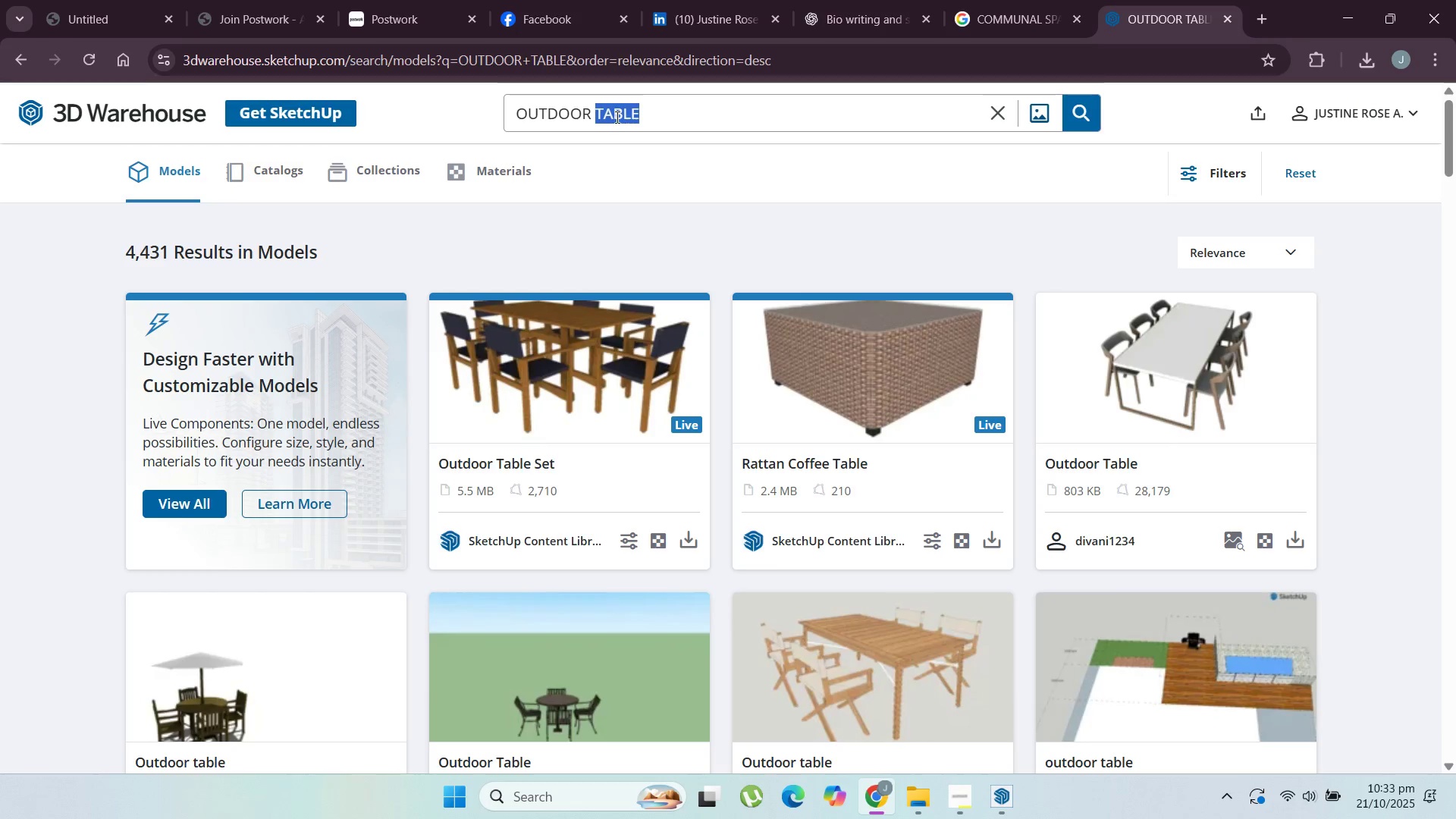 
type(DINING)
 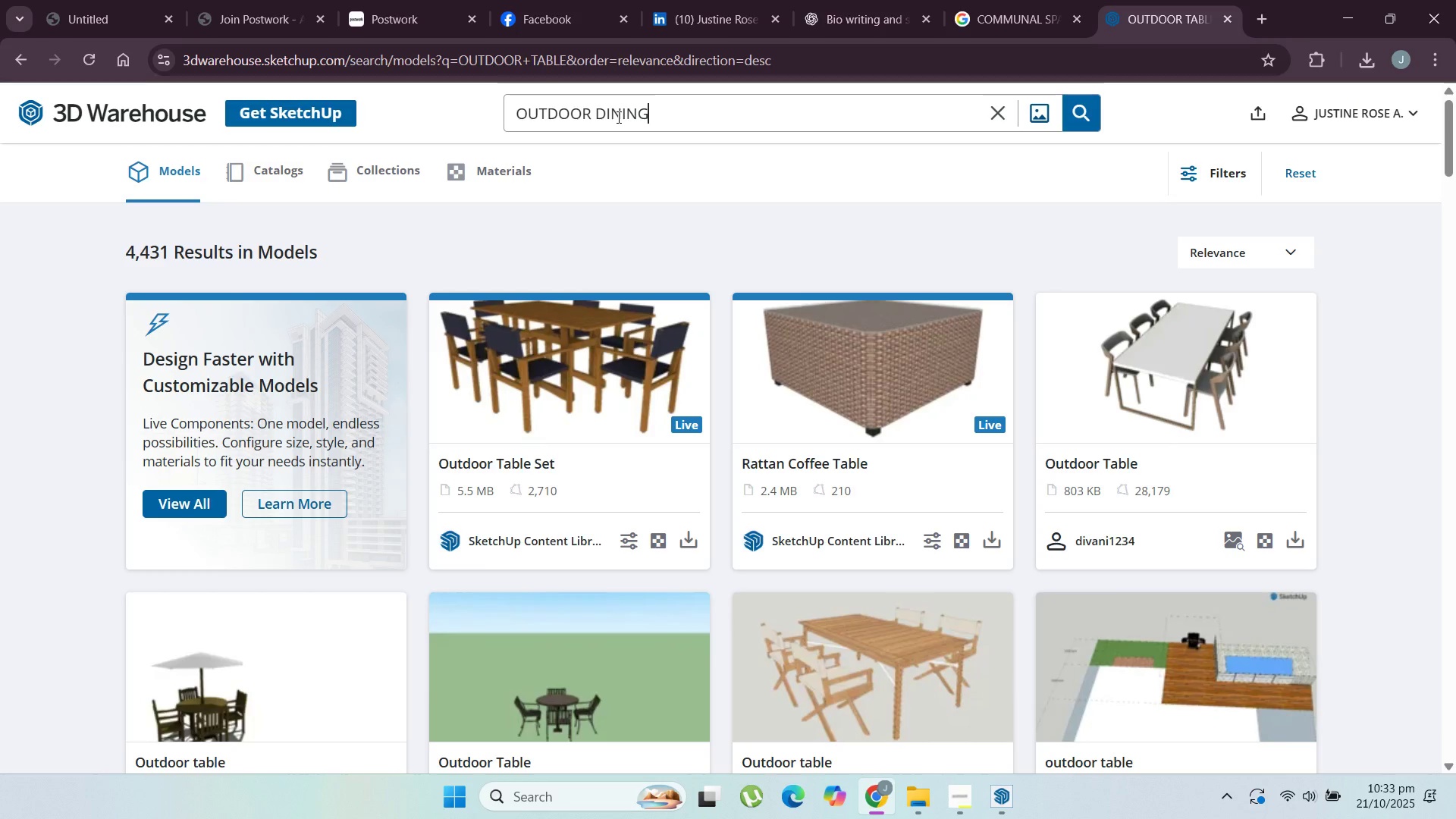 
key(Enter)
 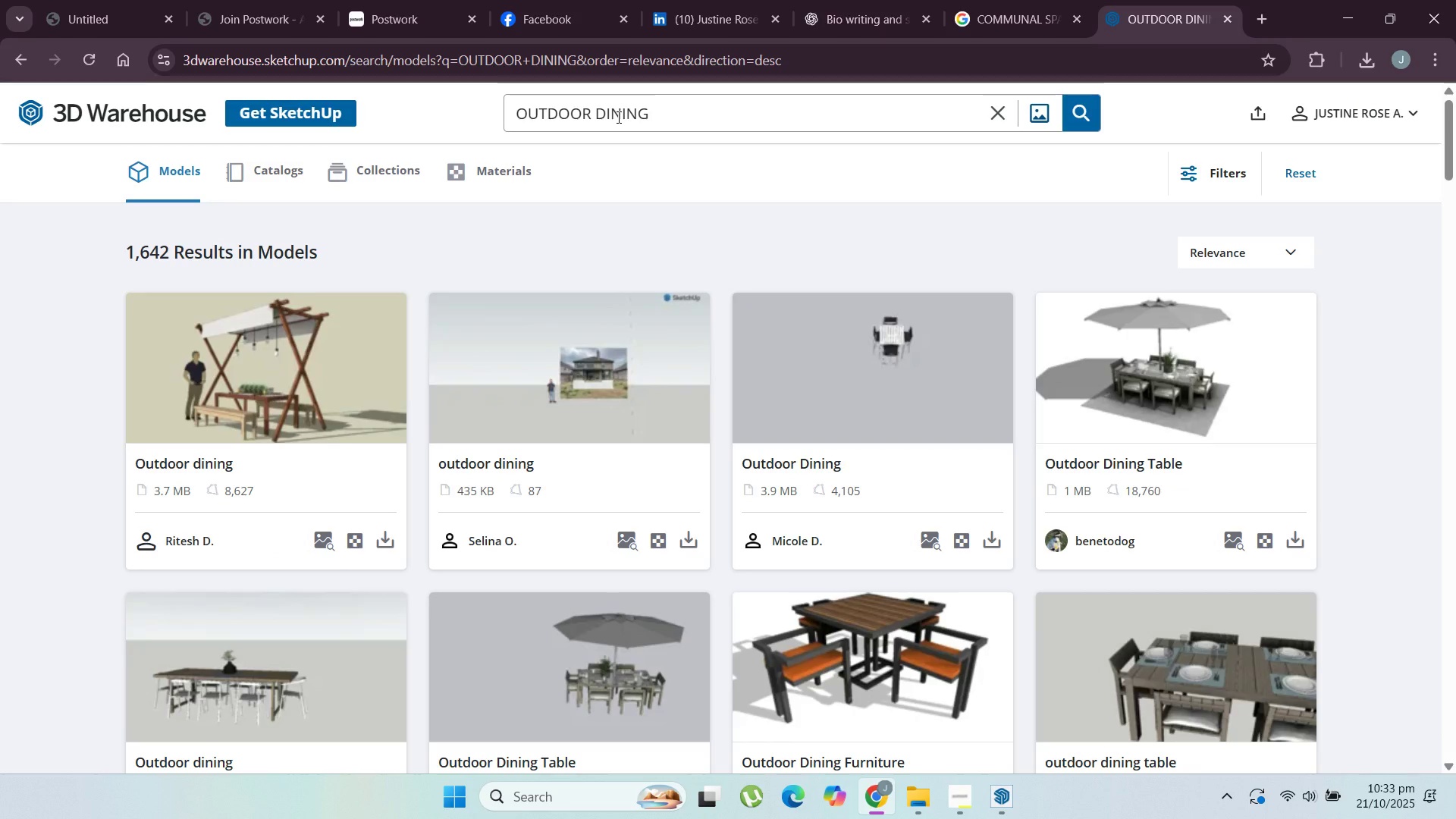 
wait(9.99)
 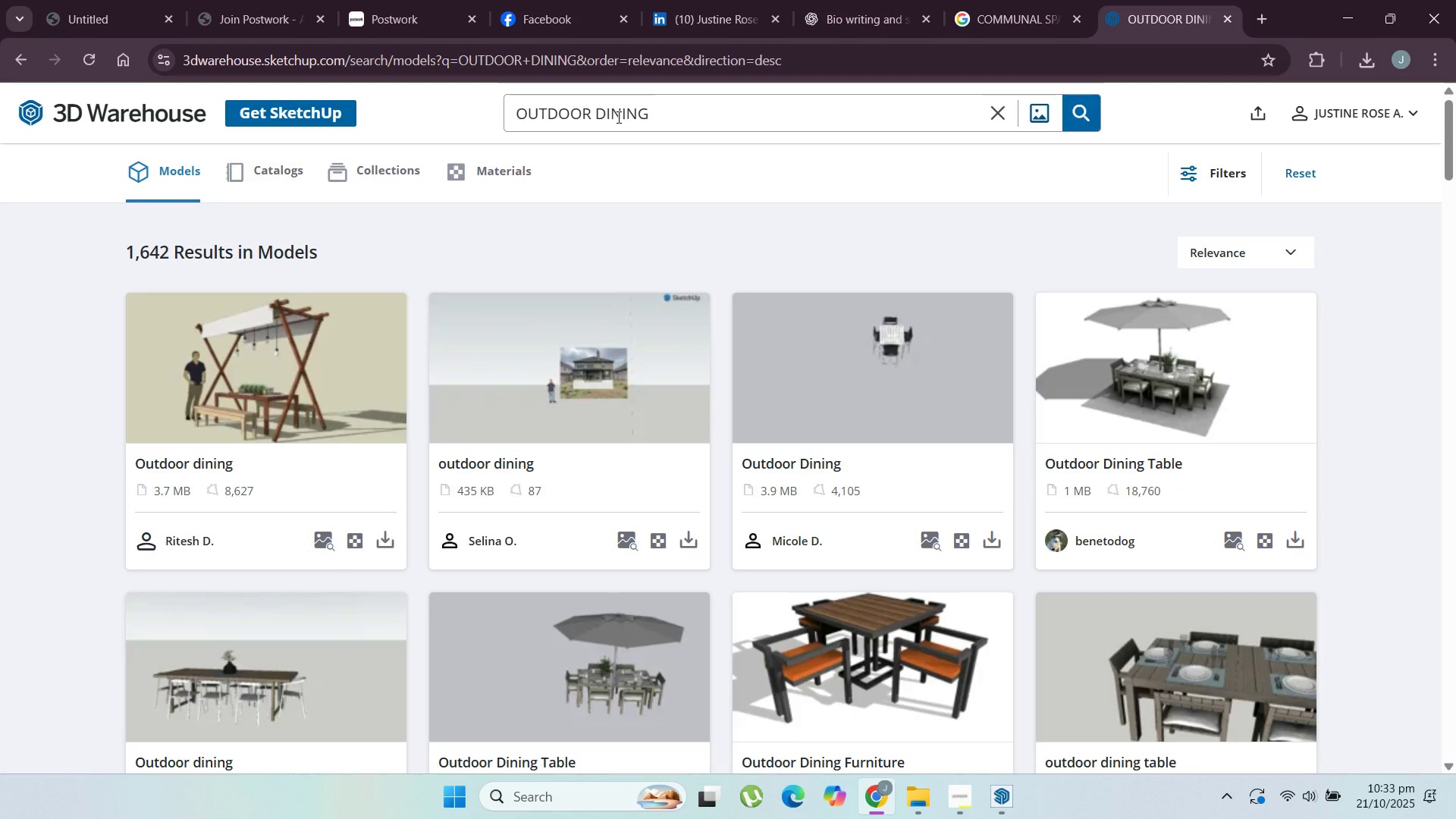 
left_click([1294, 547])
 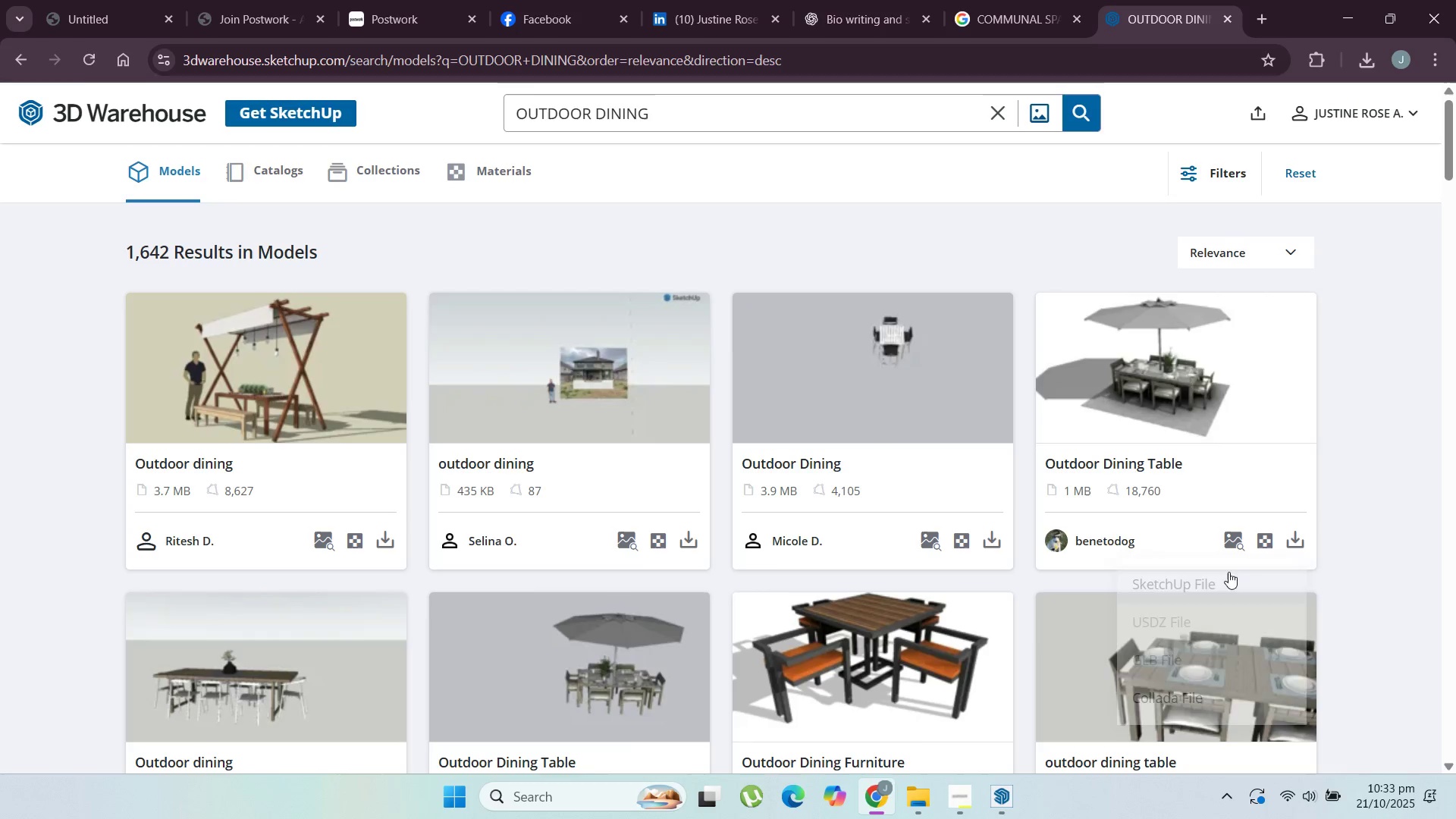 
scroll: coordinate [849, 438], scroll_direction: none, amount: 0.0
 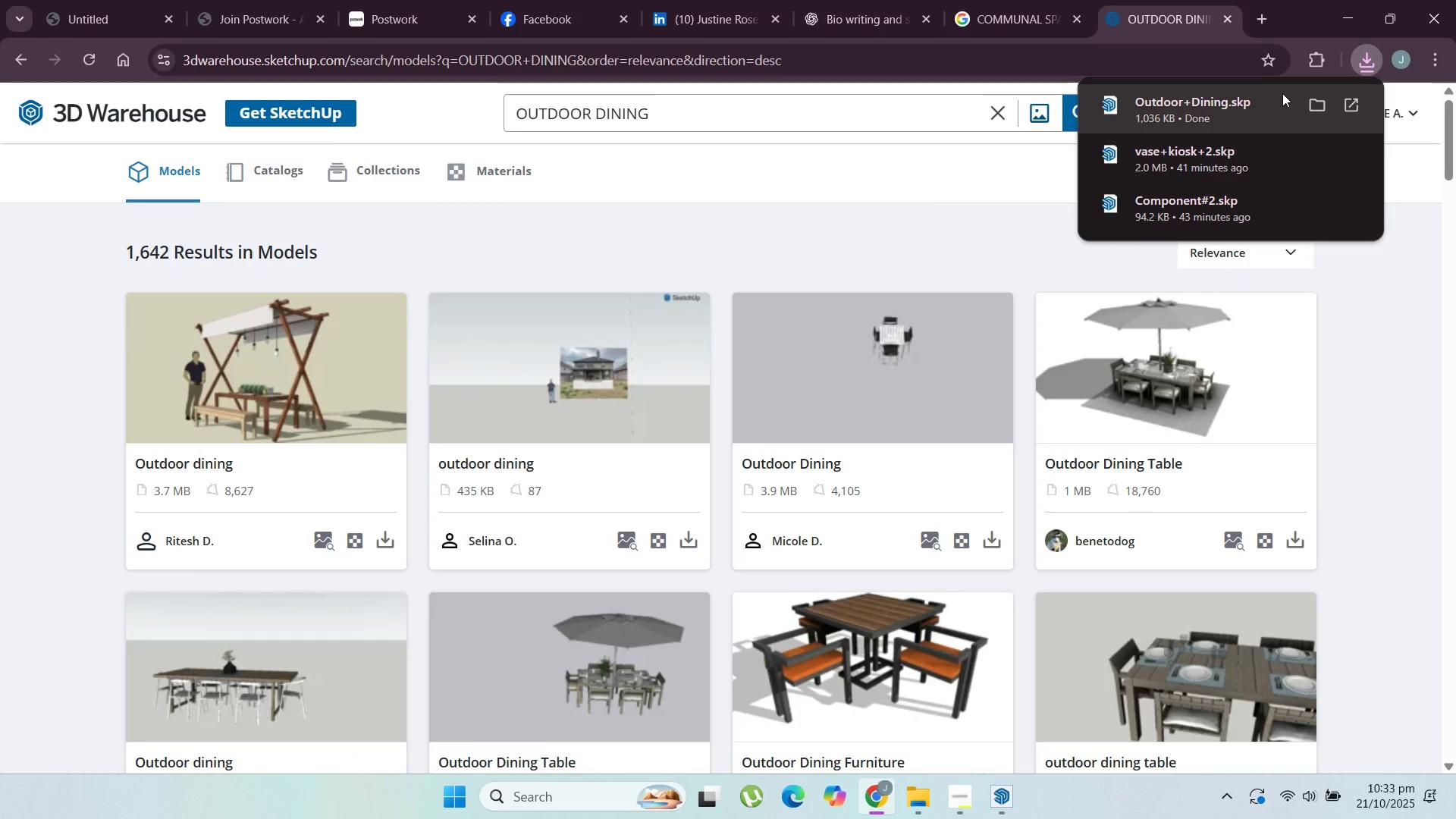 
left_click([1310, 101])
 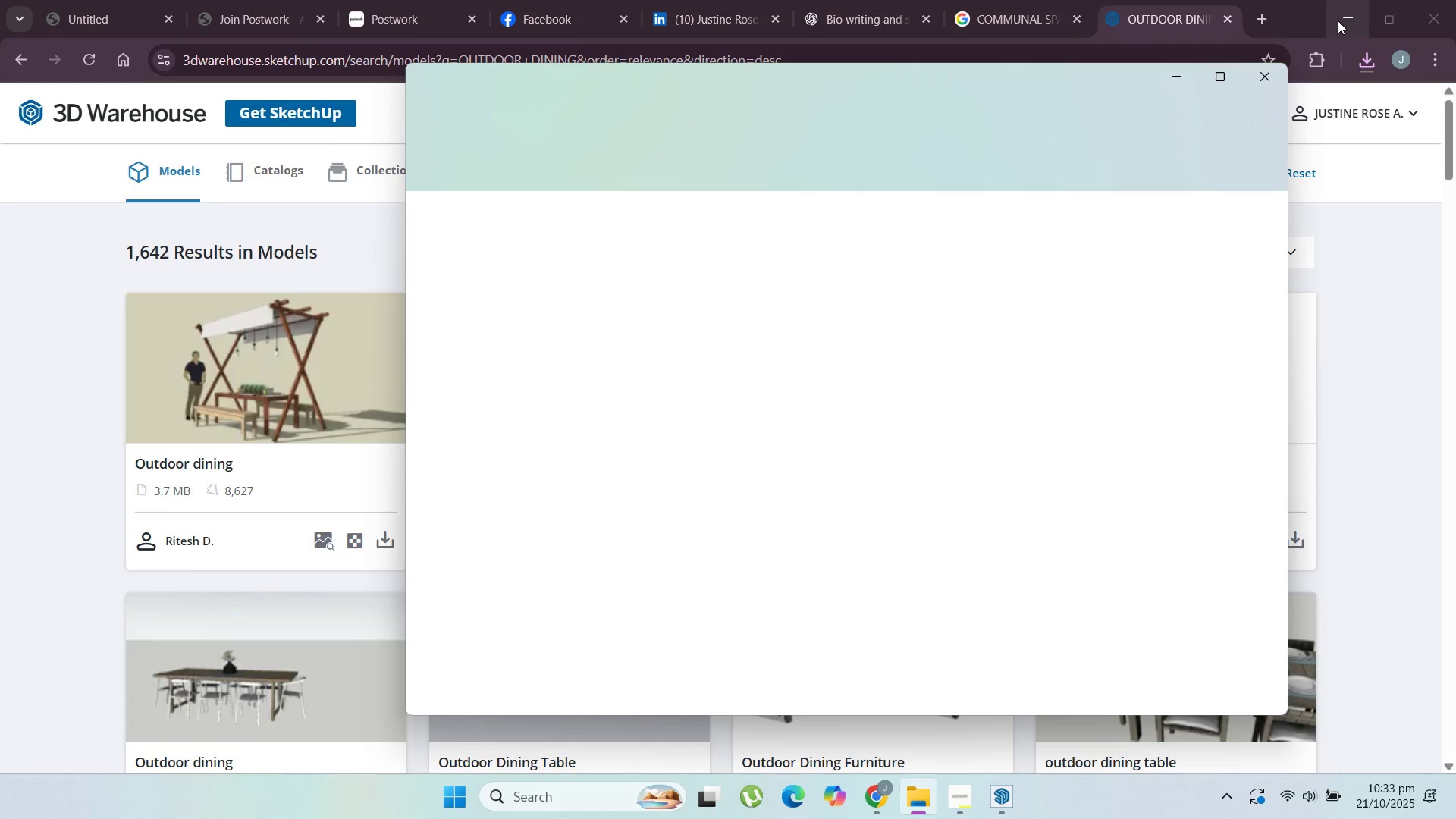 
left_click([1339, 18])
 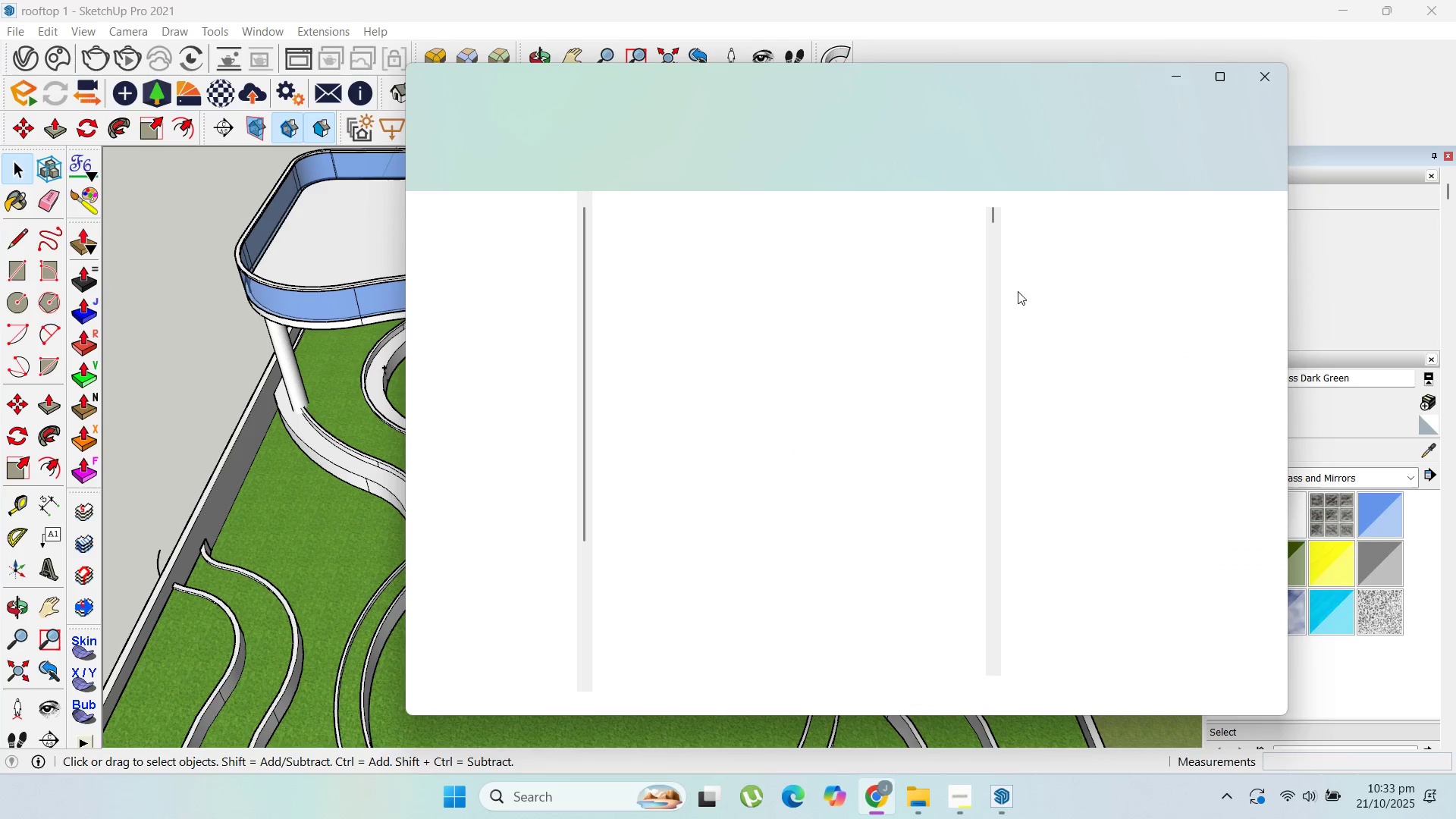 
mouse_move([1030, 115])
 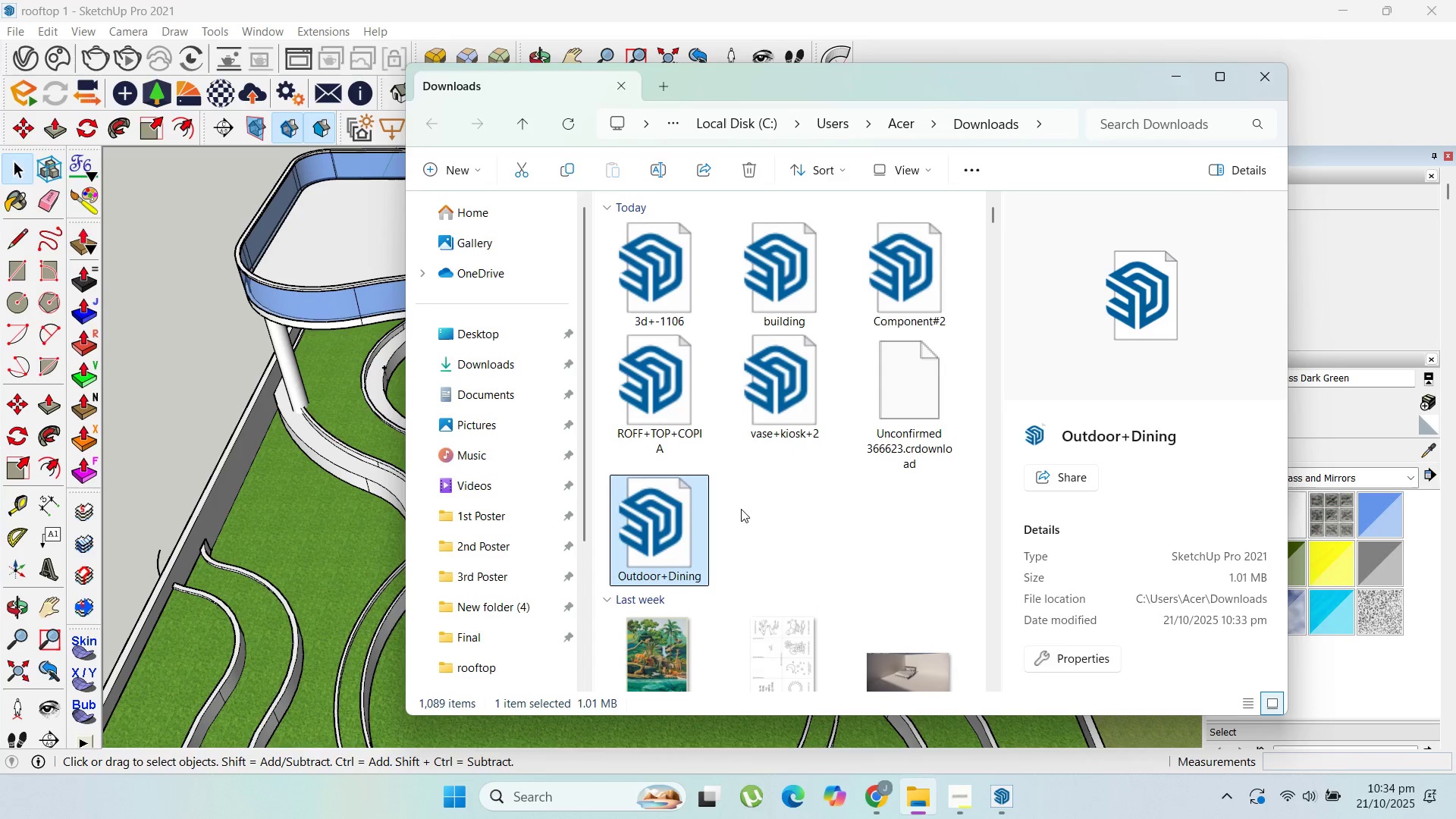 
mouse_move([679, 538])
 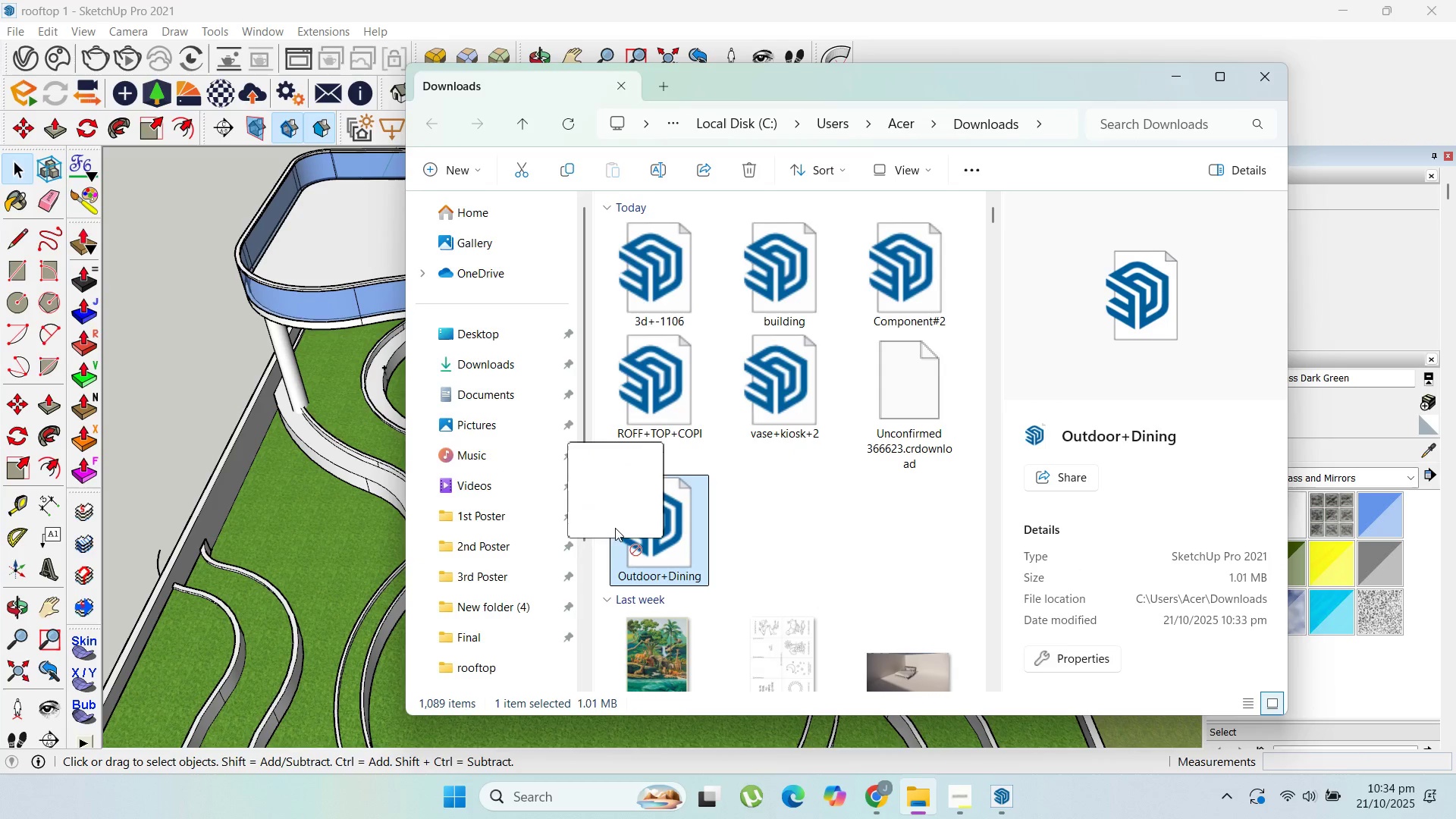 
left_click_drag(start_coordinate=[678, 537], to_coordinate=[376, 239])
 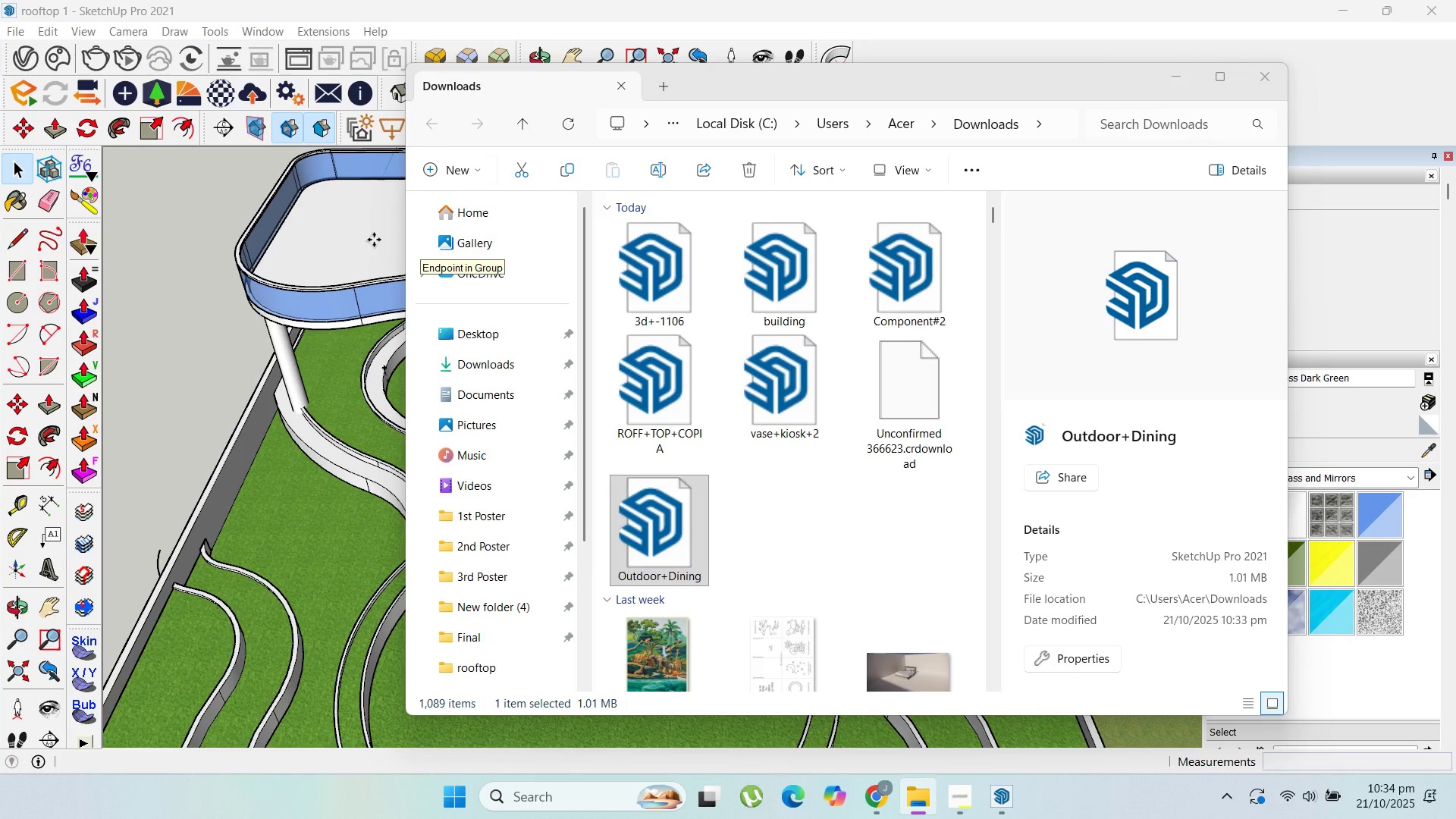 
left_click([374, 240])
 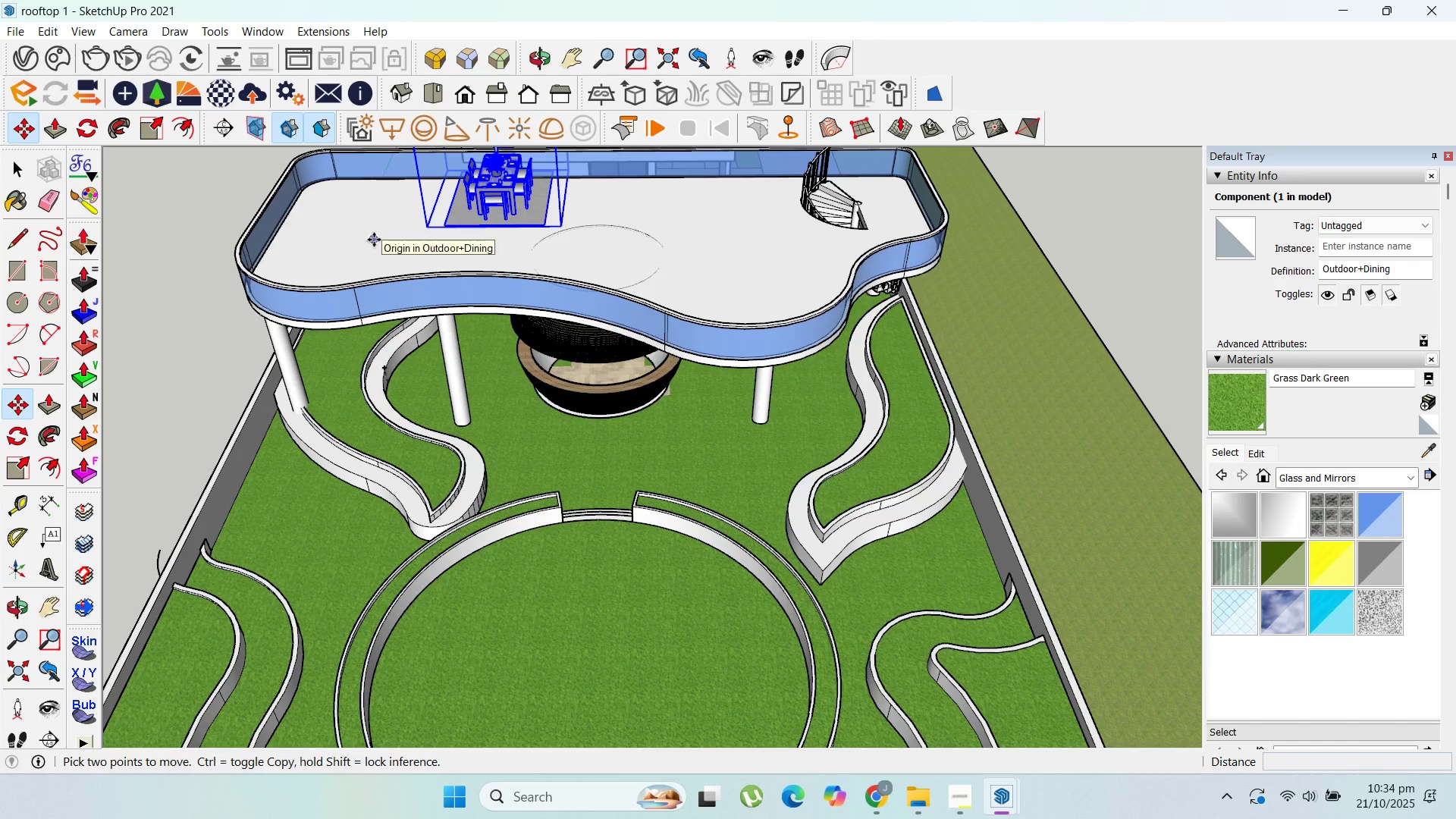 
wait(5.67)
 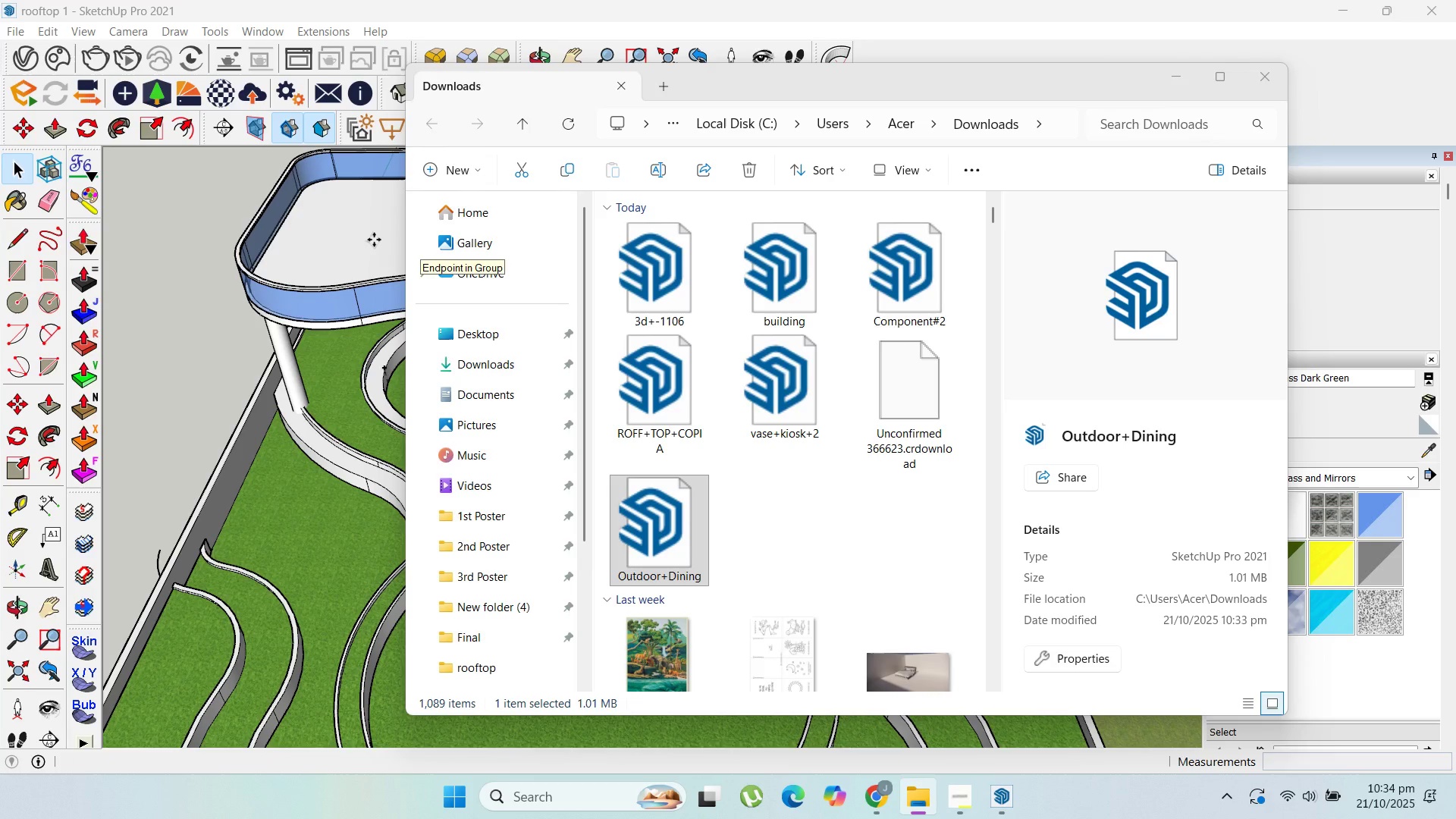 
scroll: coordinate [598, 227], scroll_direction: up, amount: 12.0
 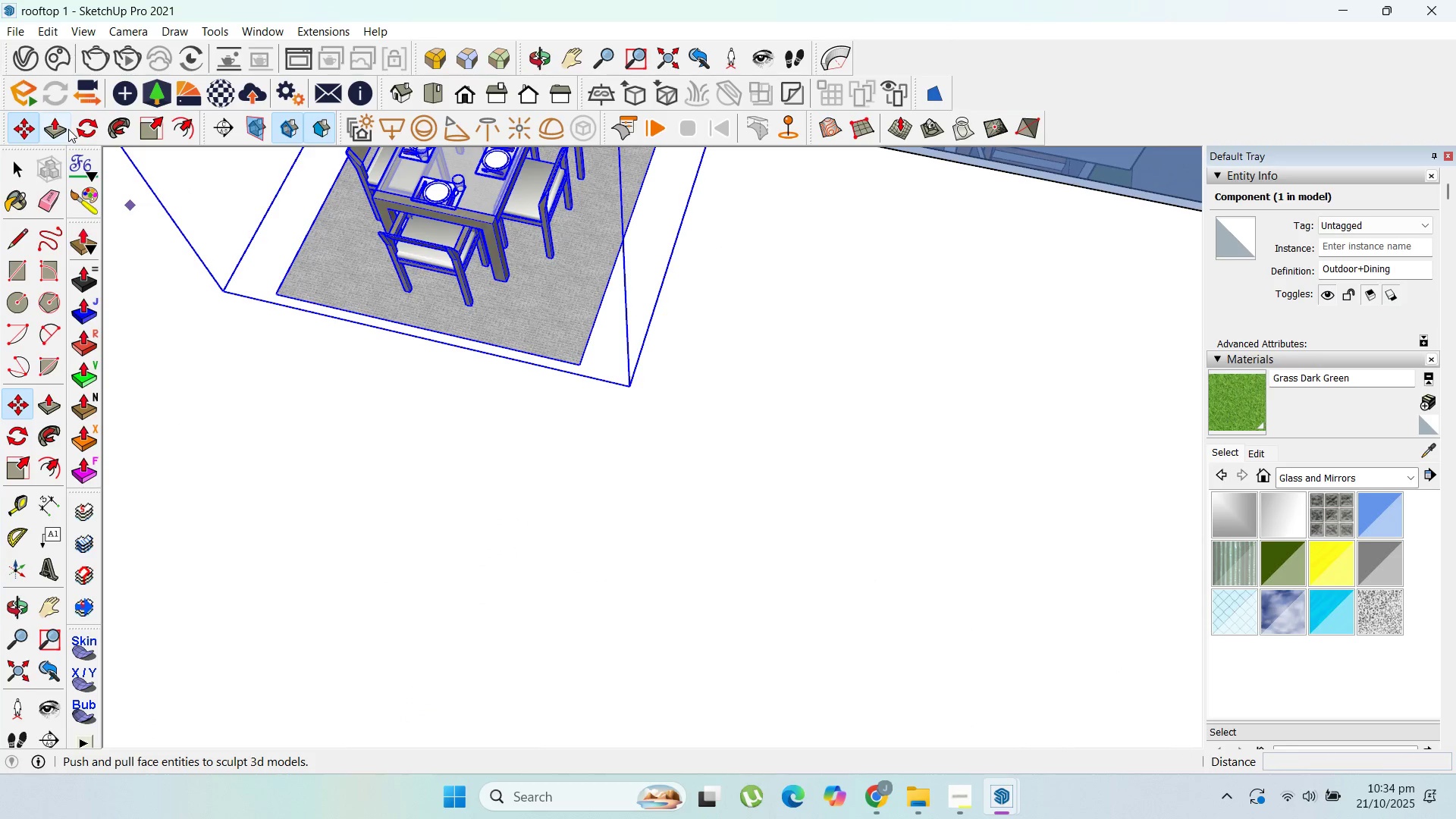 
left_click([22, 128])
 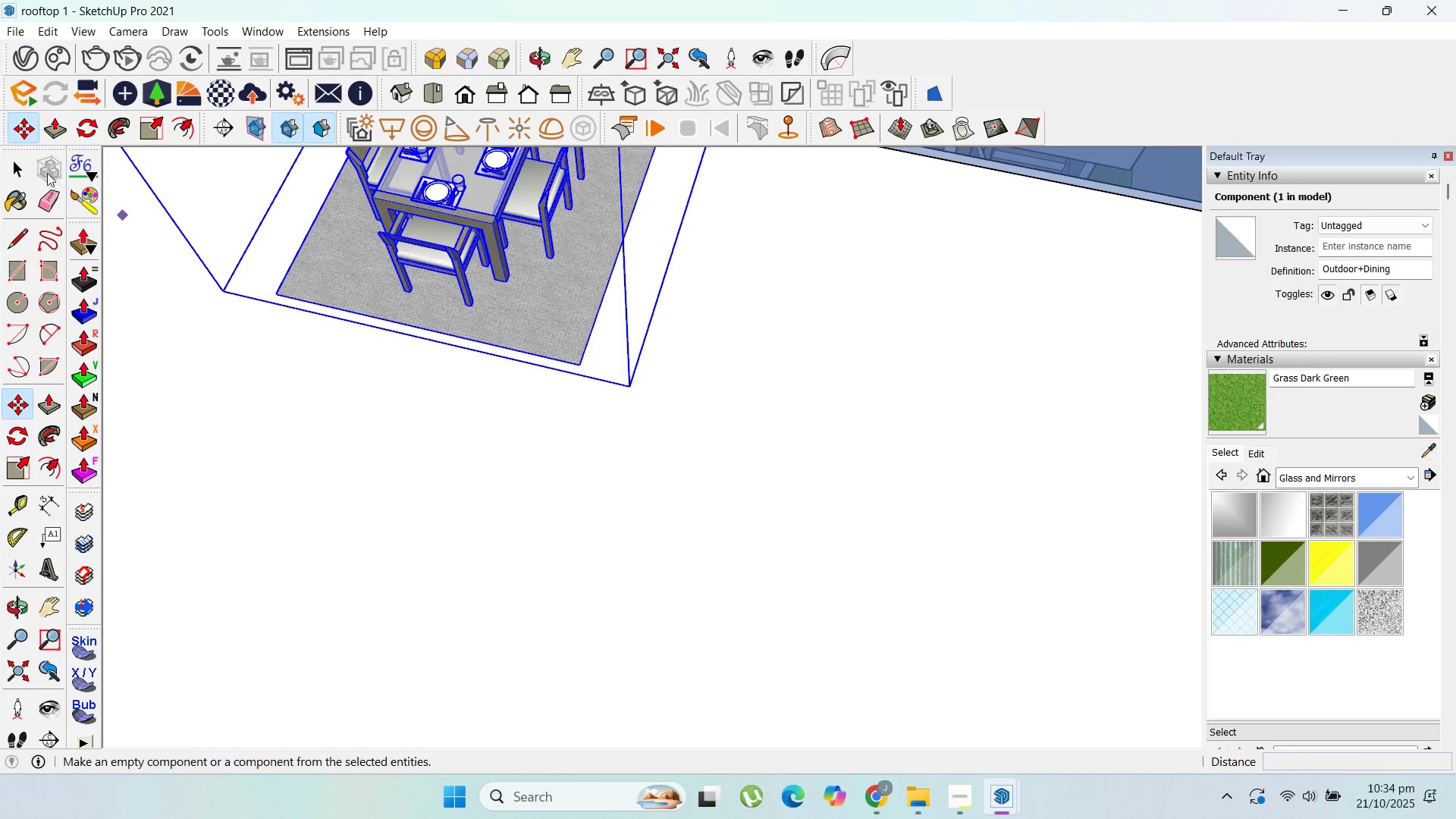 
left_click([18, 165])
 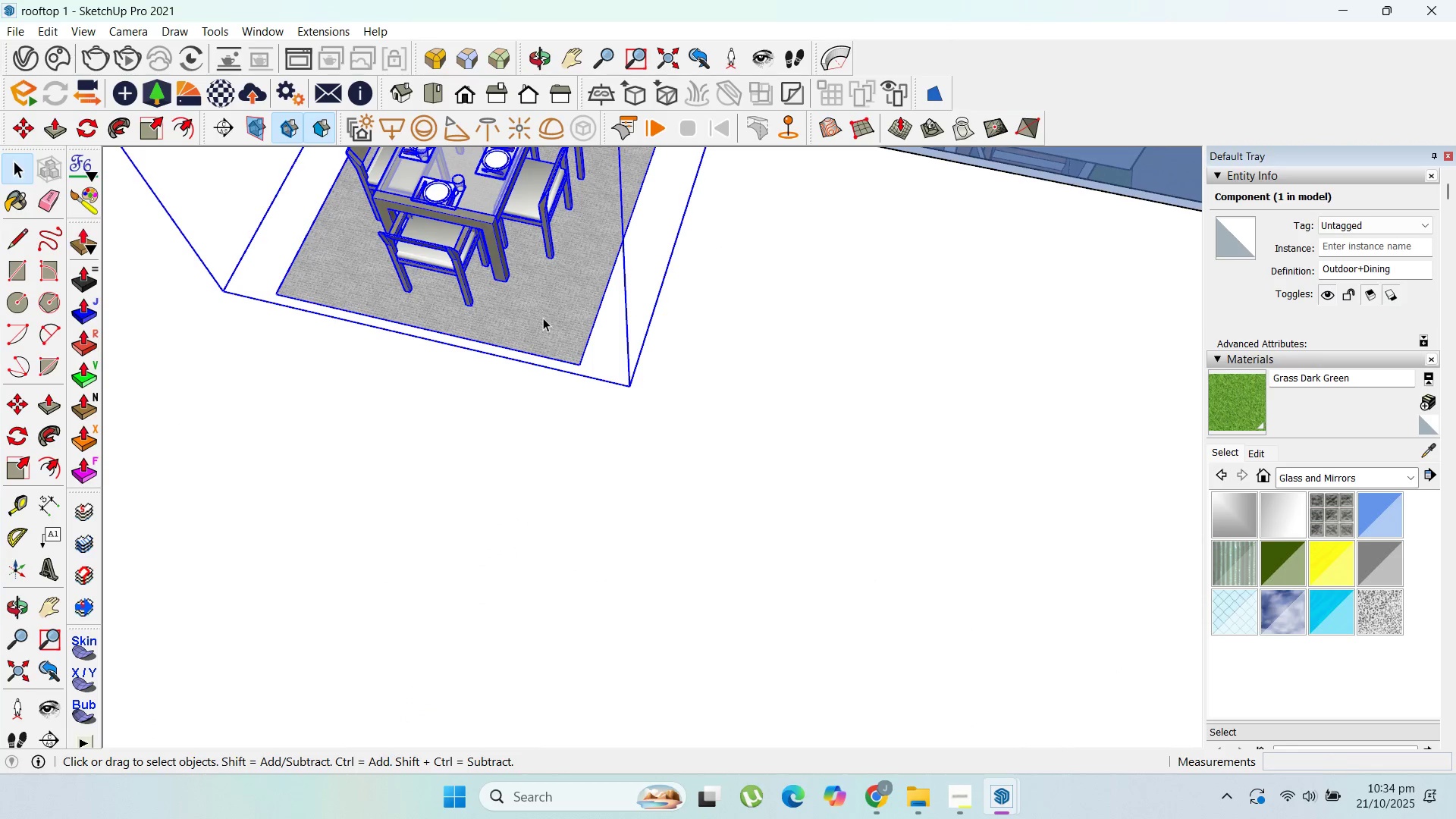 
double_click([543, 318])
 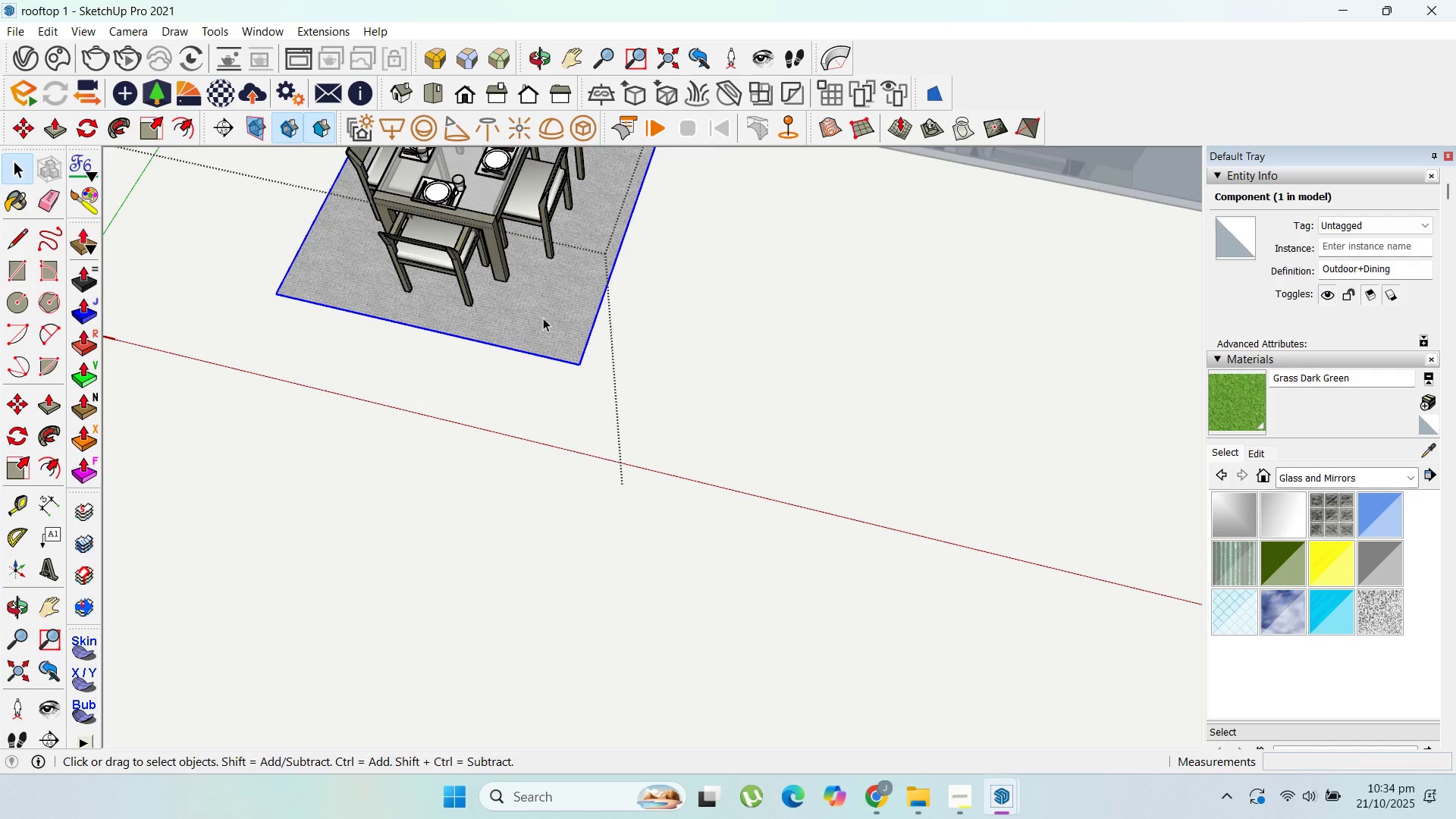 
triple_click([543, 318])
 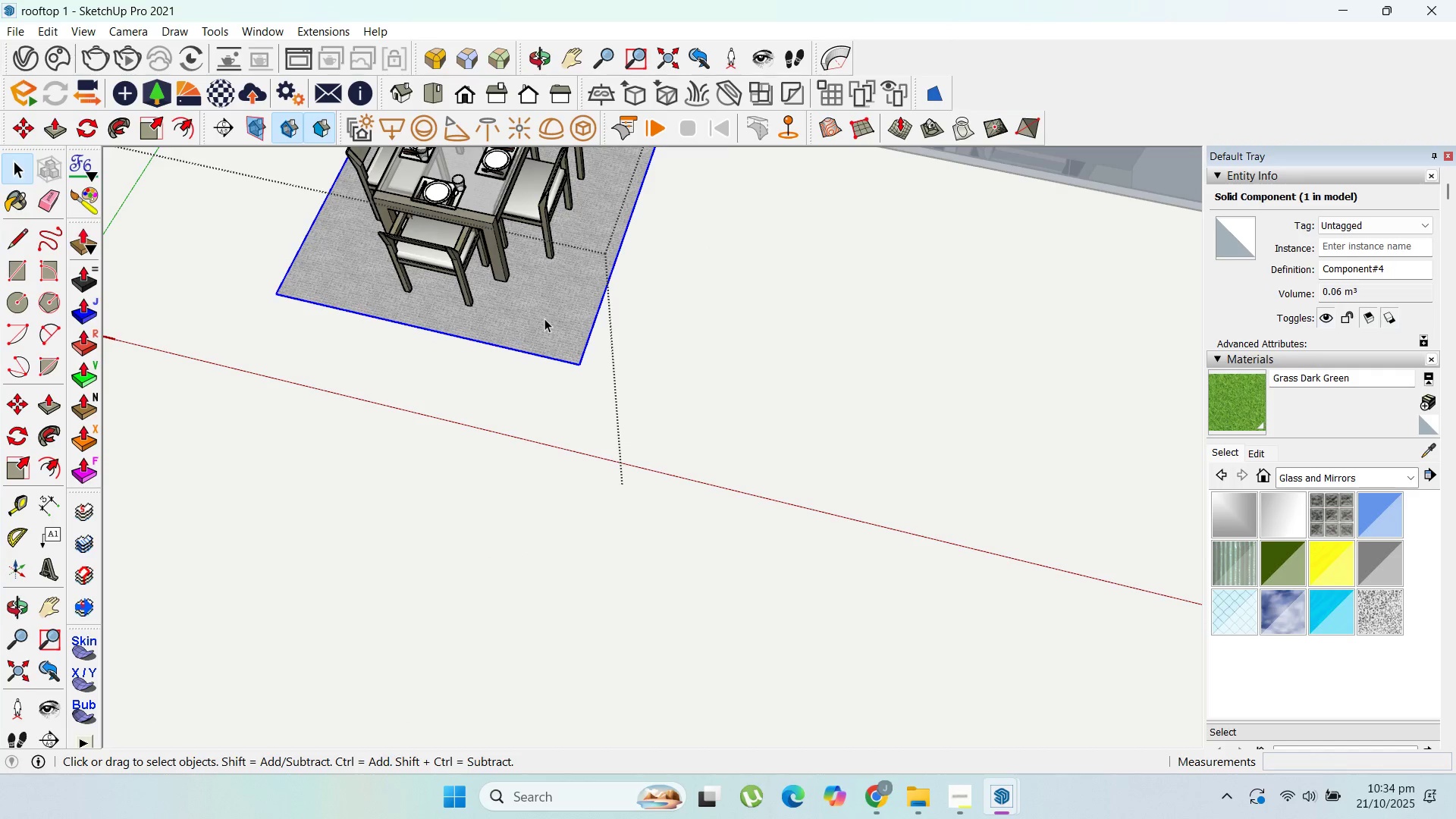 
key(Pause)
 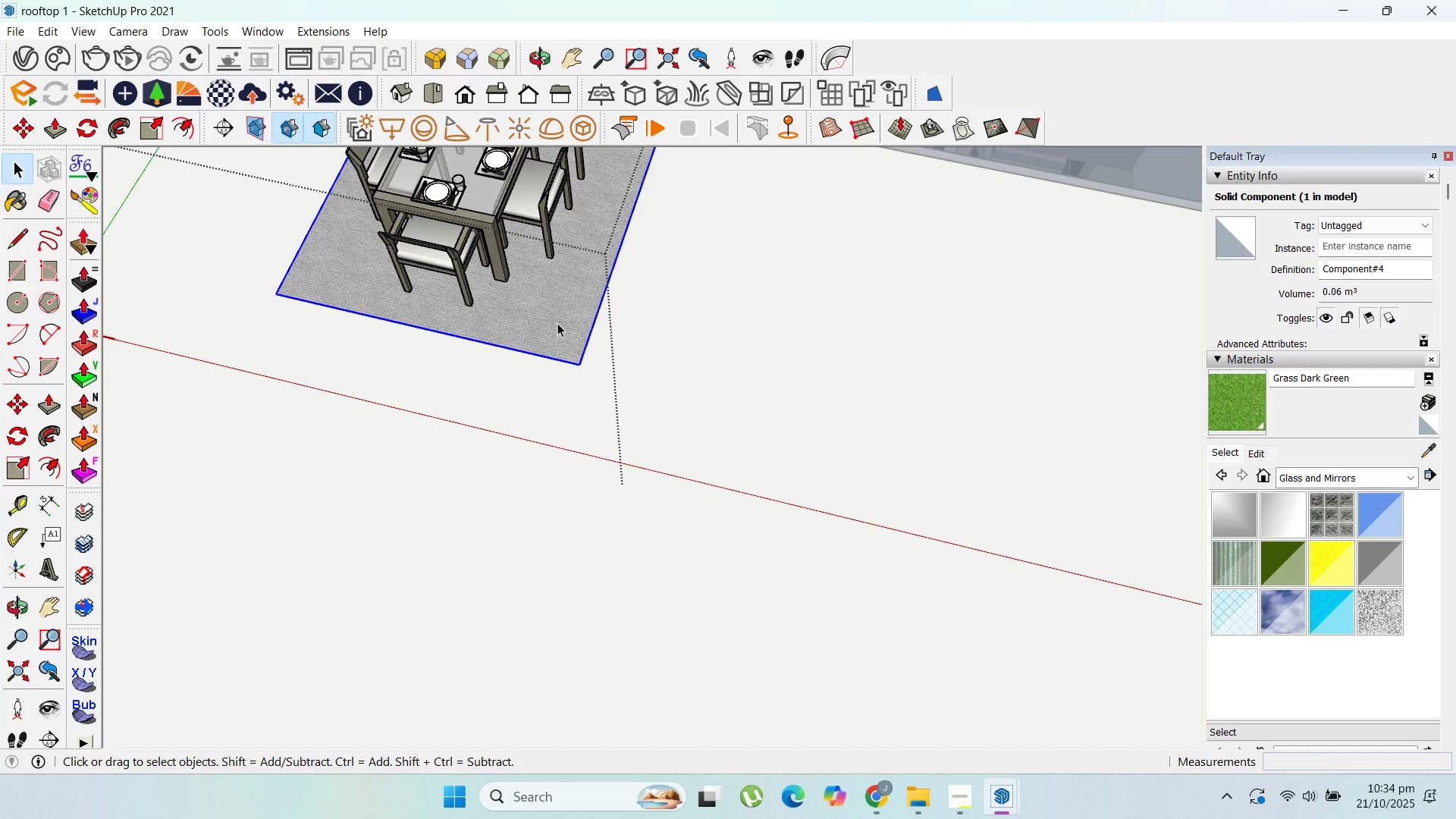 
key(Delete)
 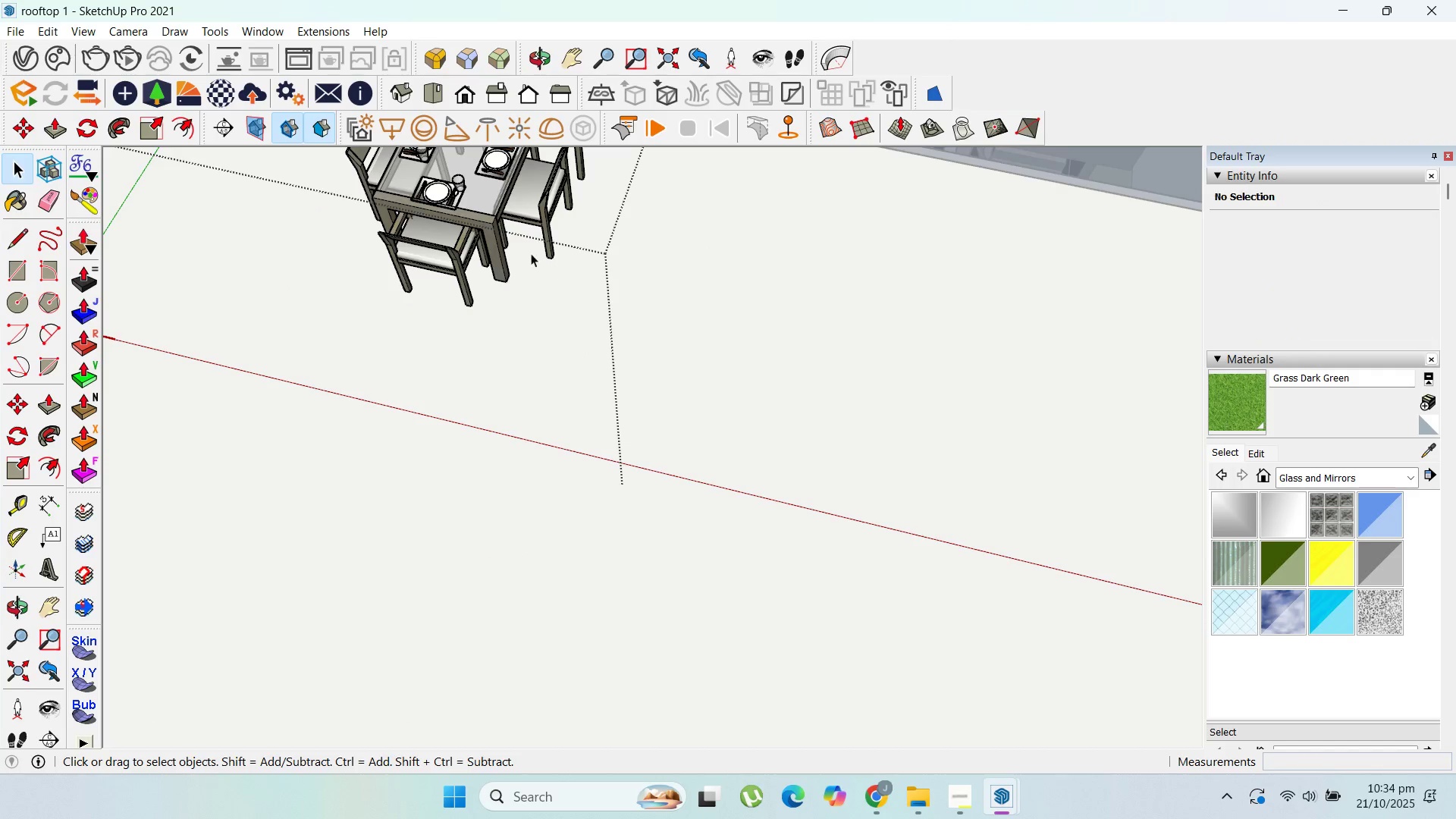 
left_click([528, 252])
 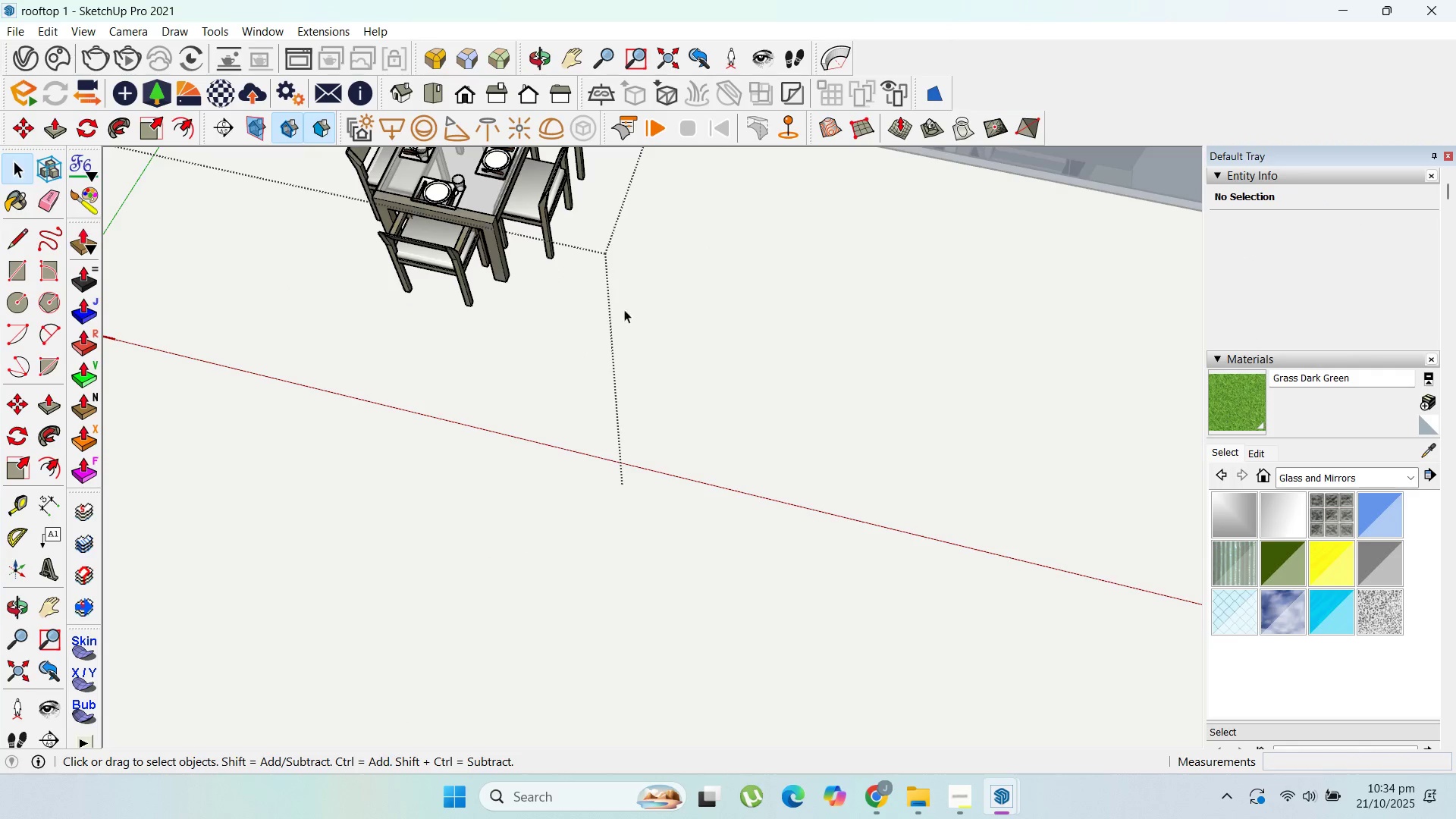 
key(Escape)
 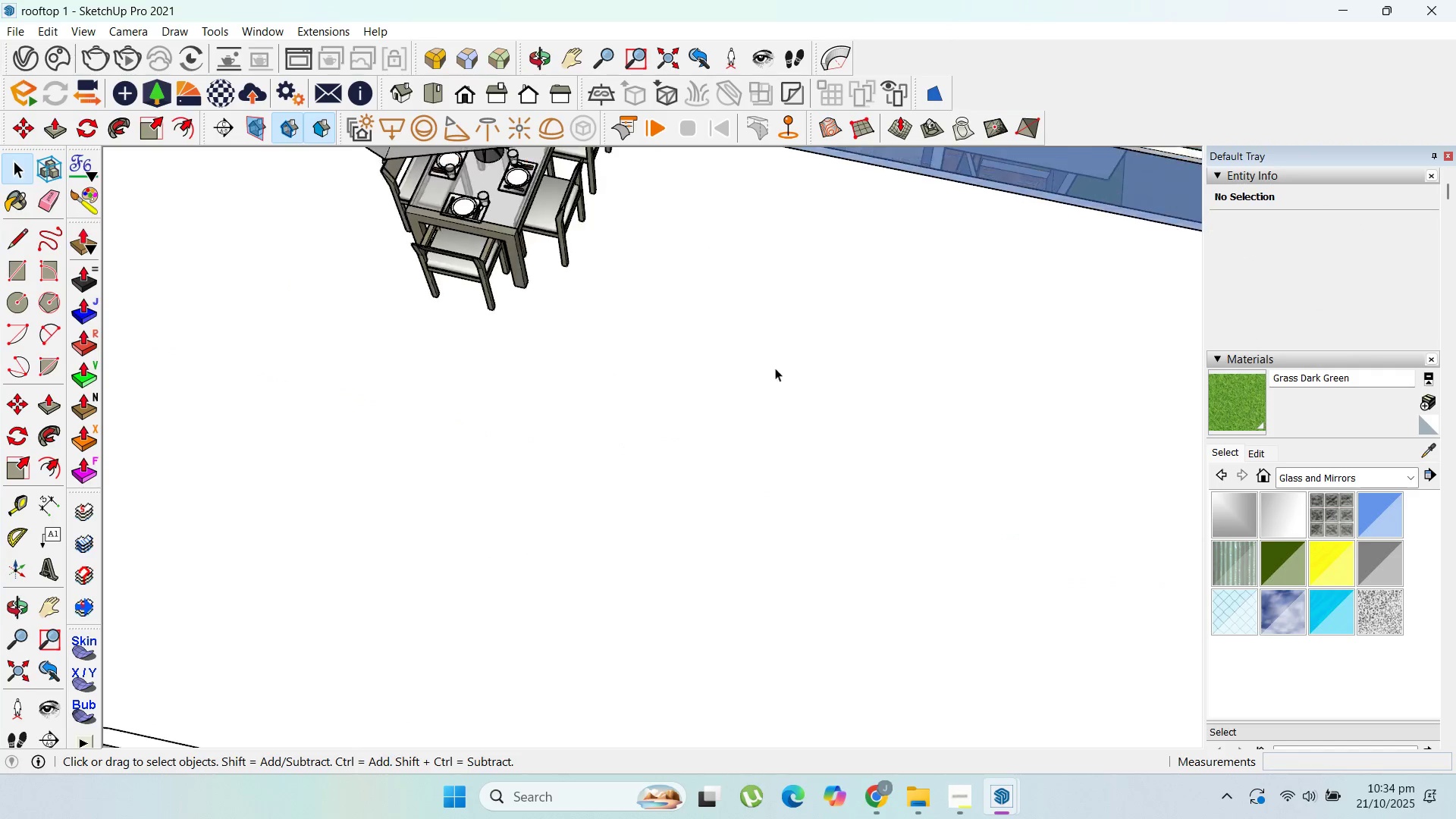 
scroll: coordinate [924, 428], scroll_direction: down, amount: 10.0
 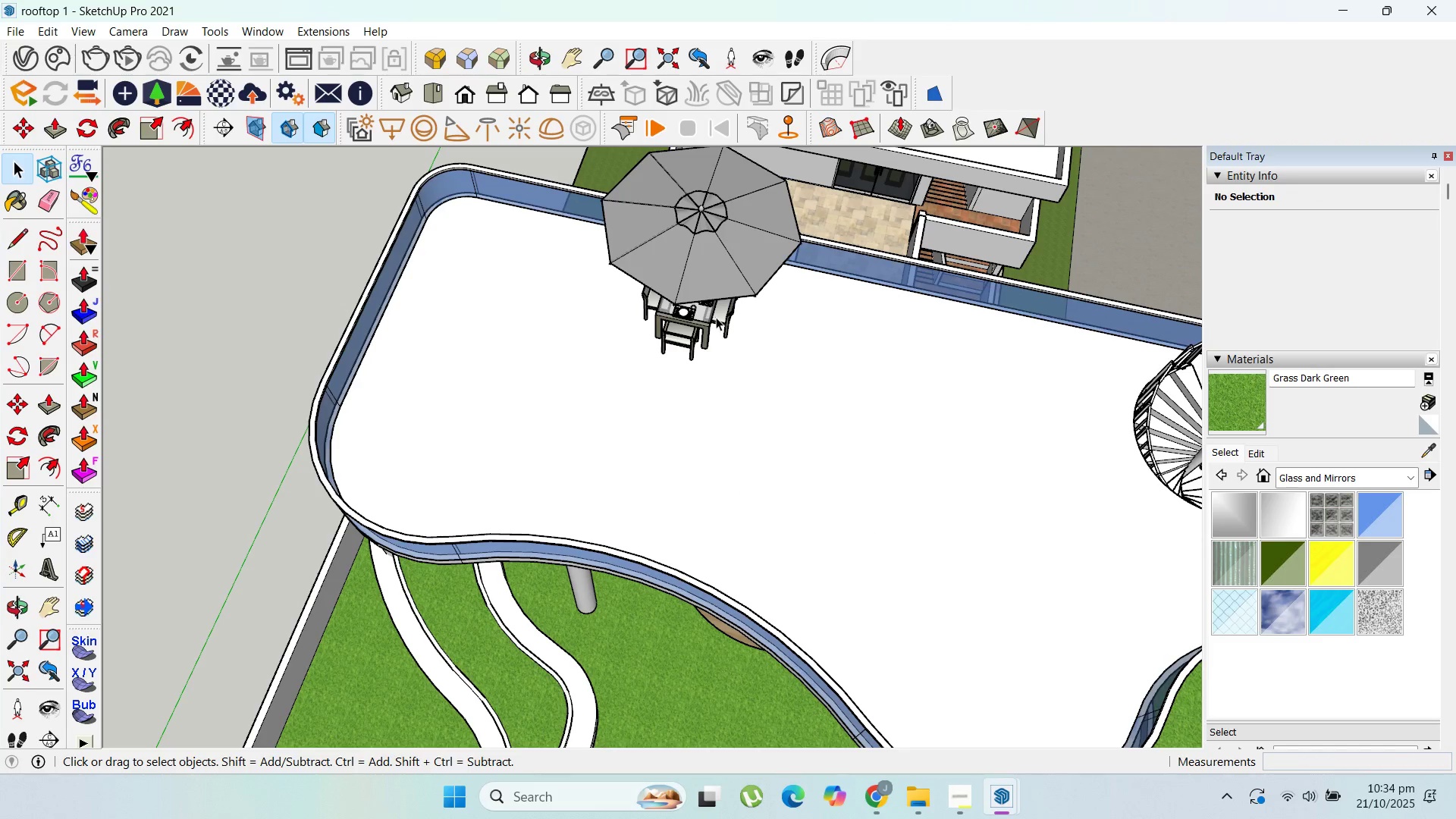 
key(Escape)
 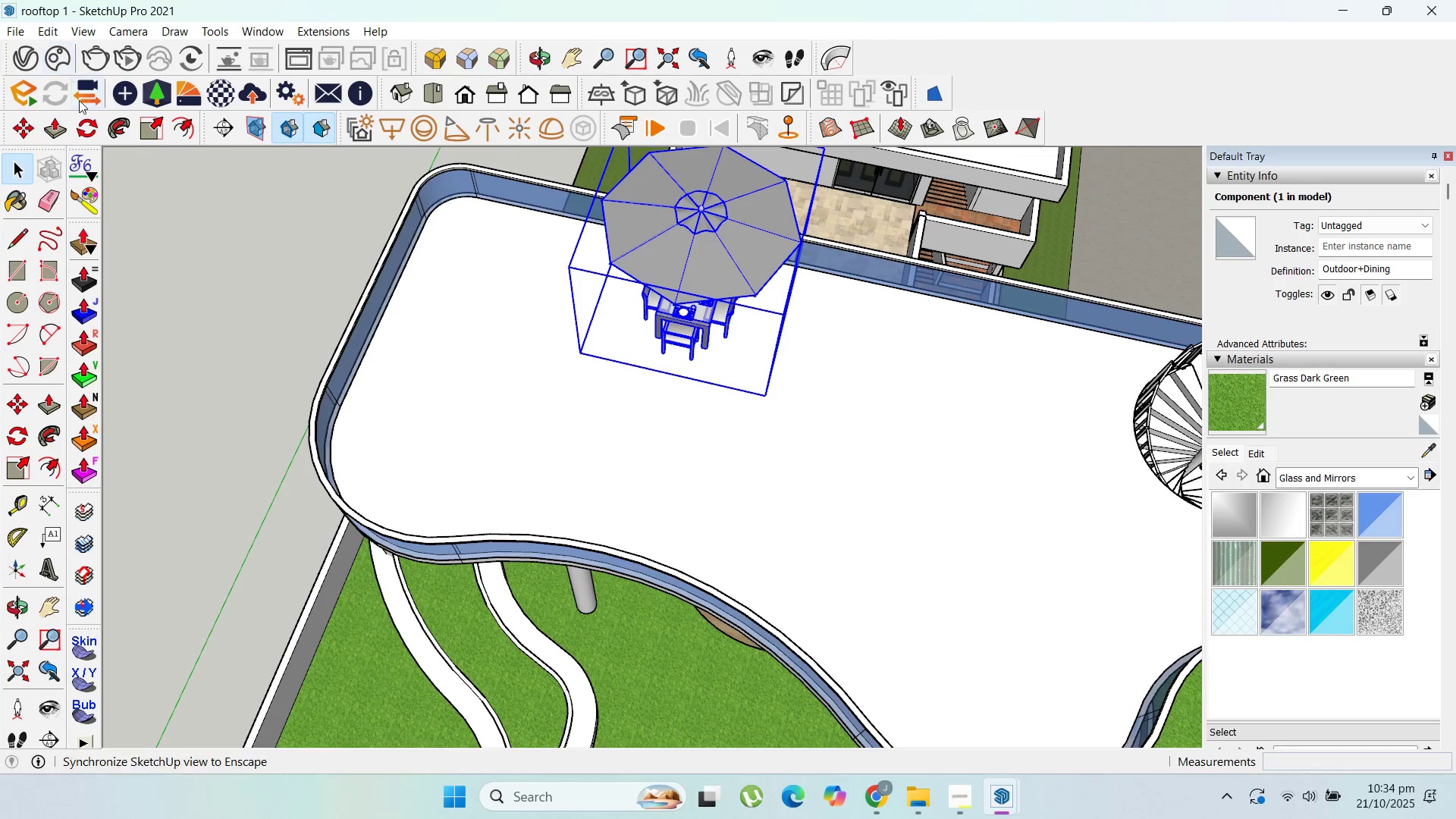 
left_click_drag(start_coordinate=[91, 122], to_coordinate=[111, 130])
 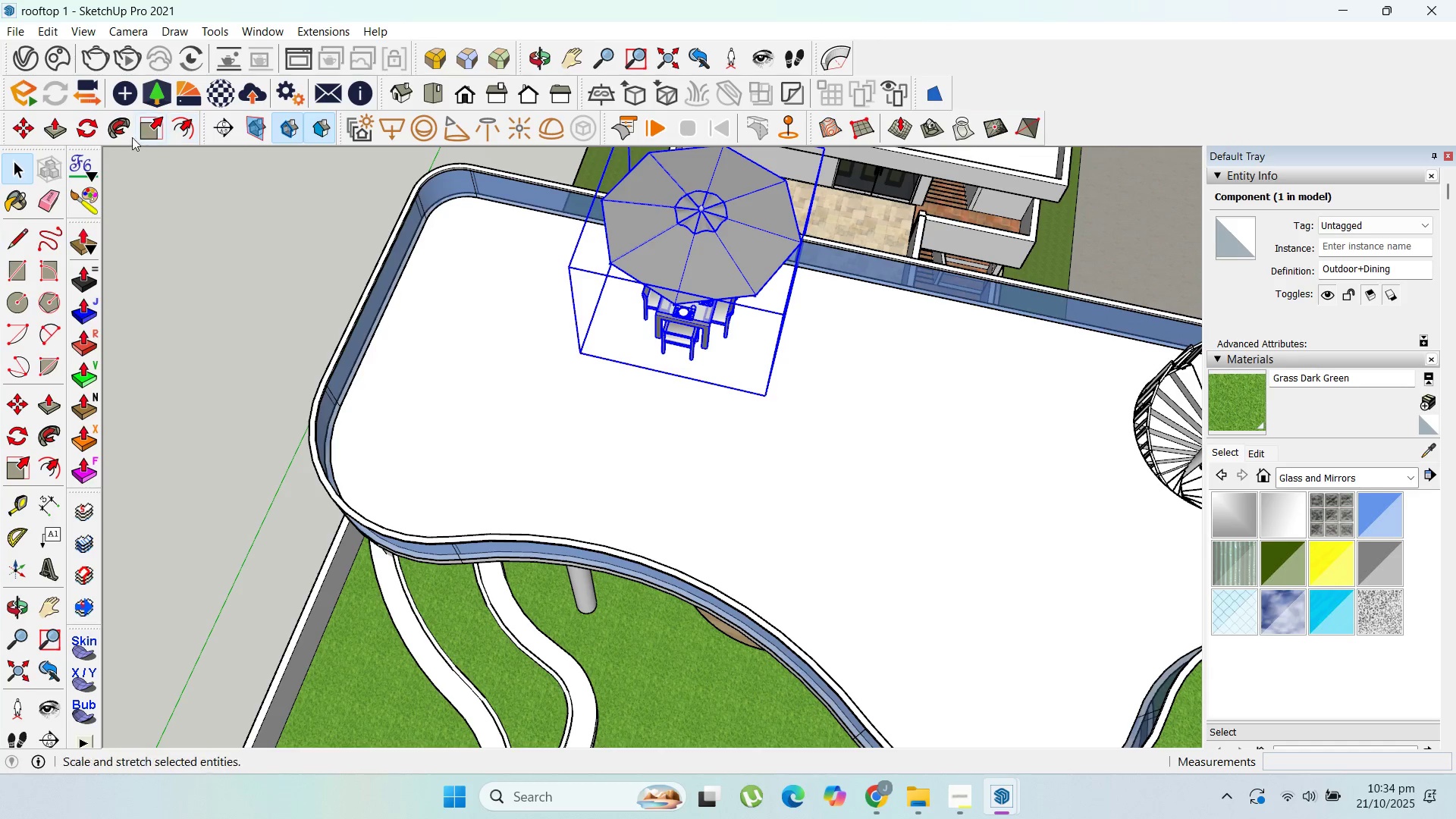 
left_click([89, 131])
 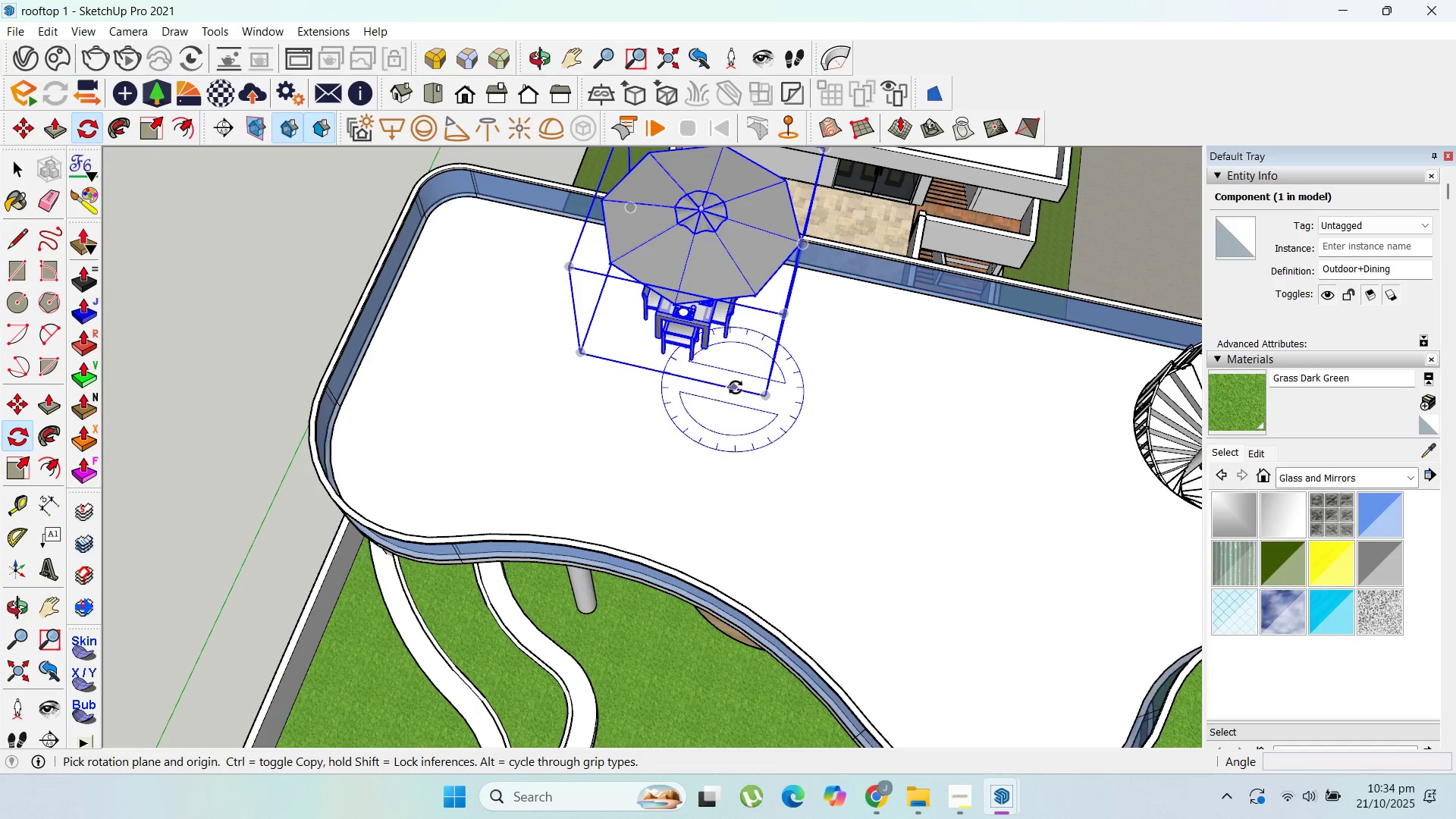 
left_click([741, 384])
 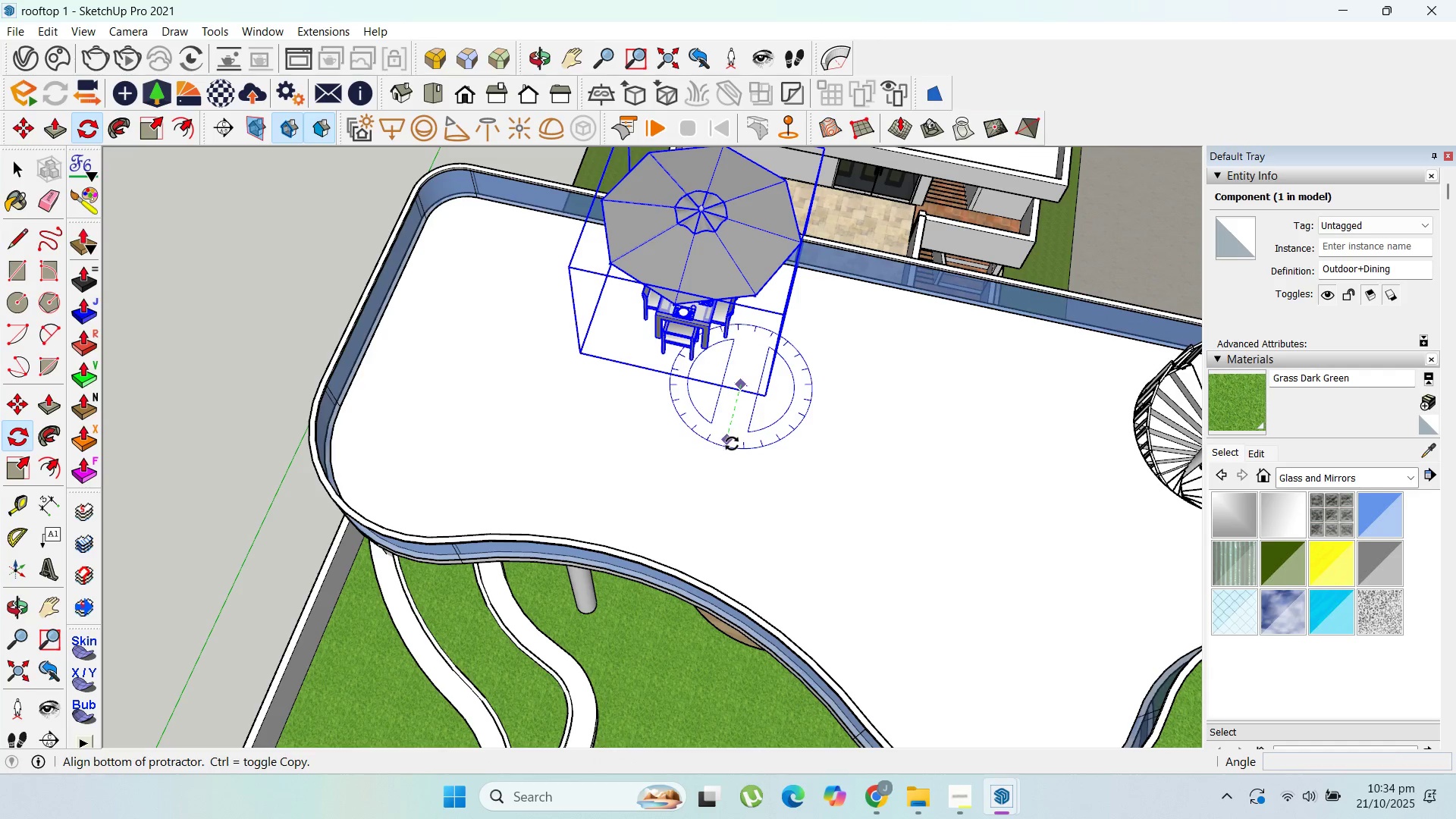 
left_click([732, 444])
 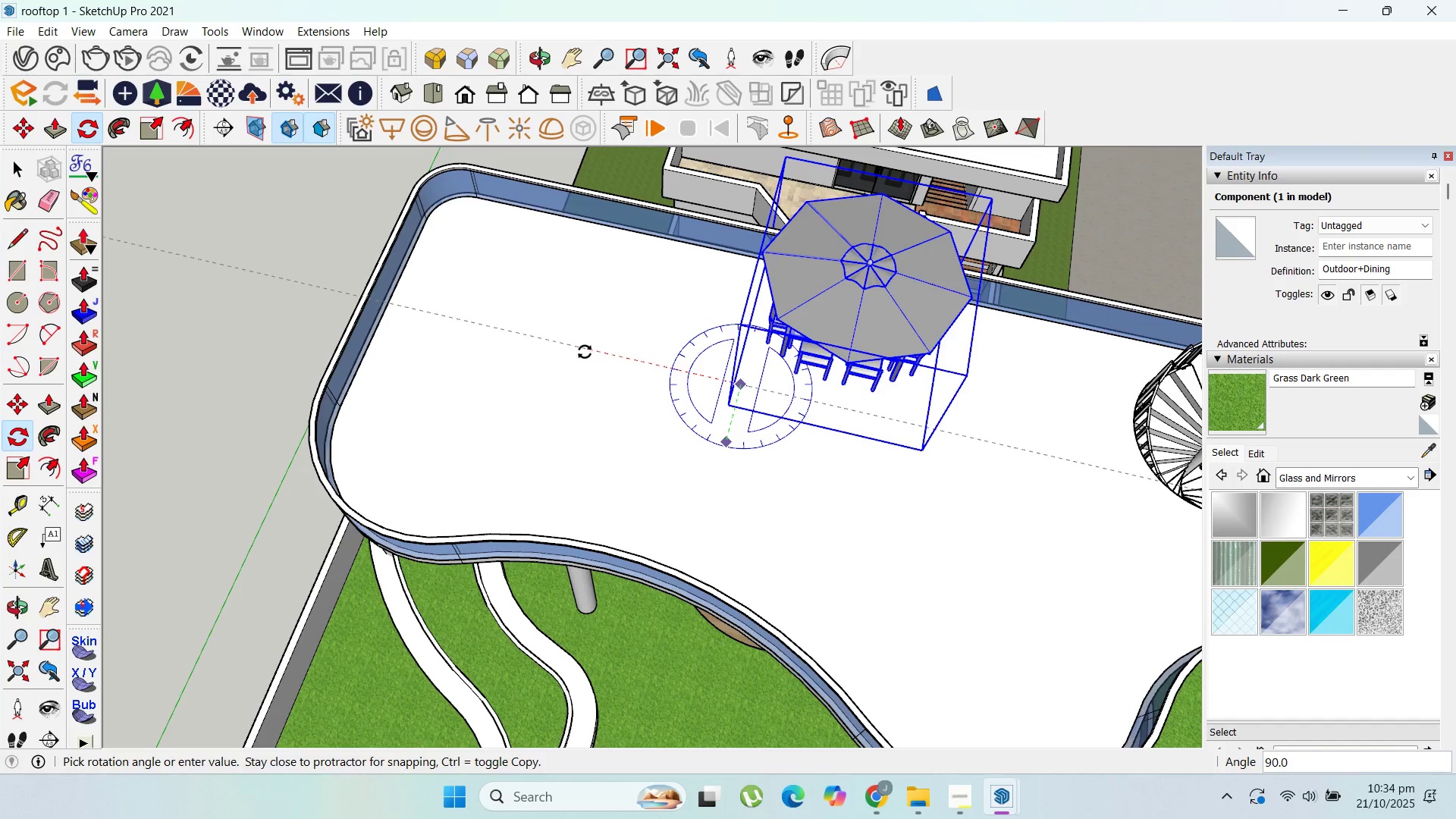 
left_click([585, 352])
 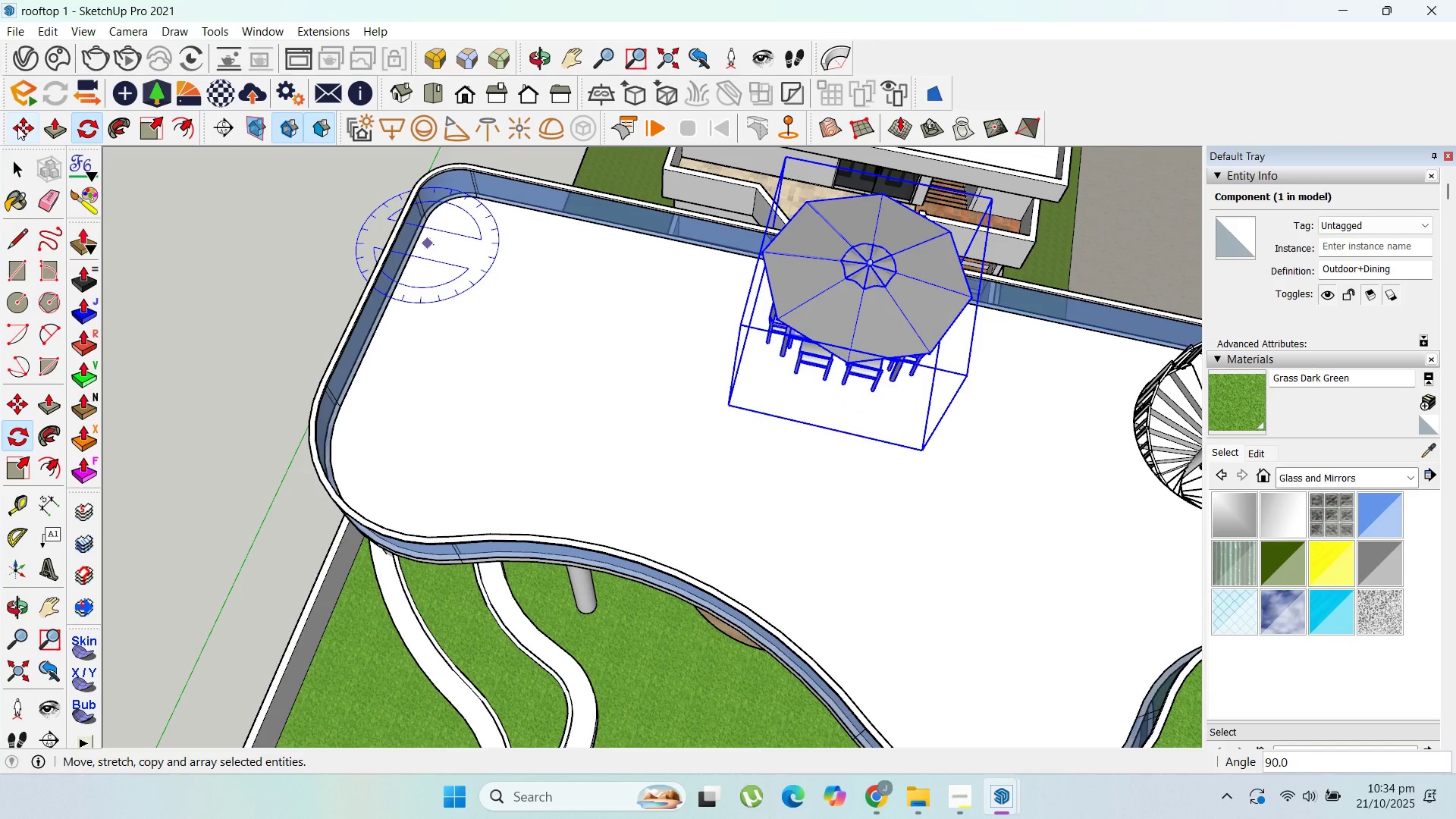 
left_click([17, 138])
 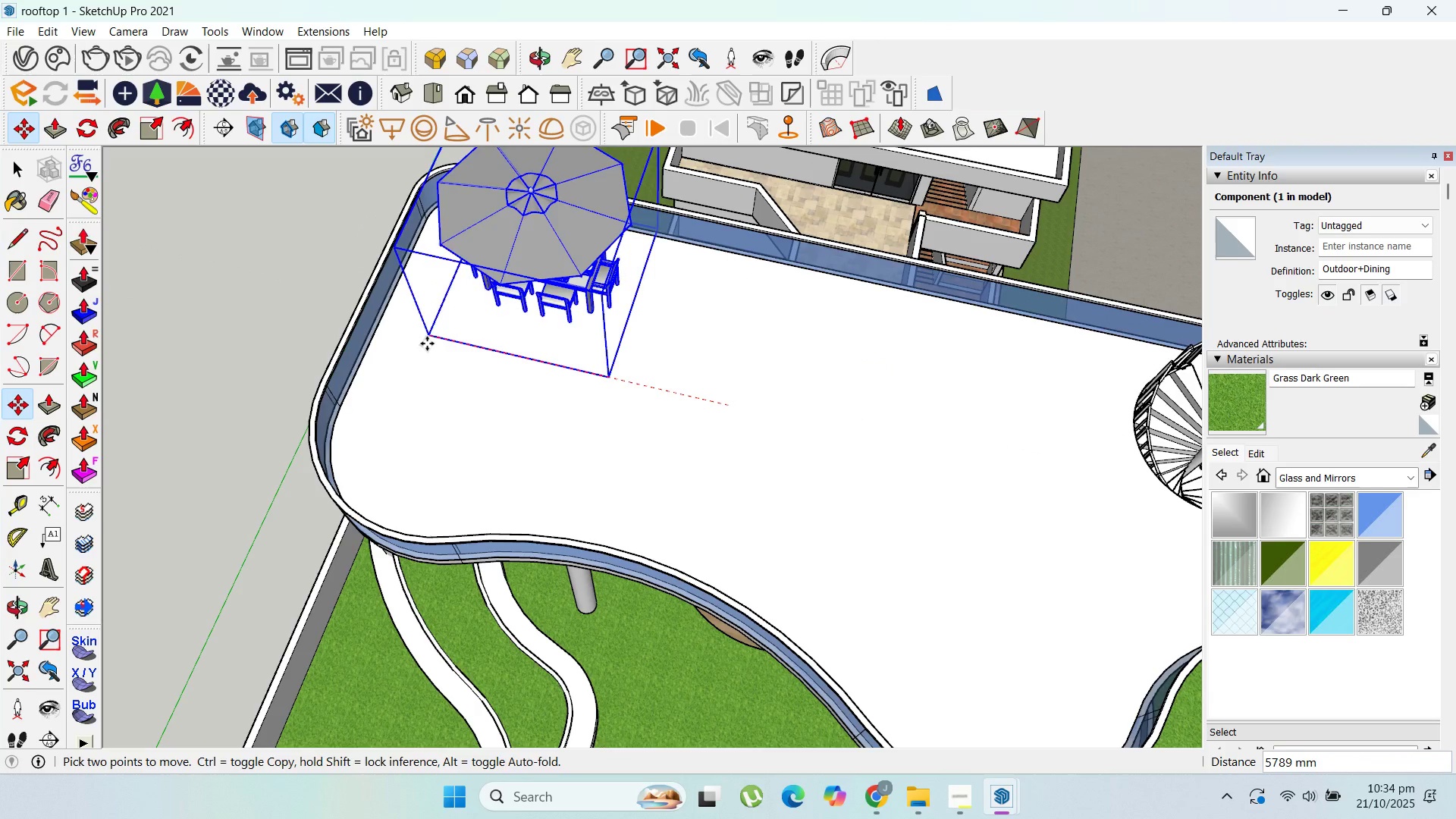 
left_click([413, 347])
 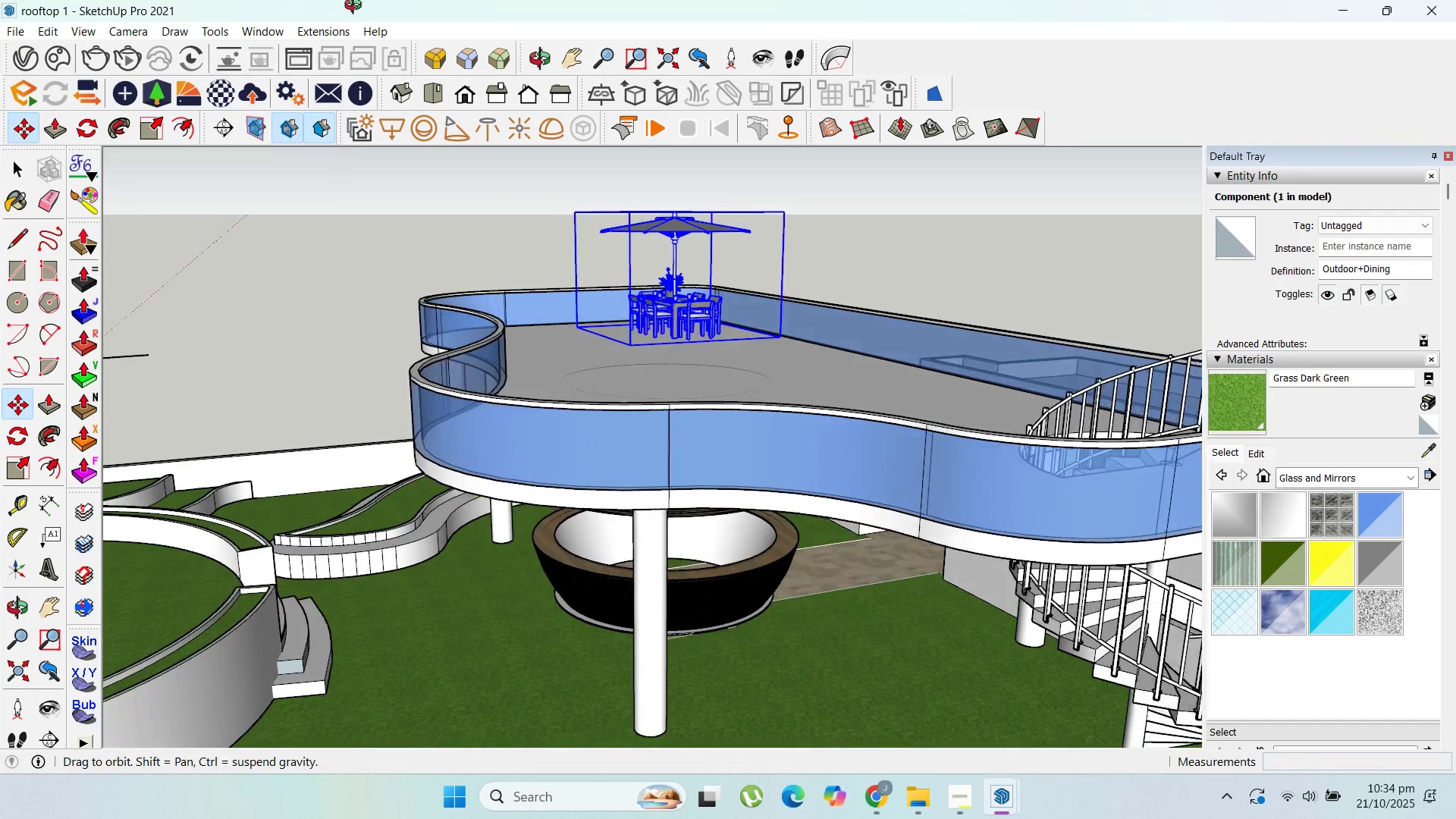 
scroll: coordinate [726, 252], scroll_direction: up, amount: 6.0
 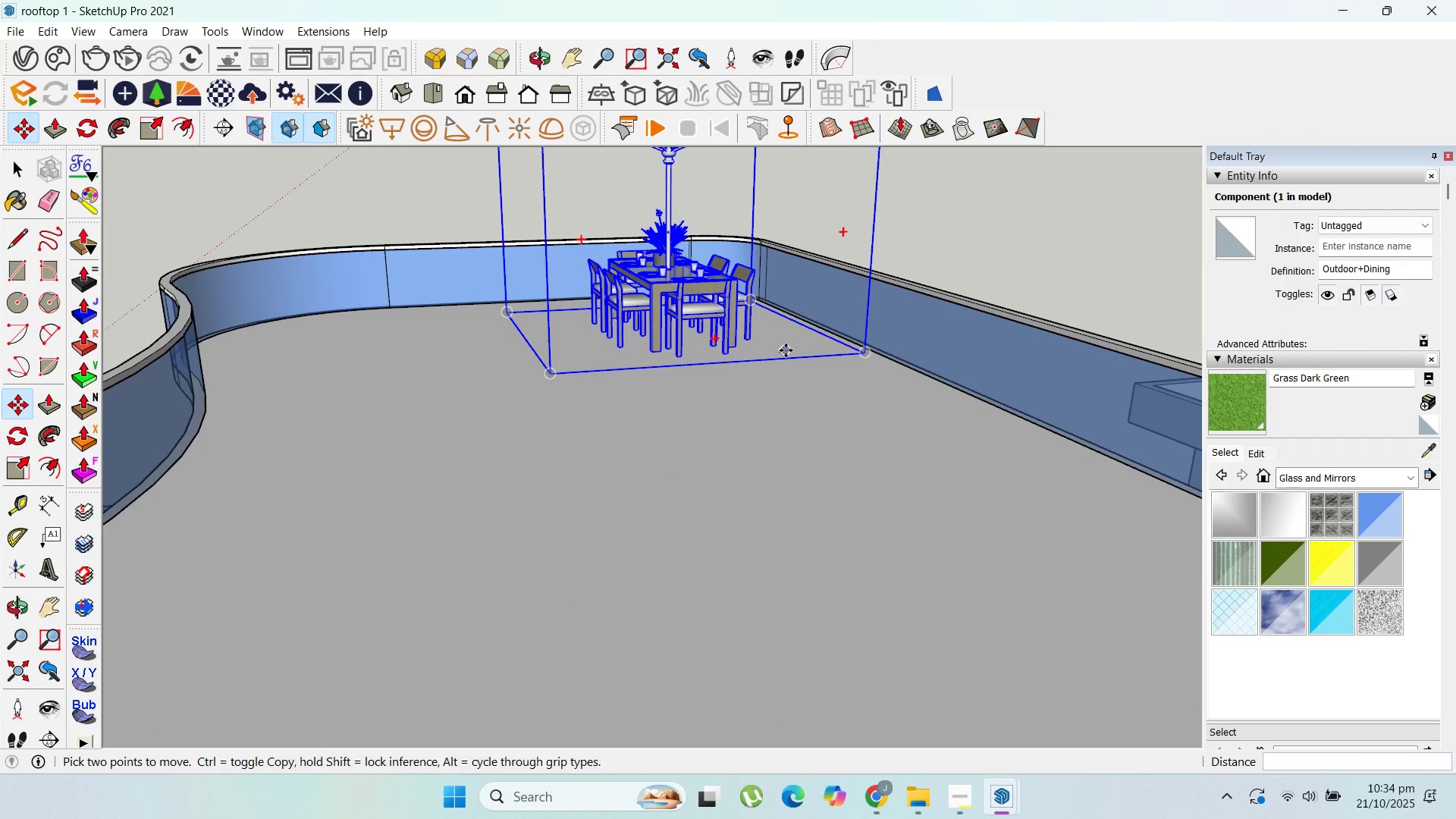 
key(Control+ControlLeft)
 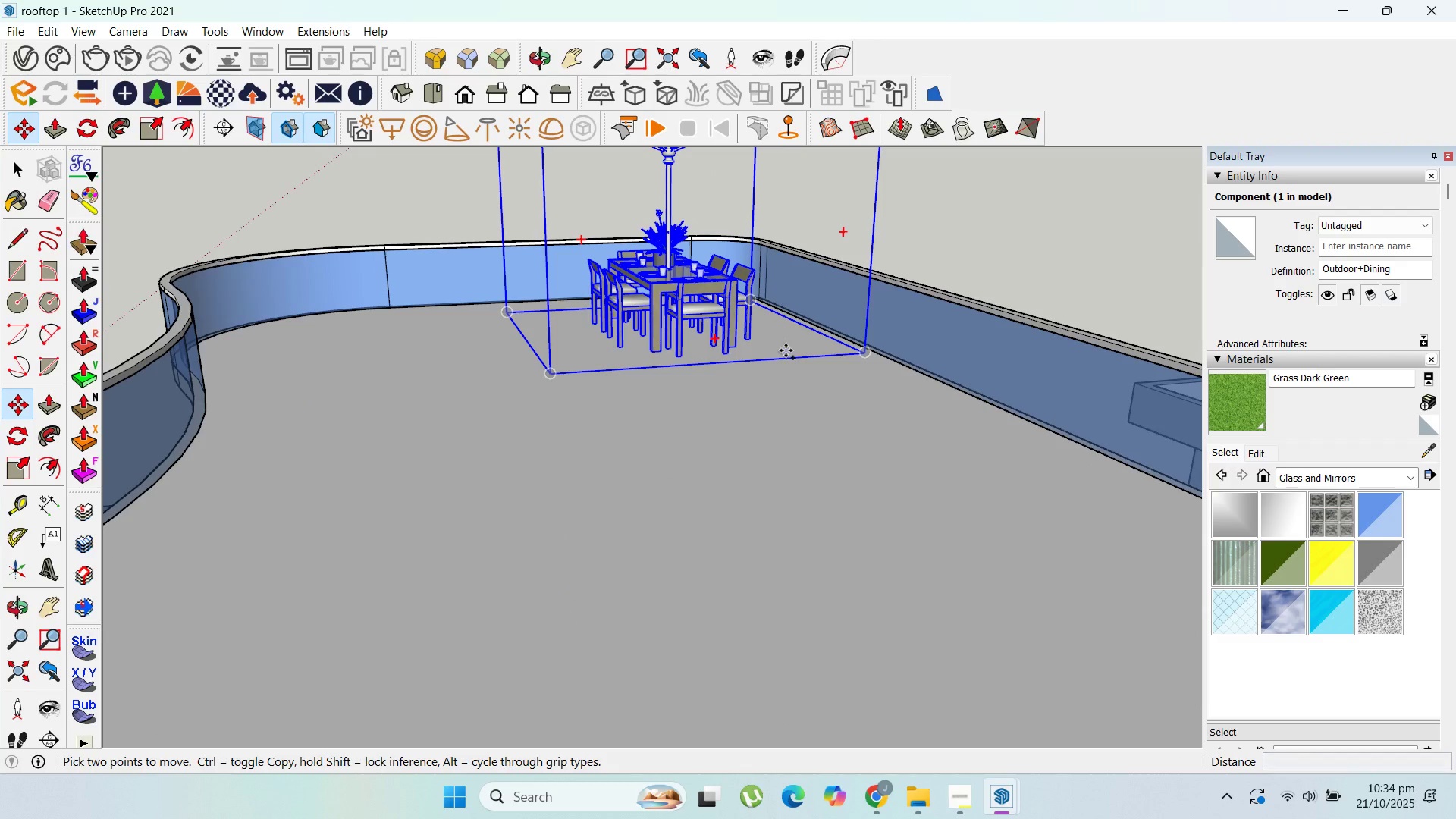 
left_click([786, 350])
 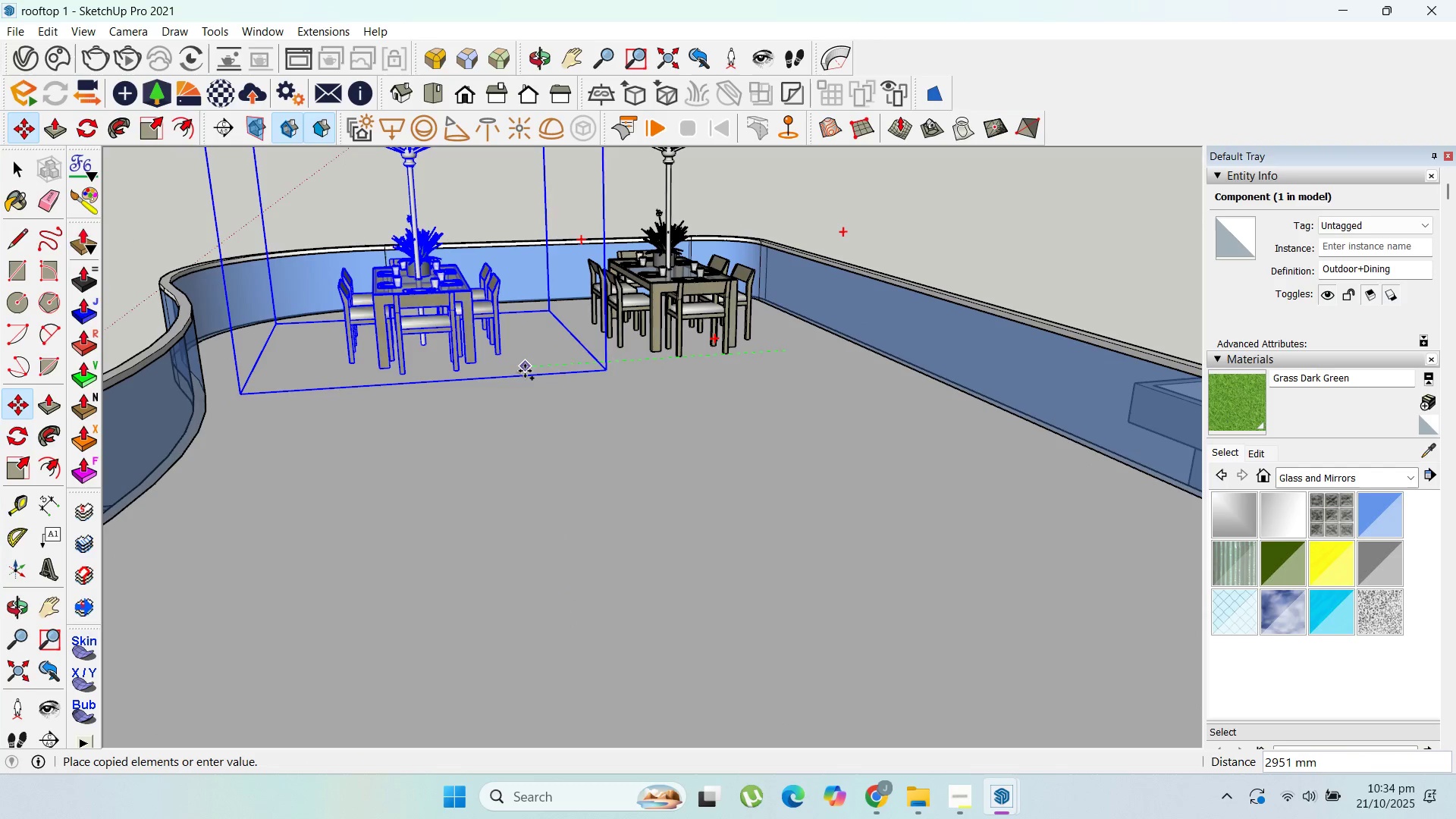 
left_click([525, 371])
 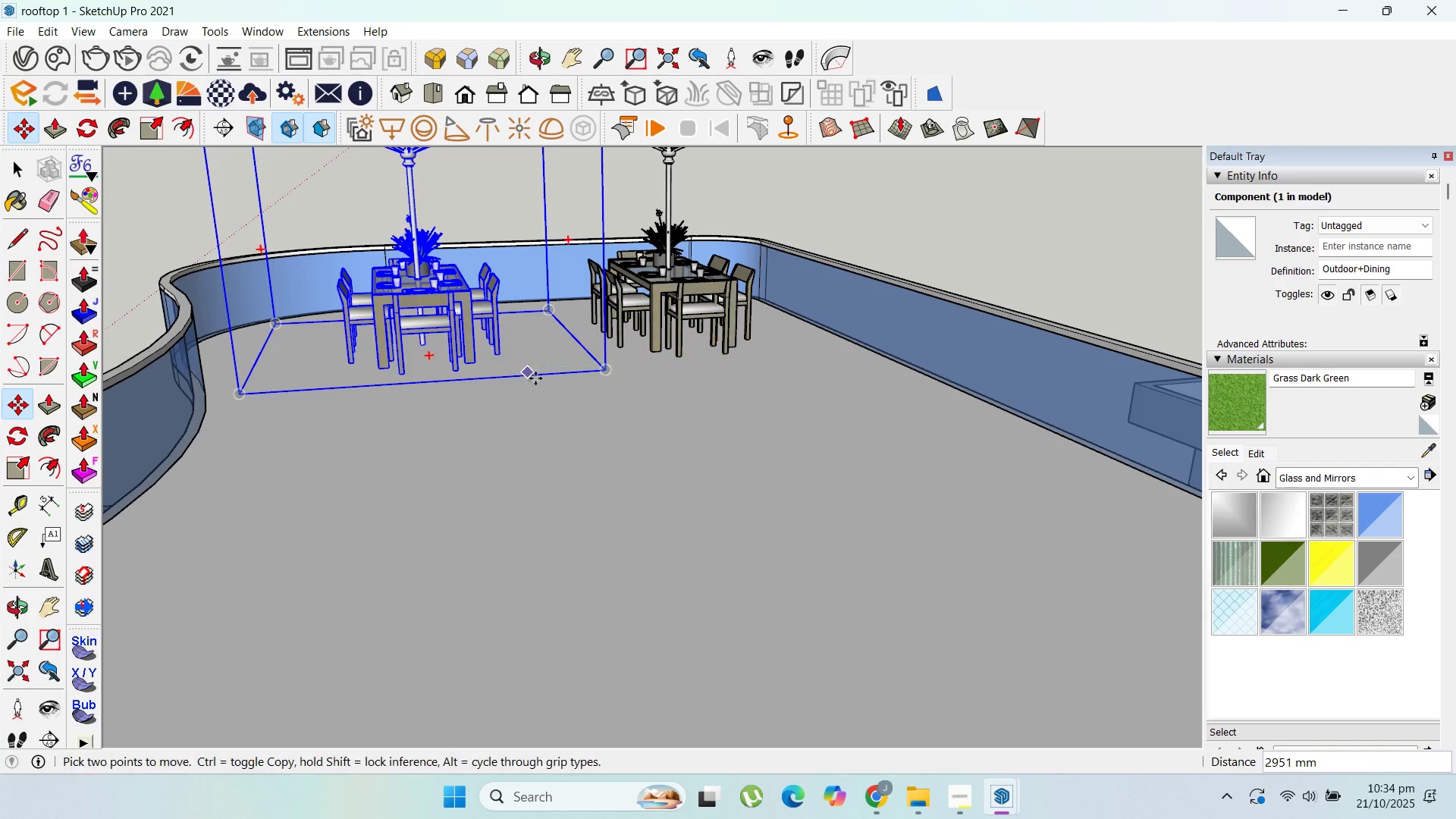 
scroll: coordinate [570, 394], scroll_direction: down, amount: 5.0
 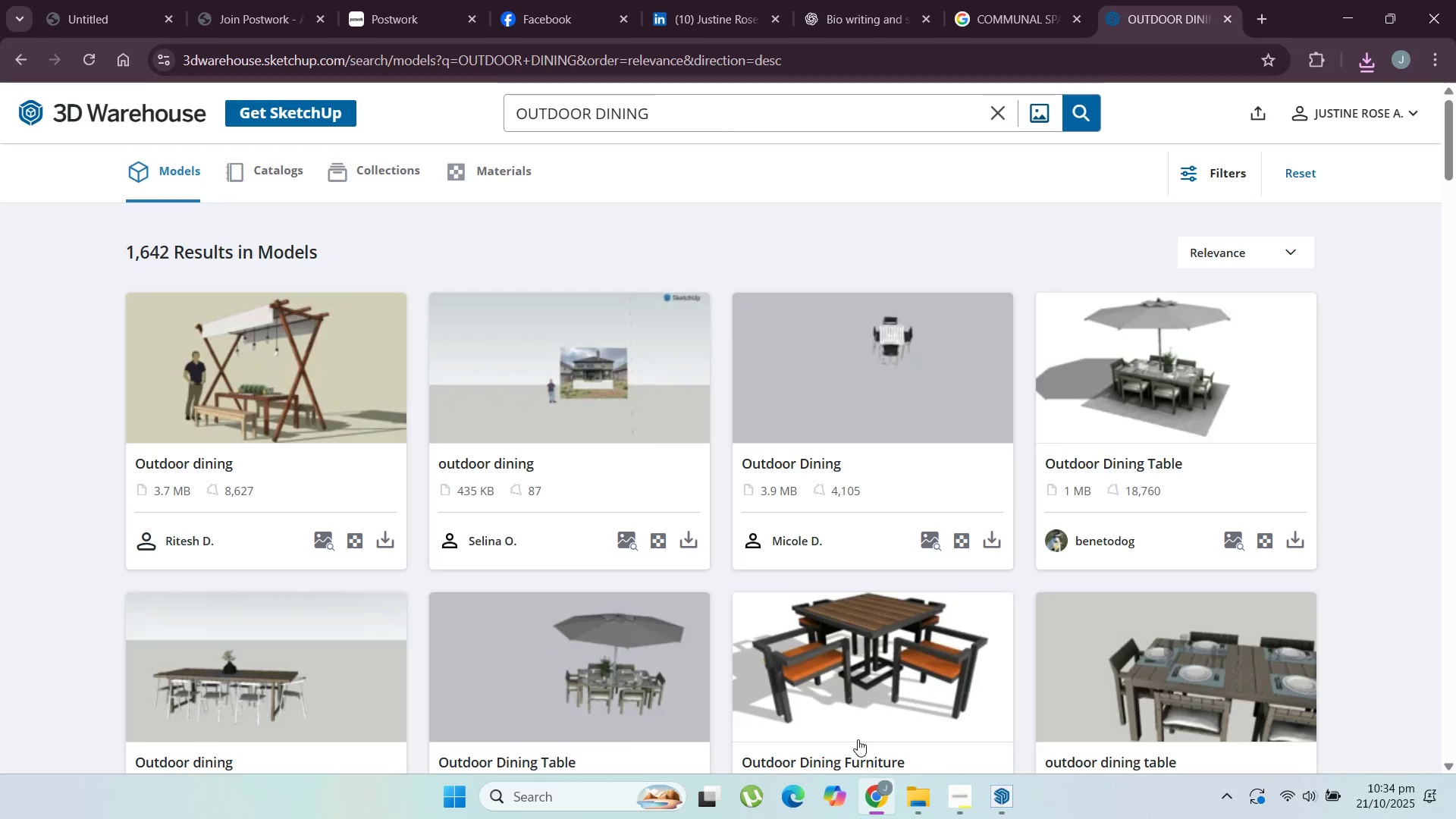 
wait(6.49)
 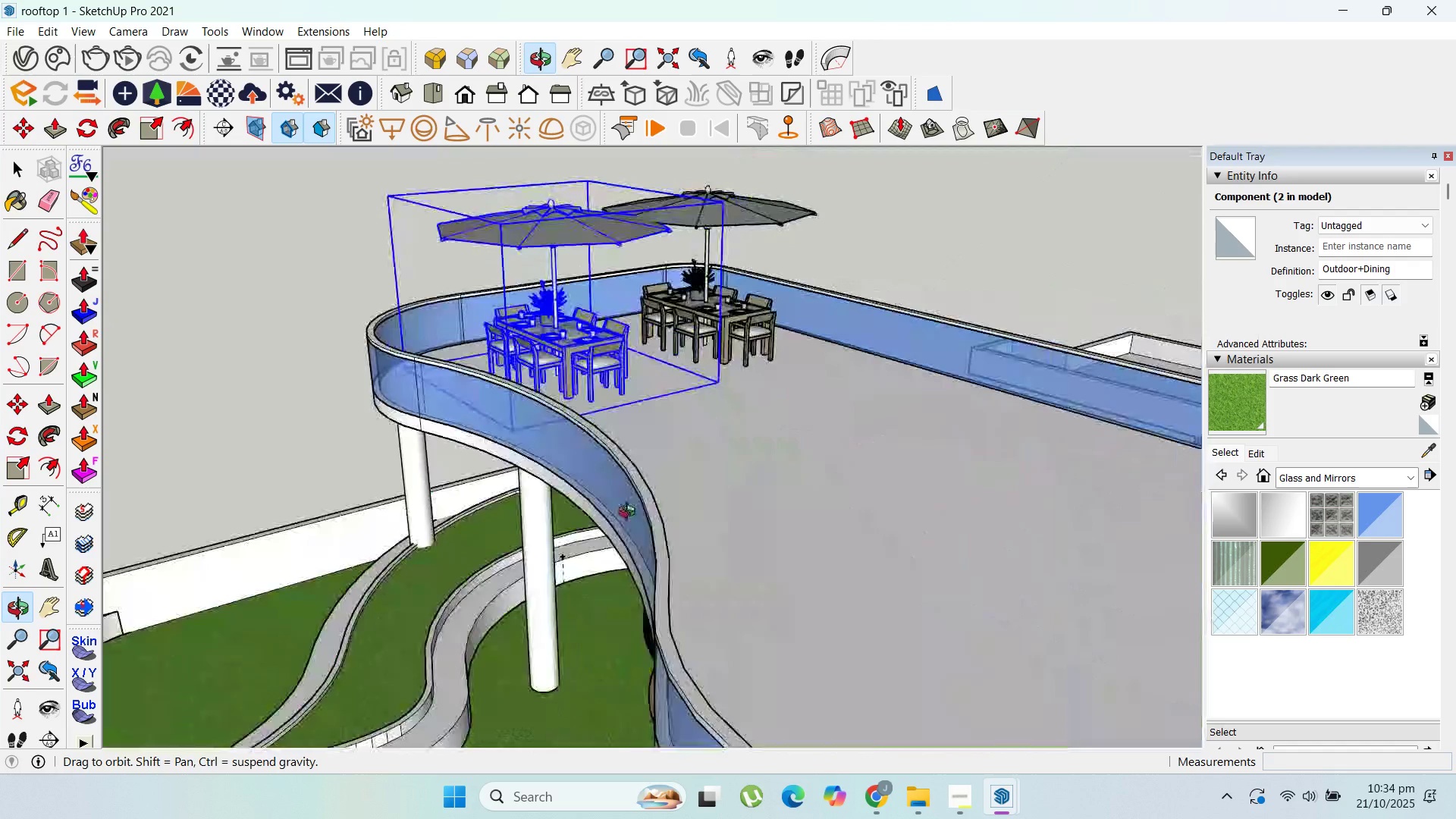 
mouse_move([408, 529])
 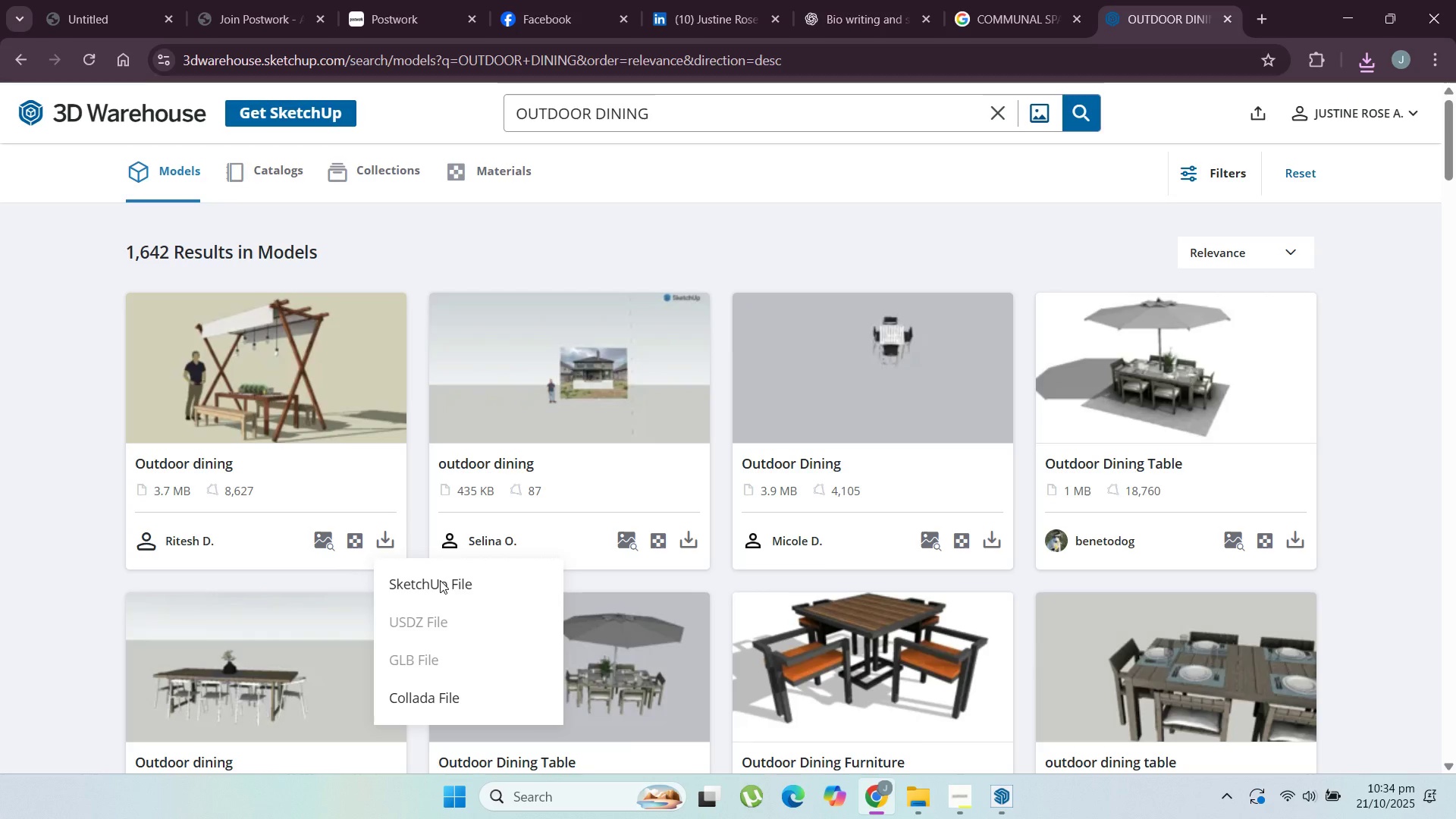 
left_click([440, 580])
 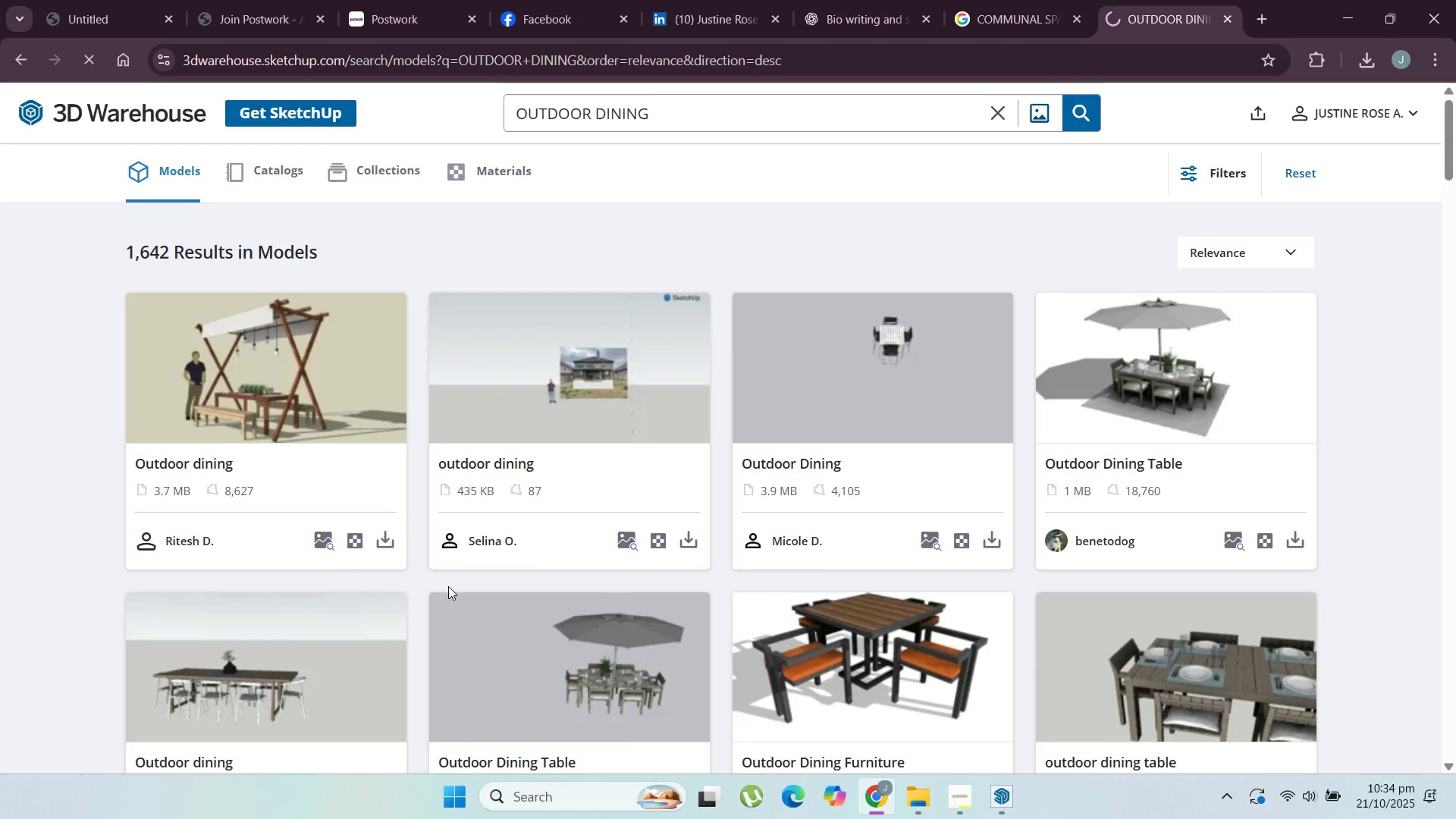 
scroll: coordinate [451, 544], scroll_direction: down, amount: 7.0
 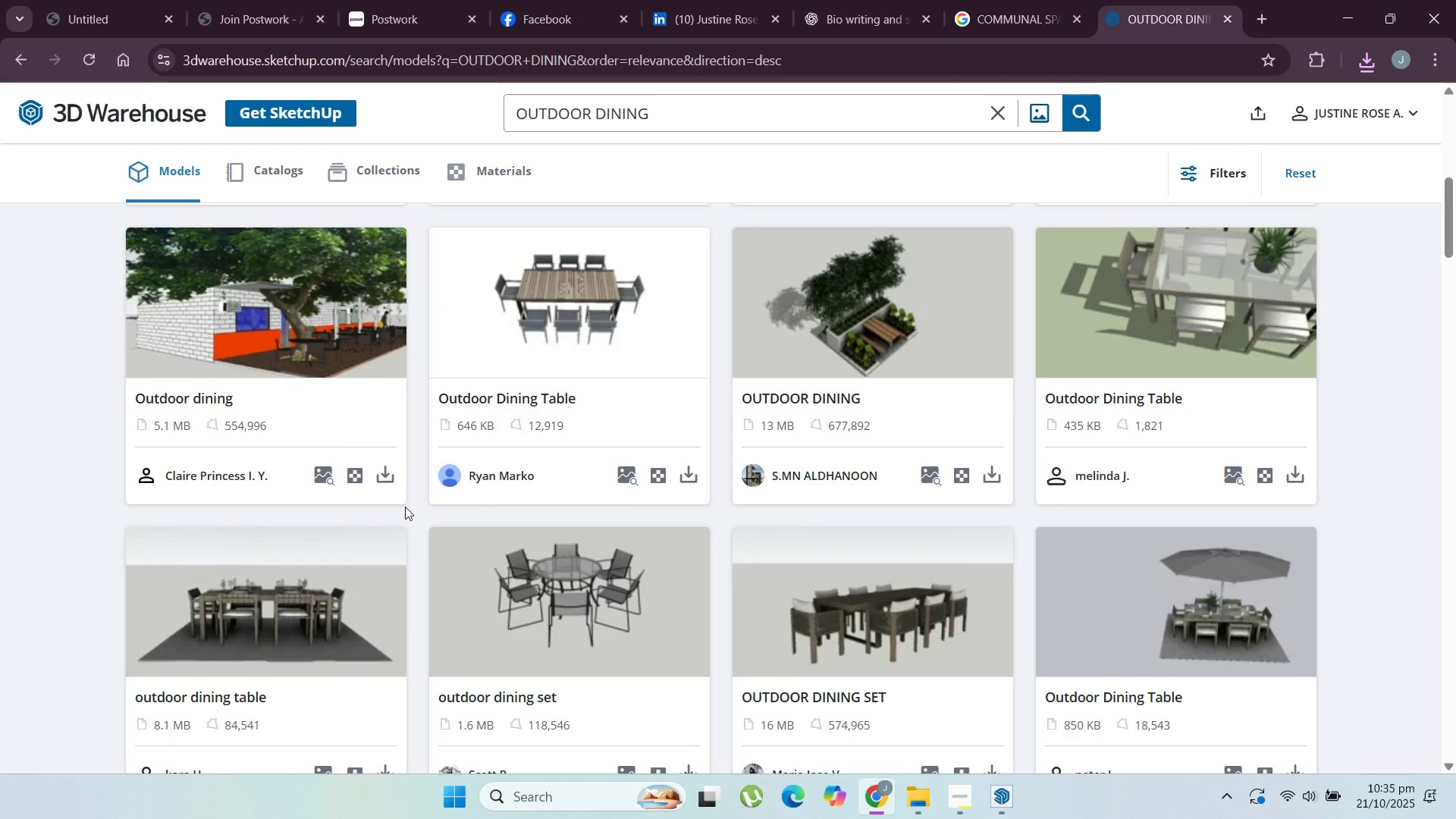 
wait(6.39)
 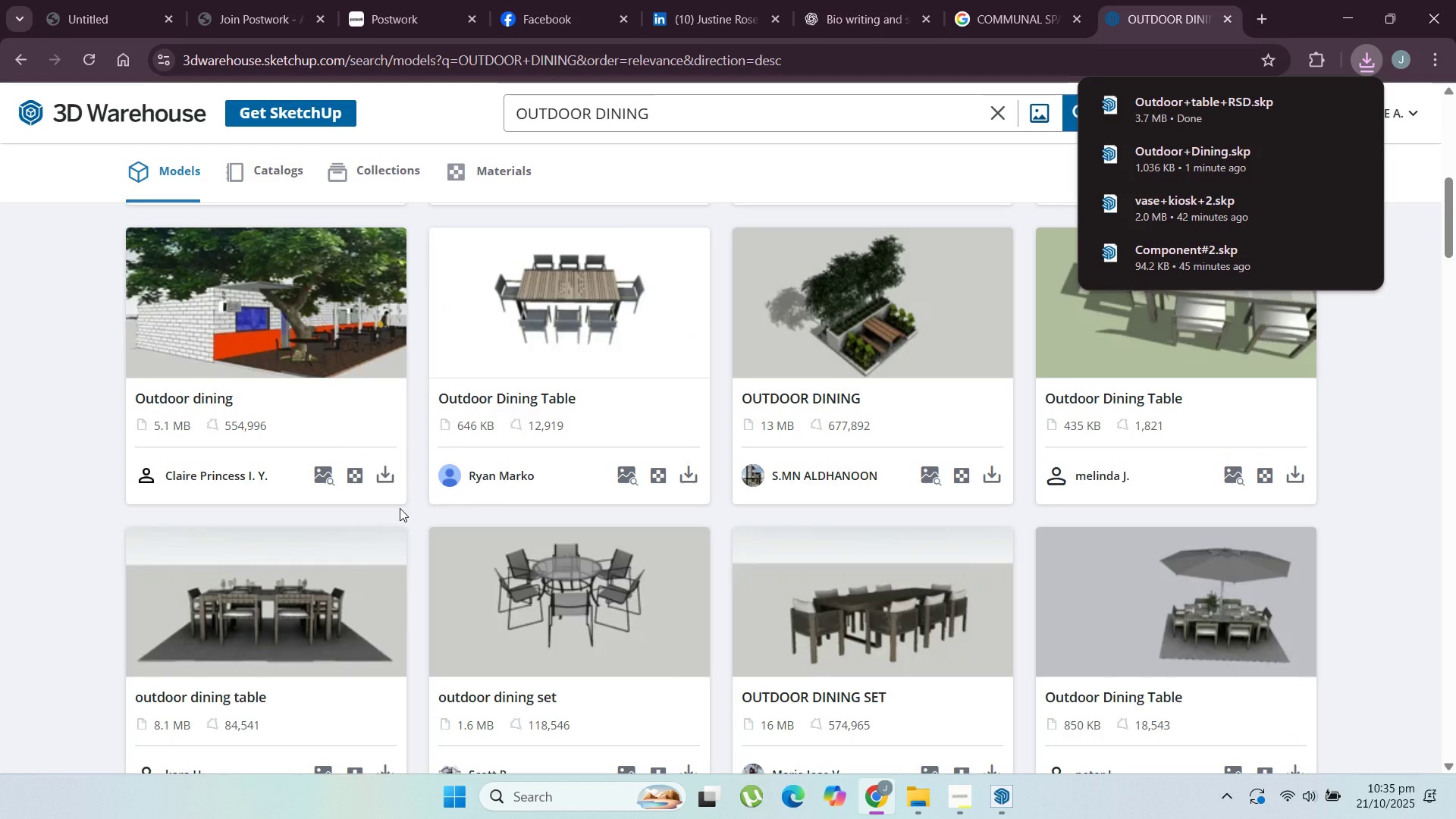 
left_click([1353, 2])
 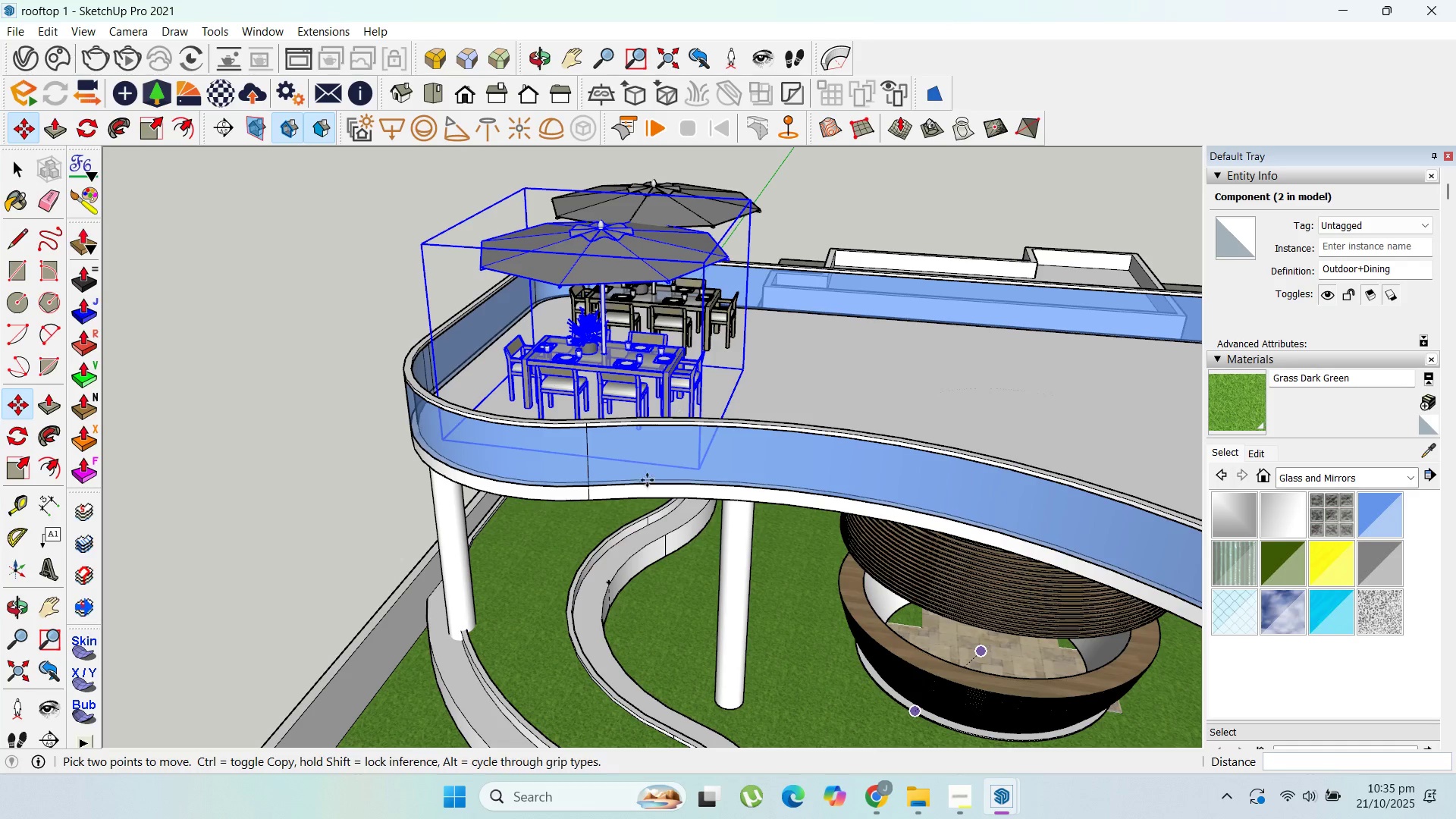 
scroll: coordinate [711, 503], scroll_direction: down, amount: 9.0
 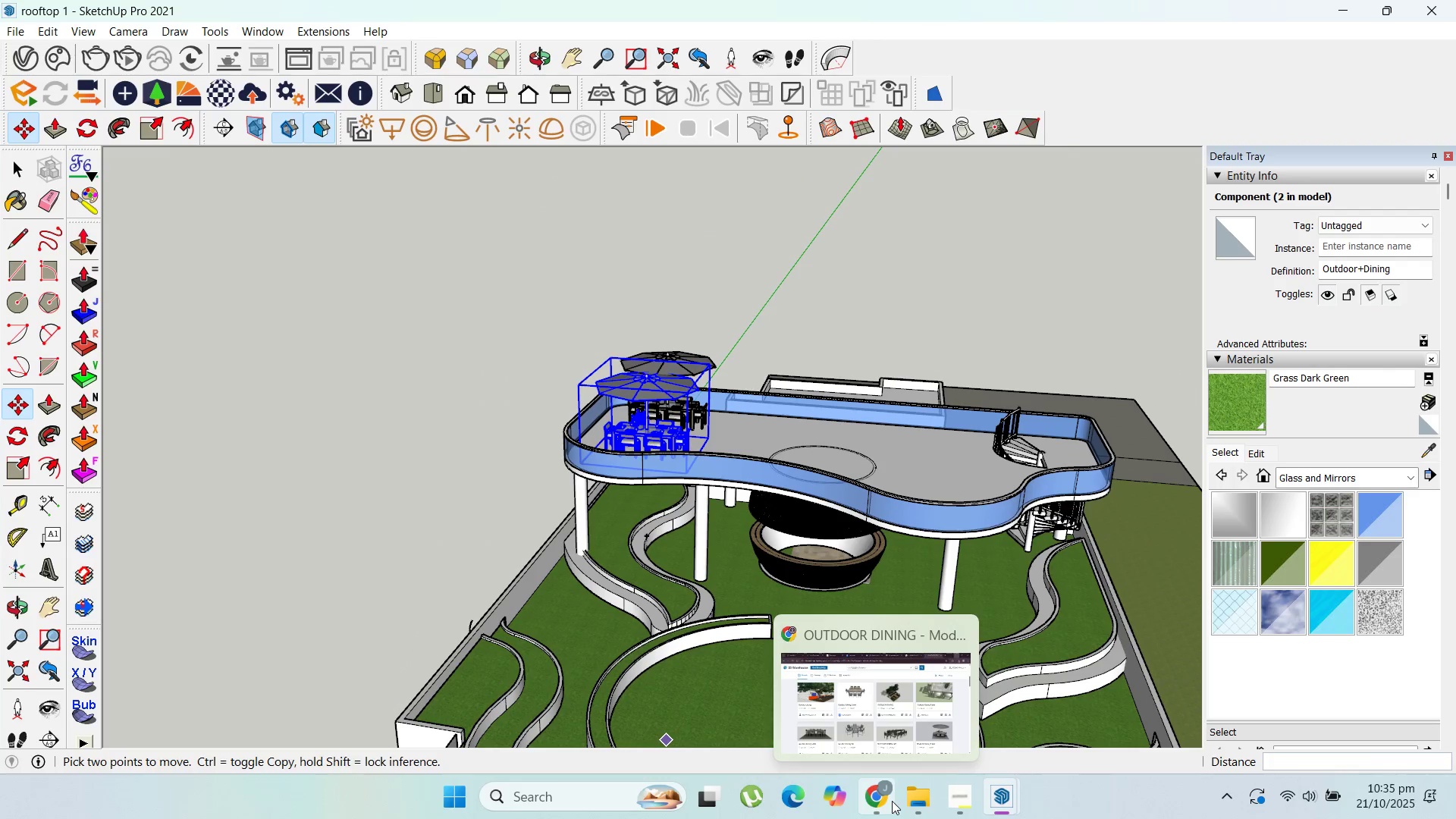 
left_click([893, 742])
 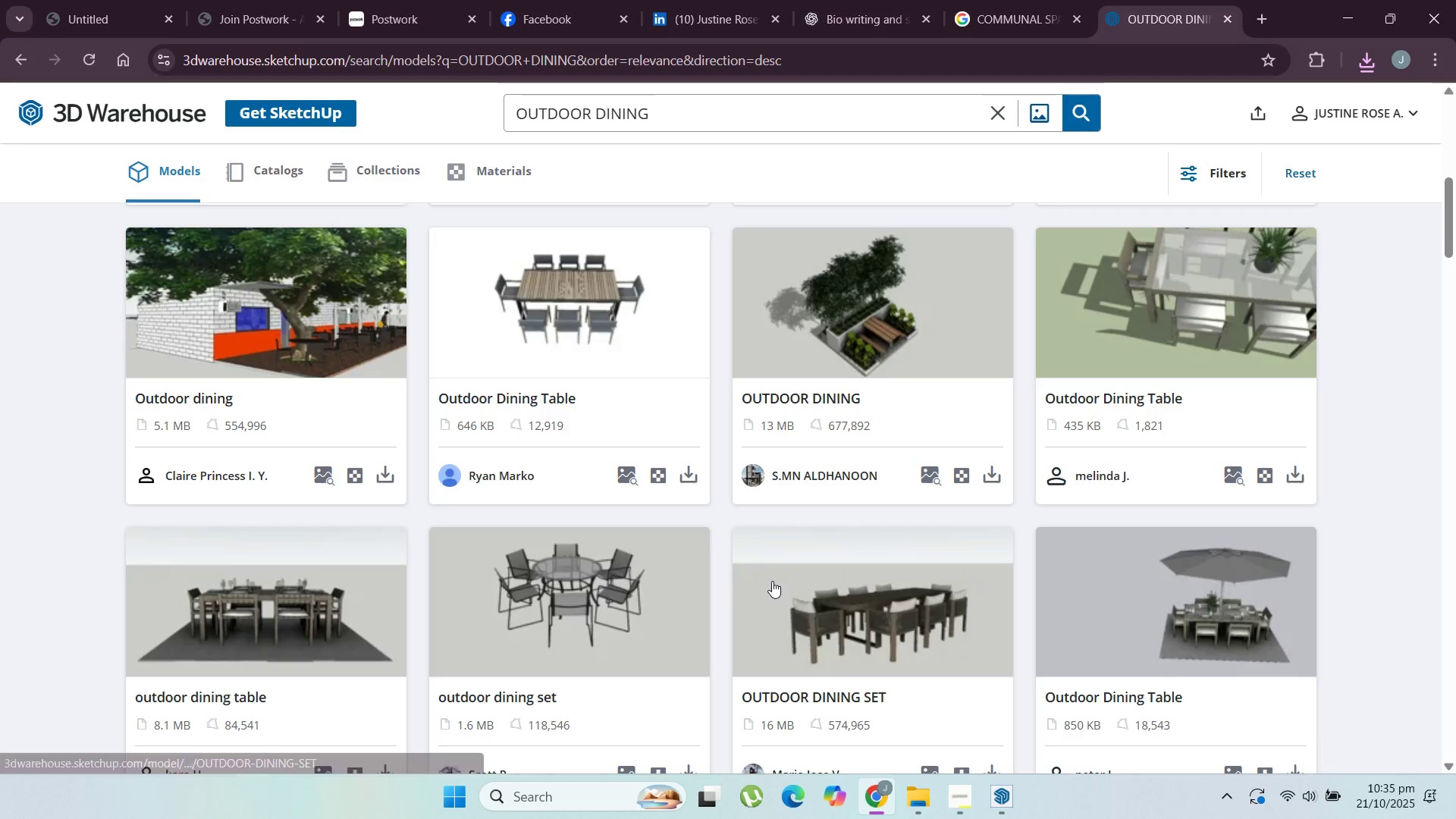 
scroll: coordinate [767, 601], scroll_direction: down, amount: 18.0
 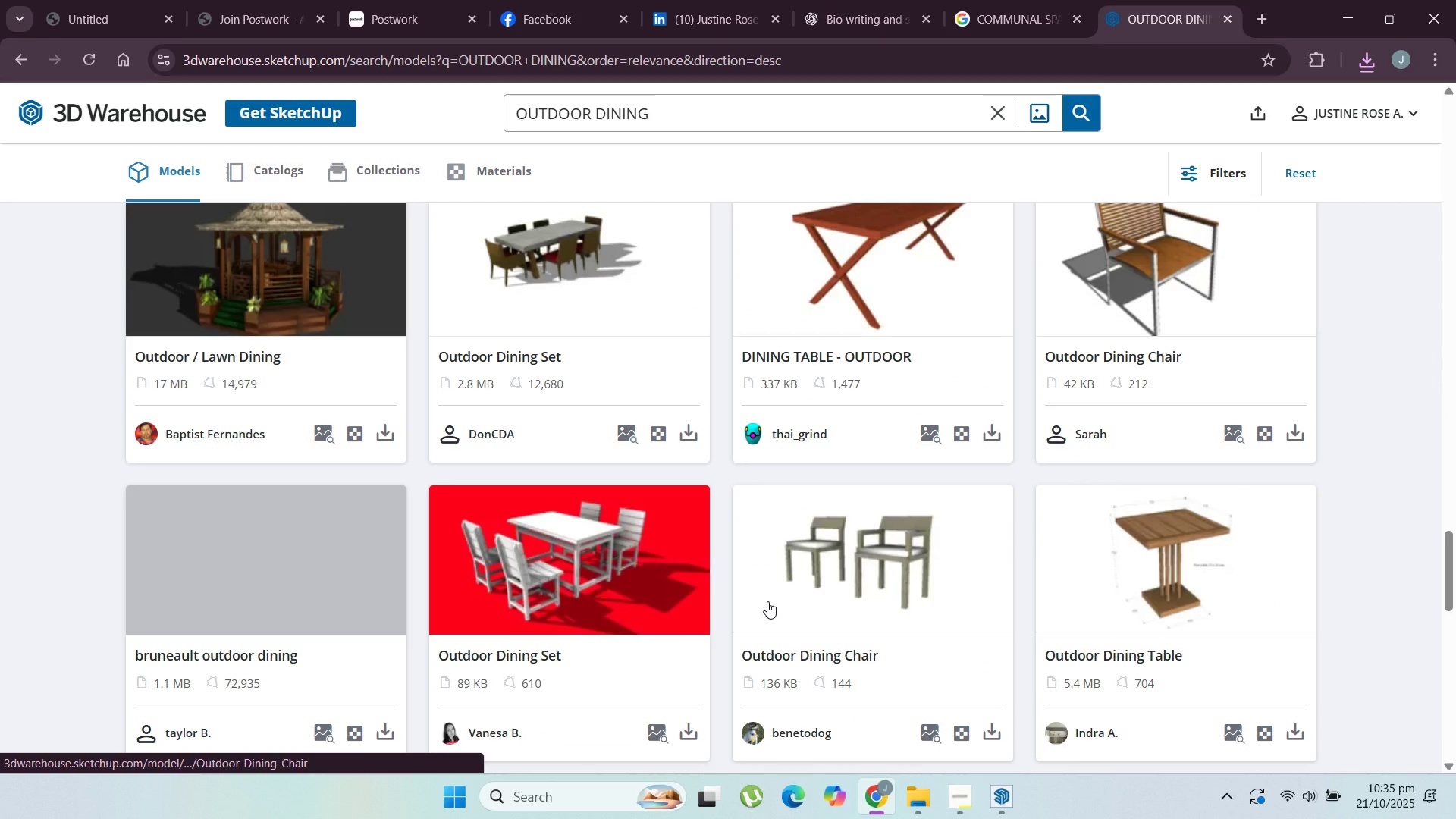 
scroll: coordinate [770, 601], scroll_direction: down, amount: 10.0
 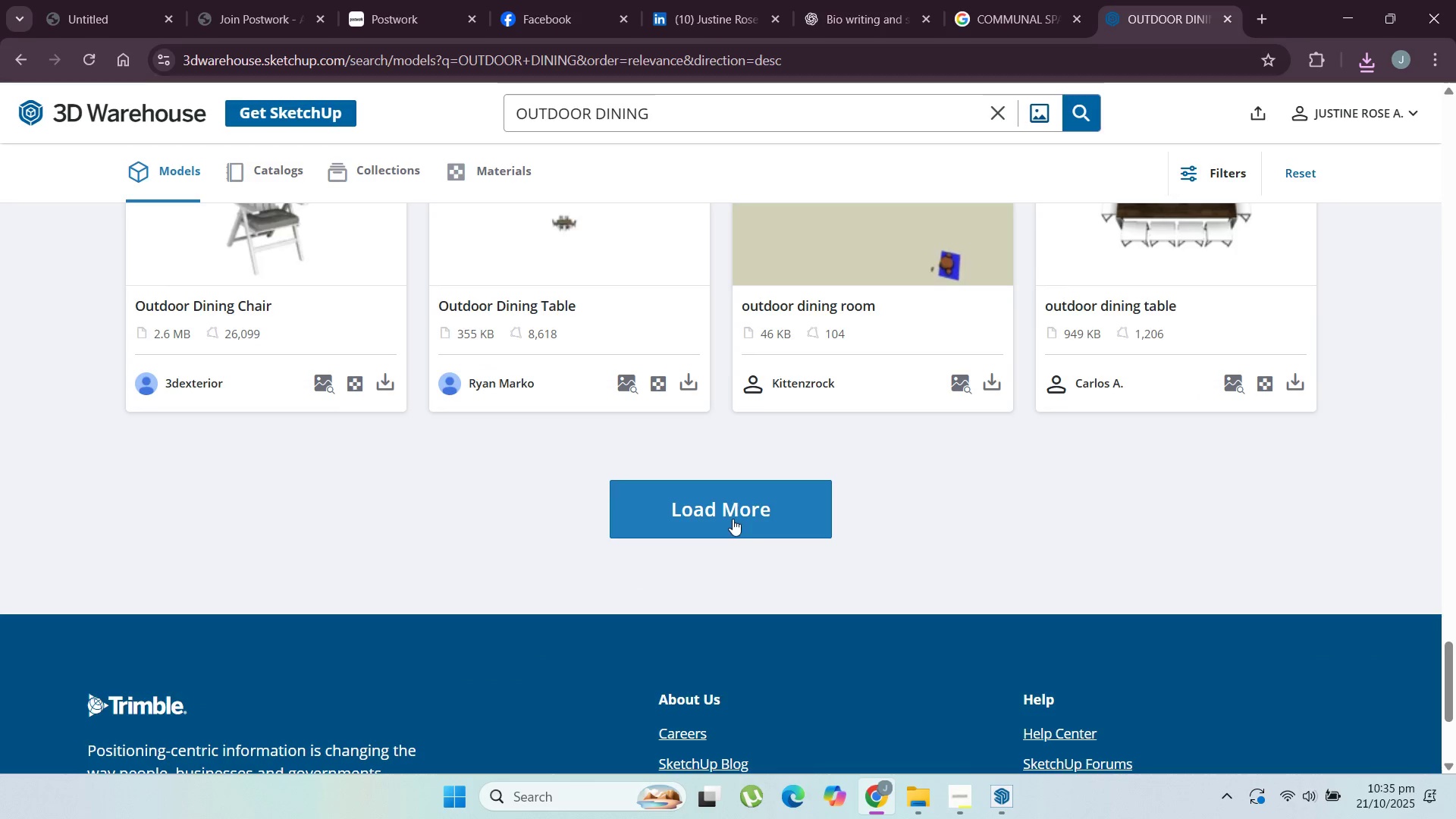 
left_click([733, 517])
 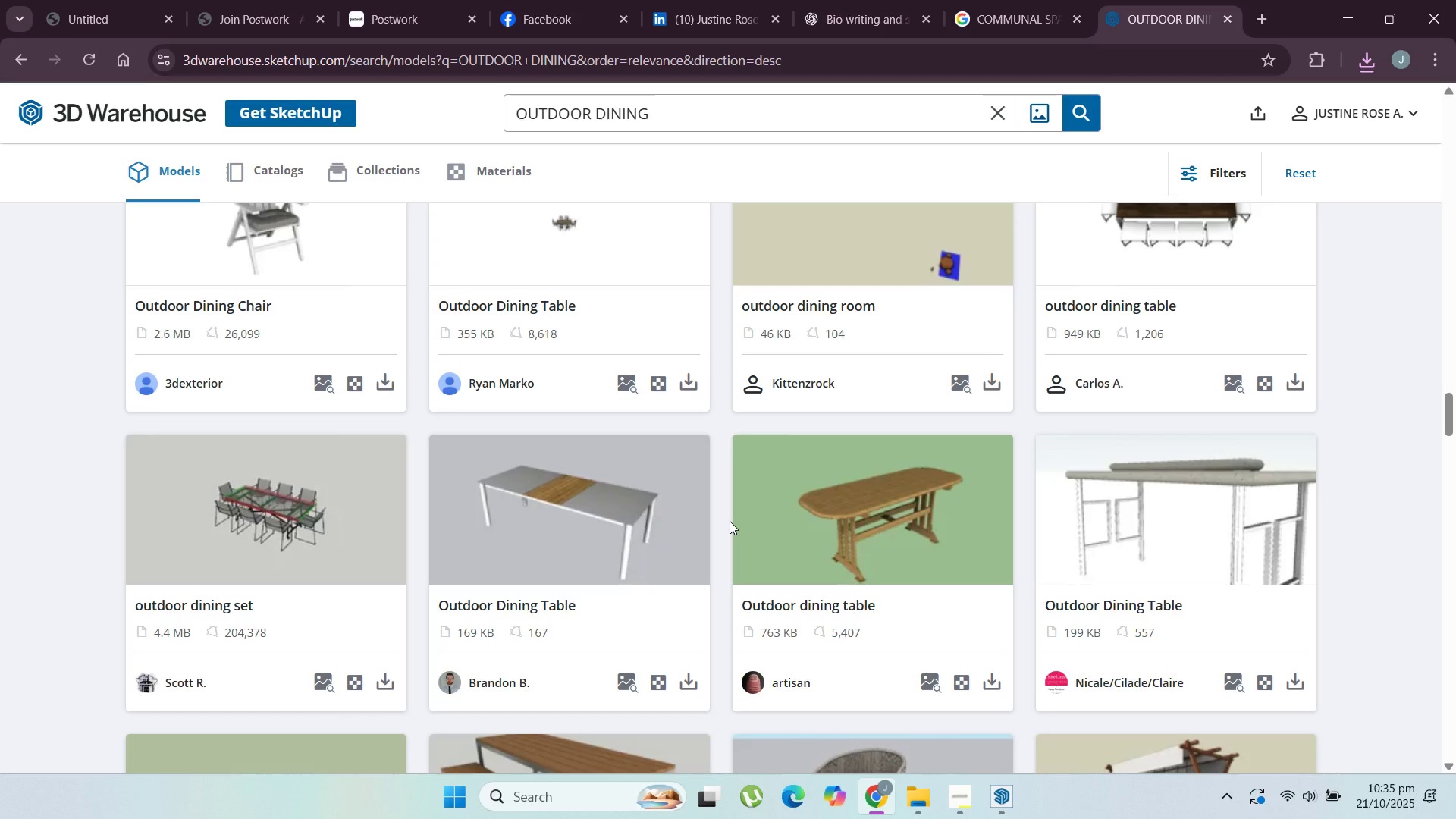 
scroll: coordinate [1128, 605], scroll_direction: down, amount: 6.0
 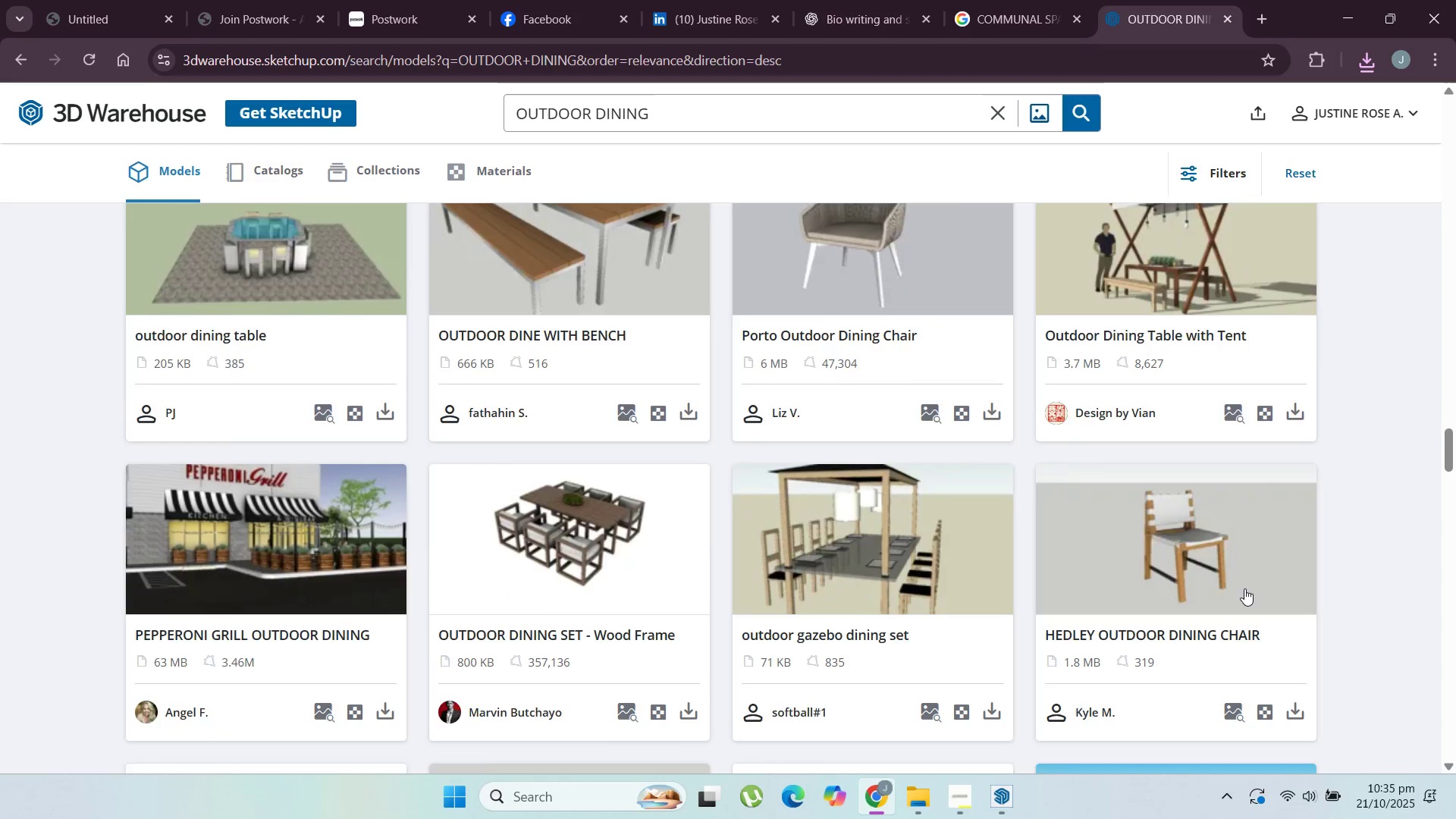 
scroll: coordinate [1244, 588], scroll_direction: up, amount: 1.0
 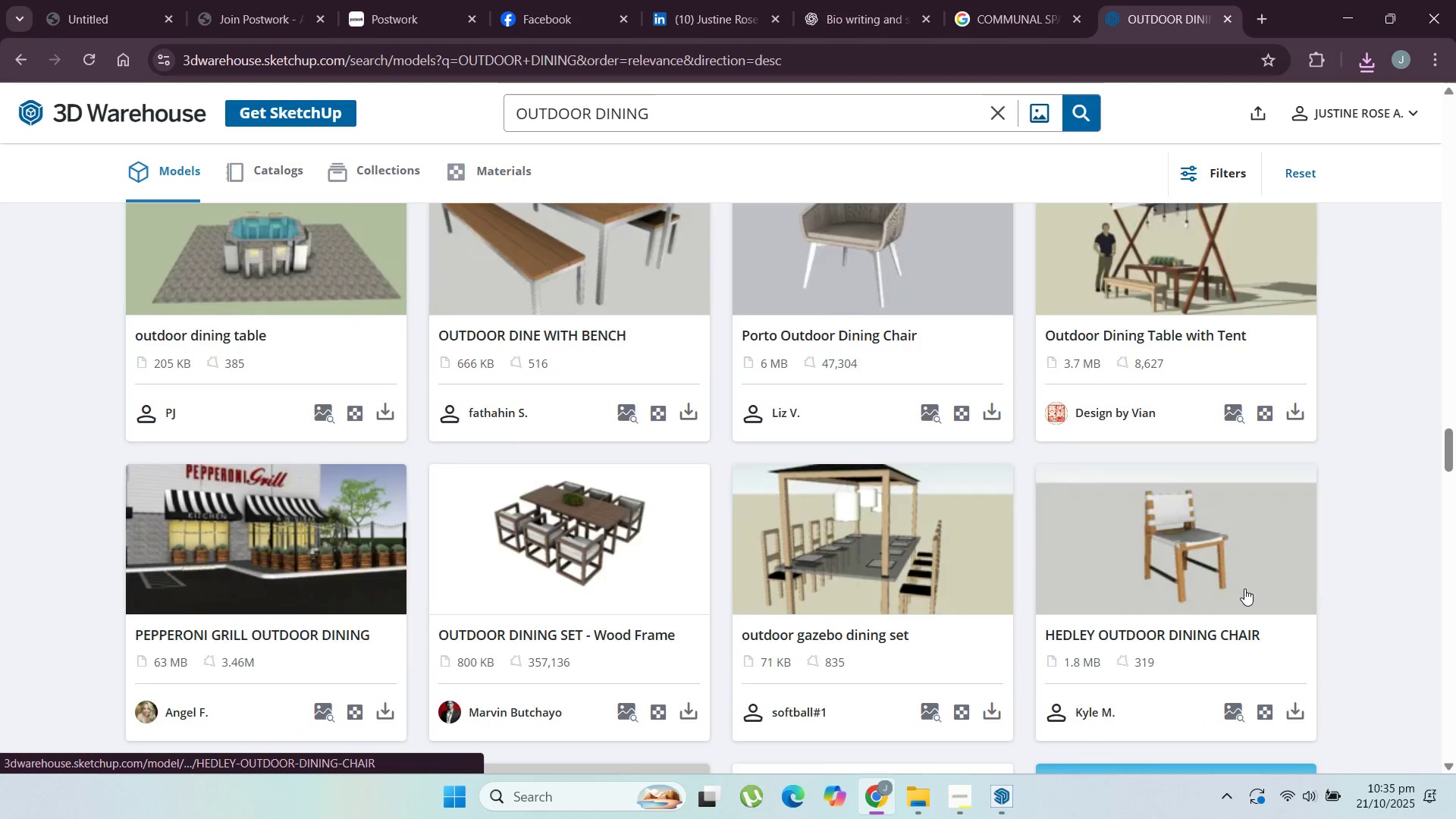 
scroll: coordinate [970, 556], scroll_direction: down, amount: 11.0
 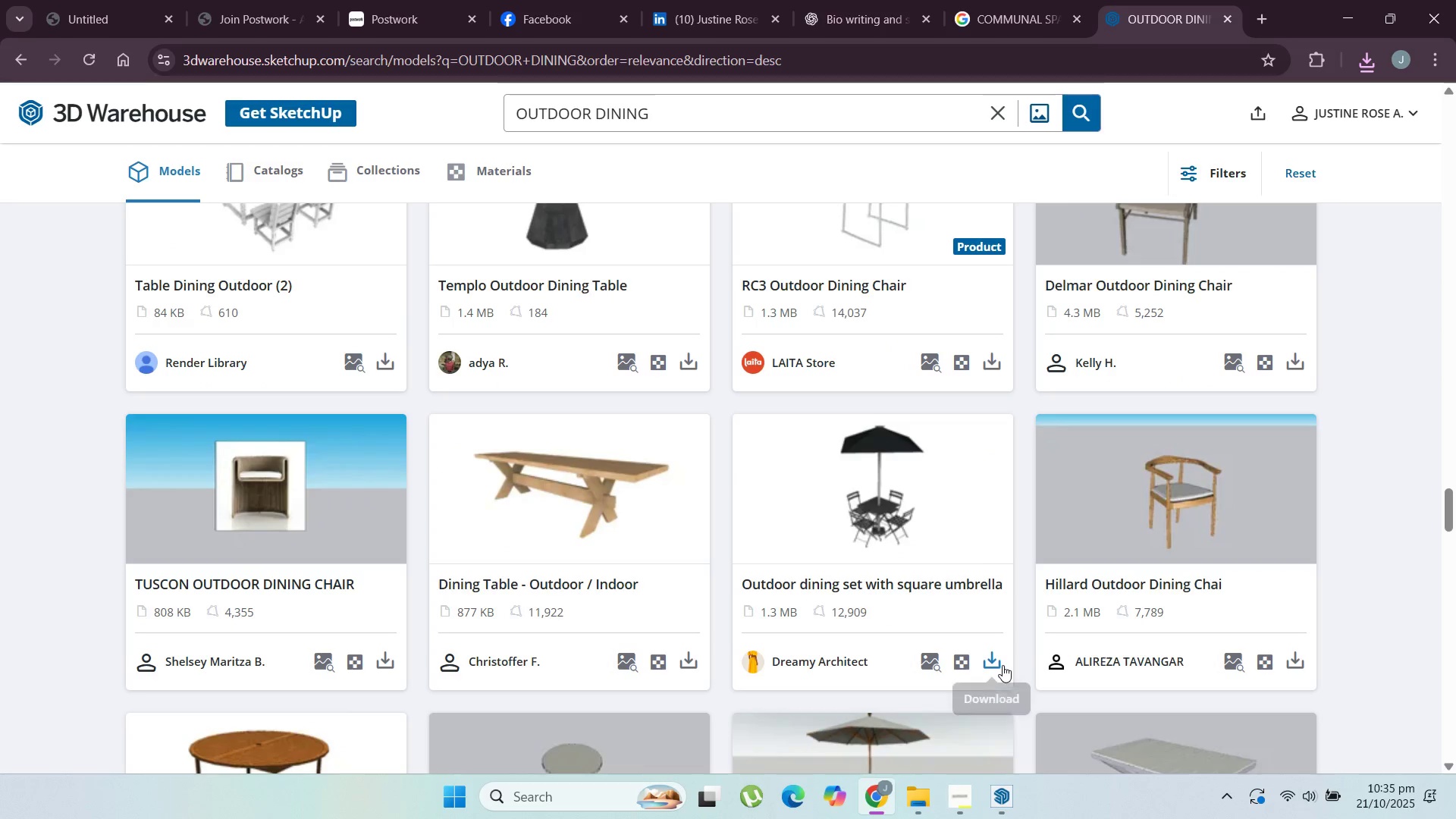 
left_click([993, 661])
 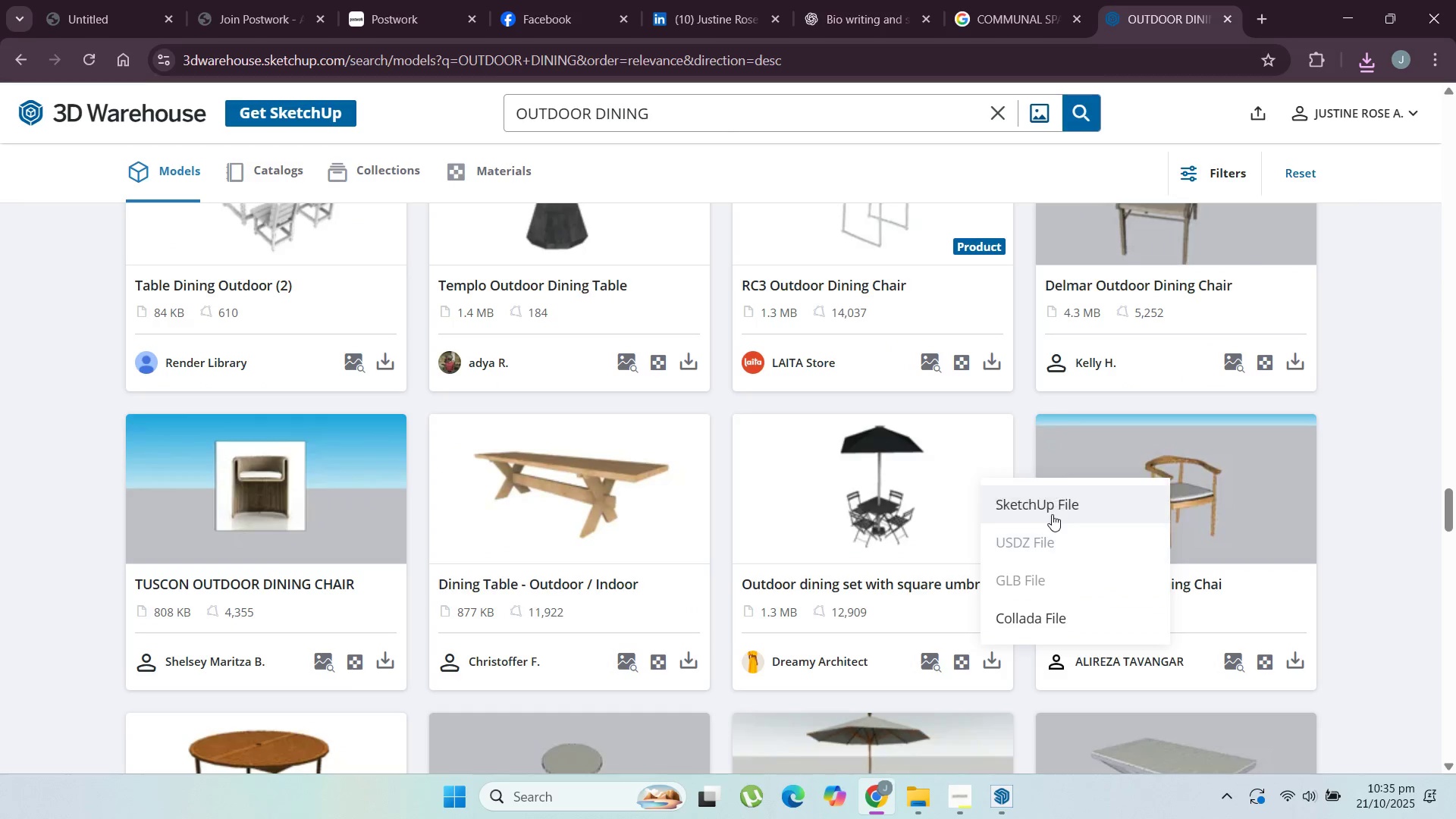 
left_click([1053, 512])
 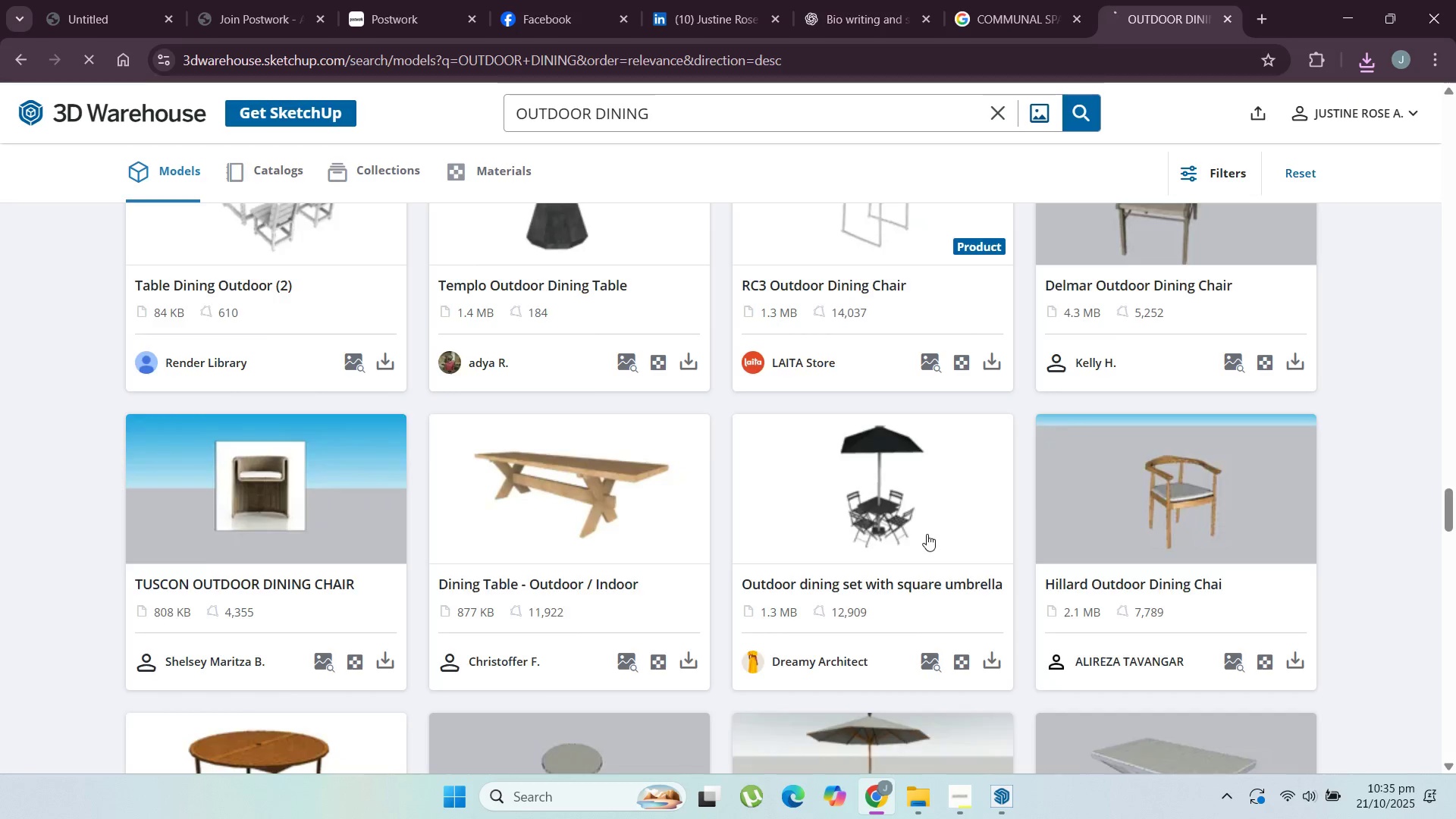 
scroll: coordinate [920, 536], scroll_direction: down, amount: 5.0
 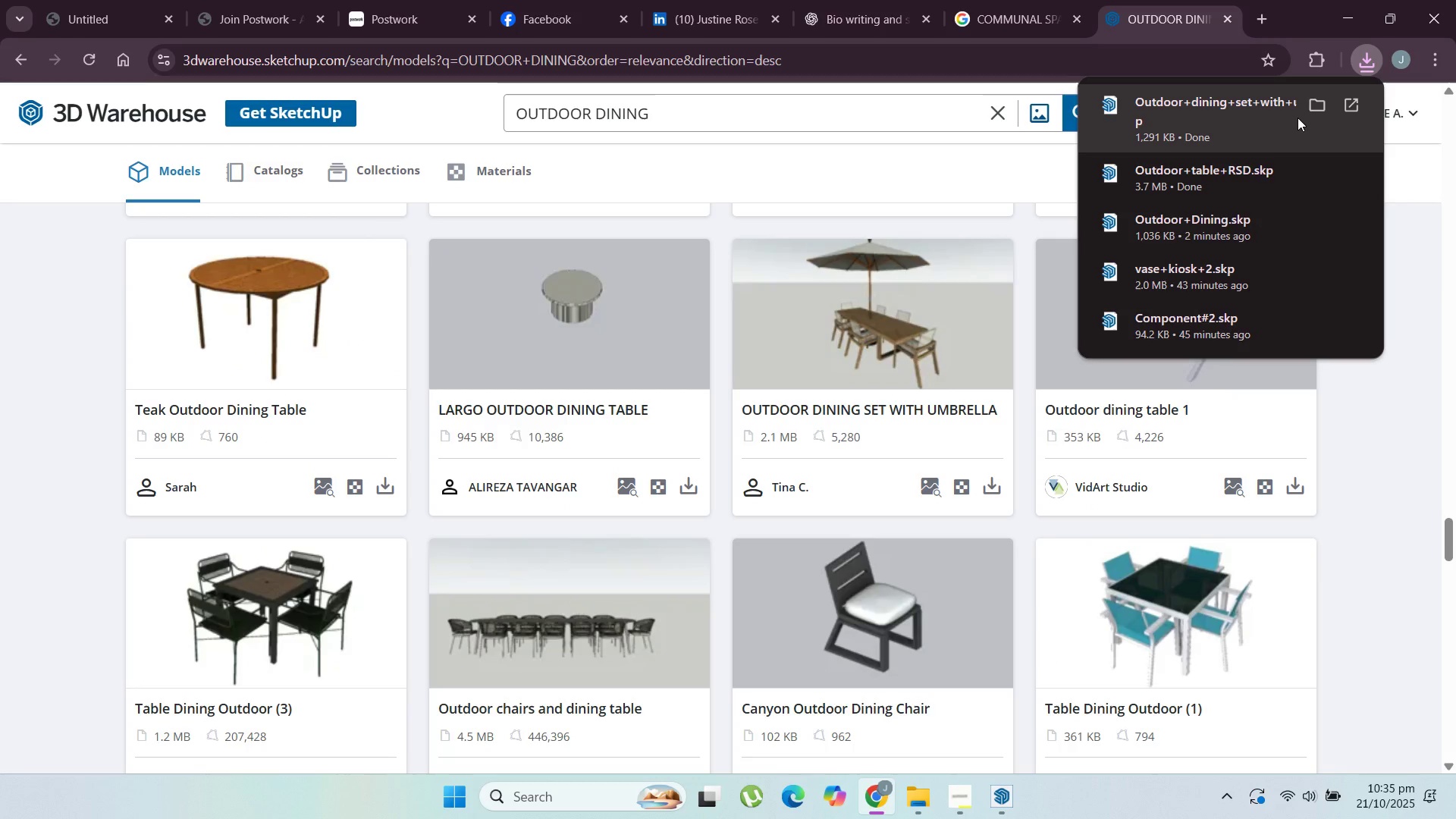 
left_click([1313, 104])
 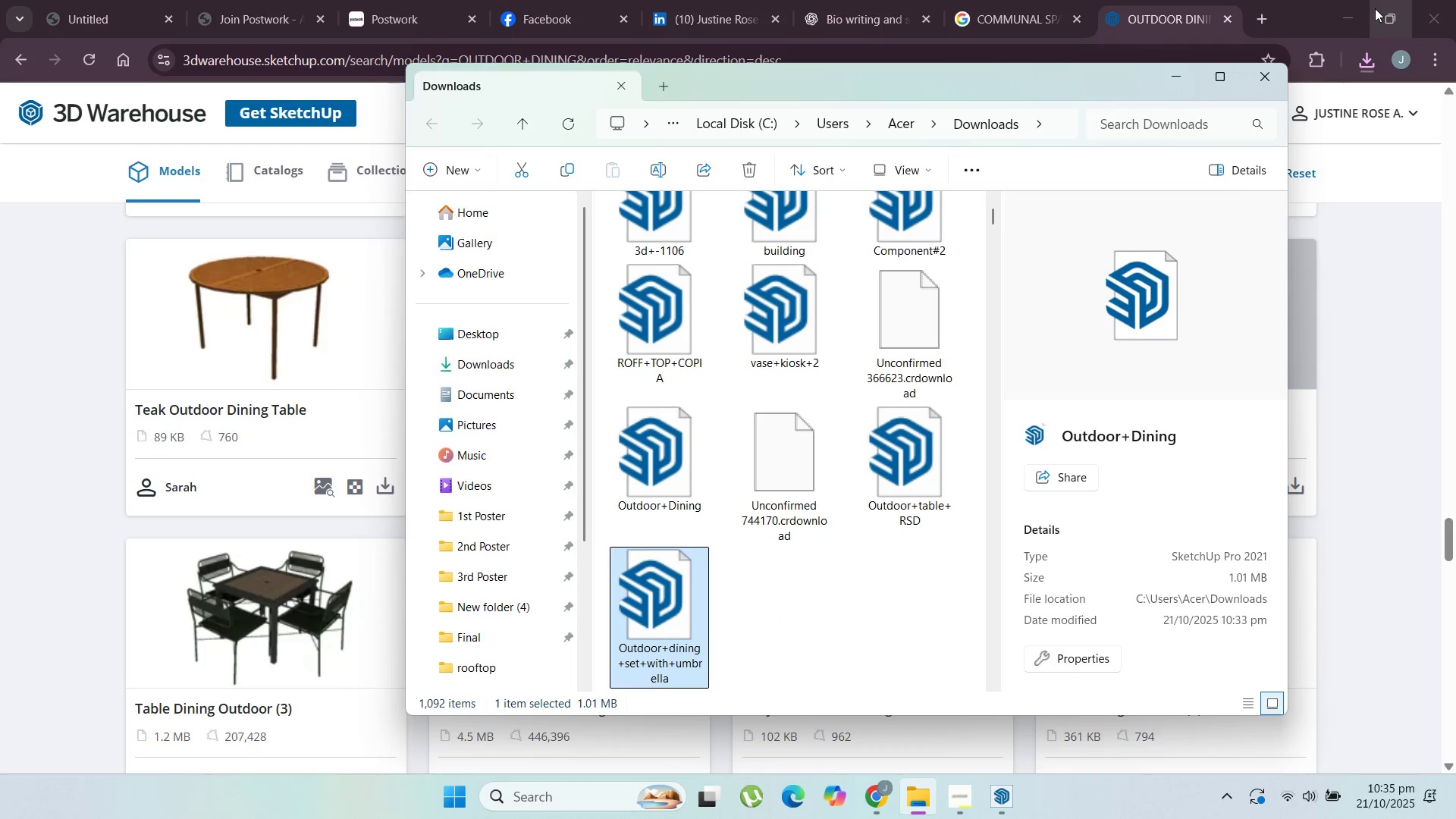 
left_click([1358, 8])
 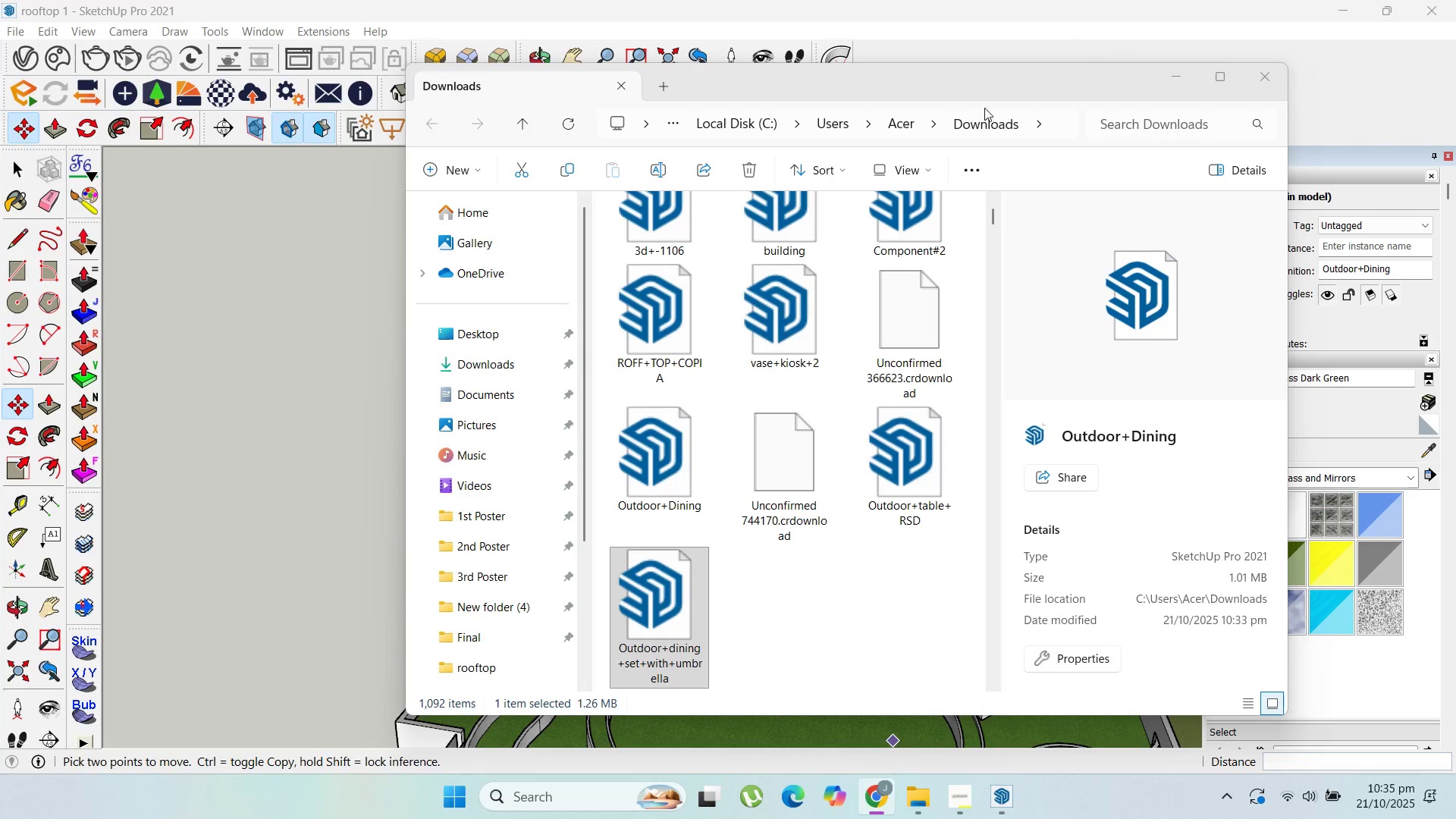 
left_click_drag(start_coordinate=[987, 91], to_coordinate=[1120, 76])
 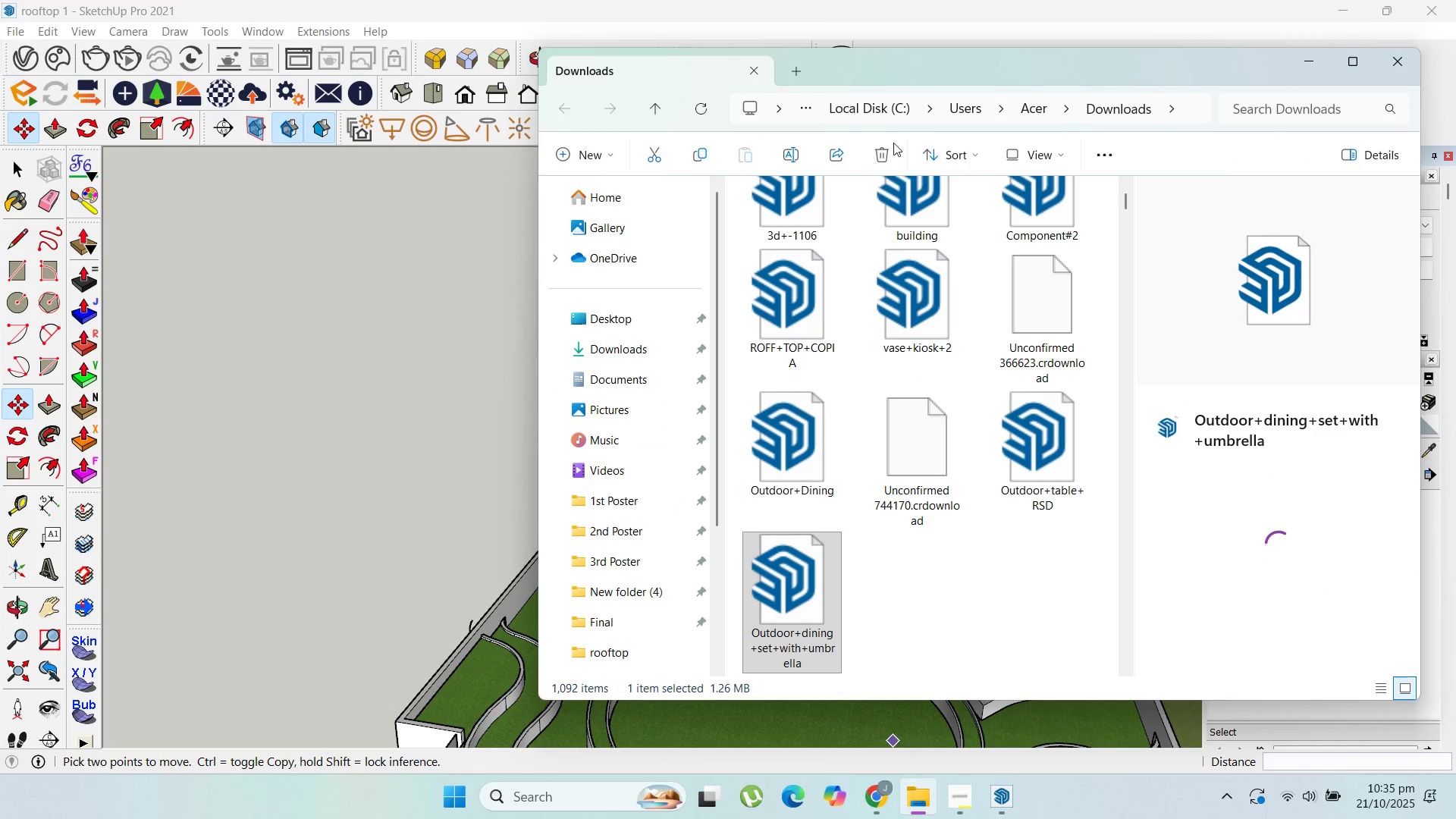 
left_click_drag(start_coordinate=[998, 73], to_coordinate=[410, 82])
 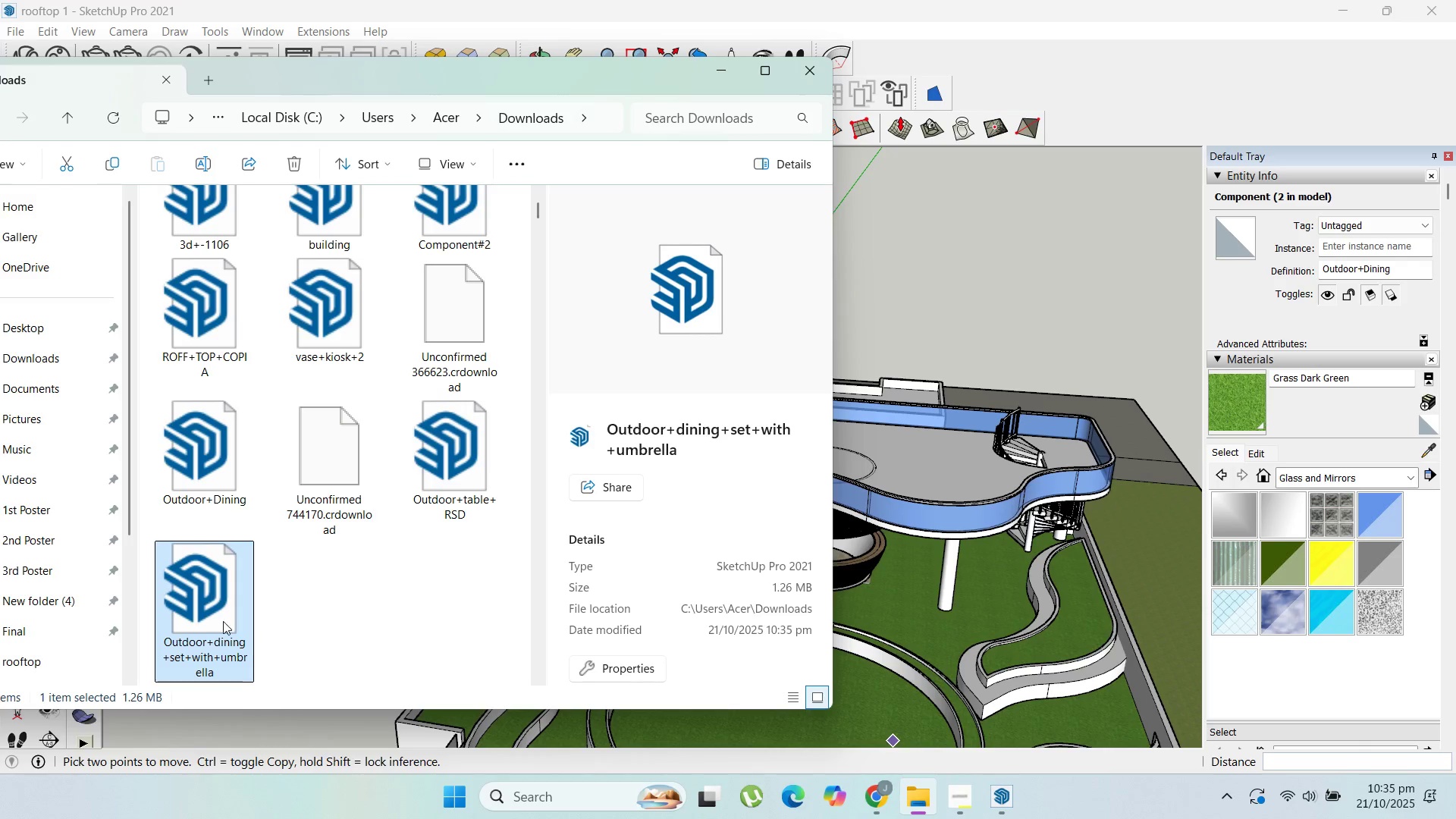 
left_click_drag(start_coordinate=[199, 621], to_coordinate=[942, 469])
 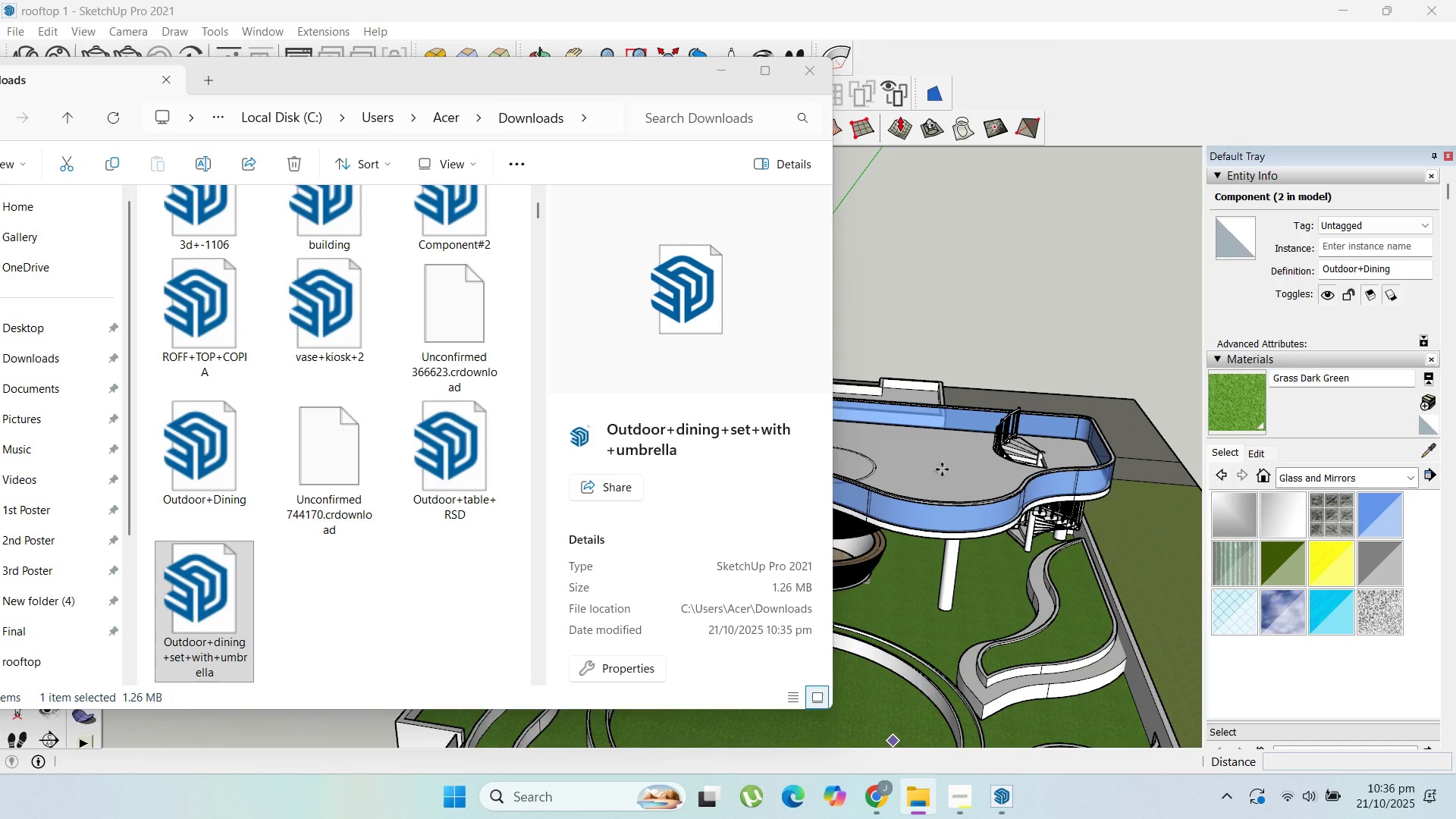 
wait(16.42)
 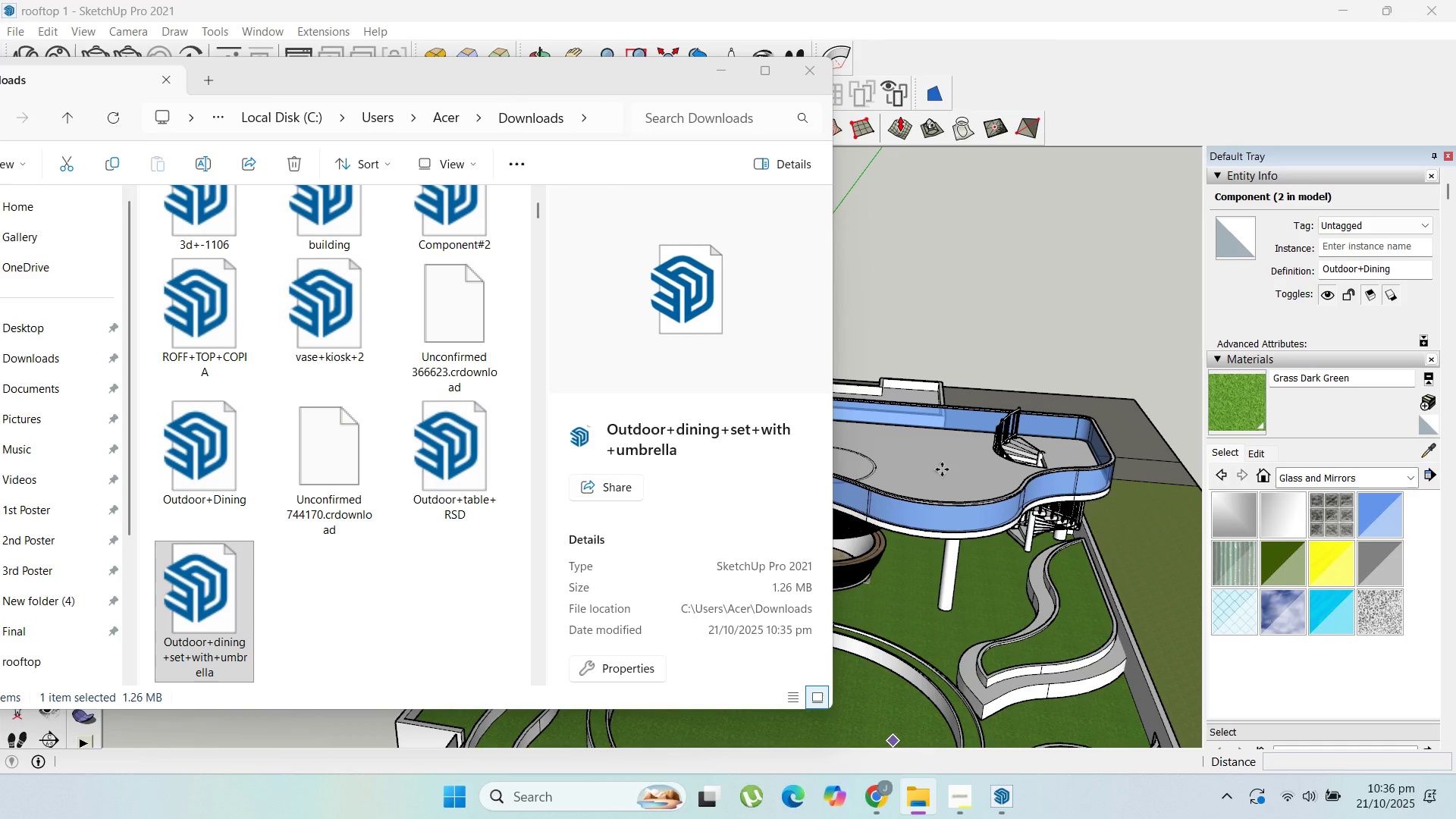 
scroll: coordinate [959, 487], scroll_direction: up, amount: 1.0
 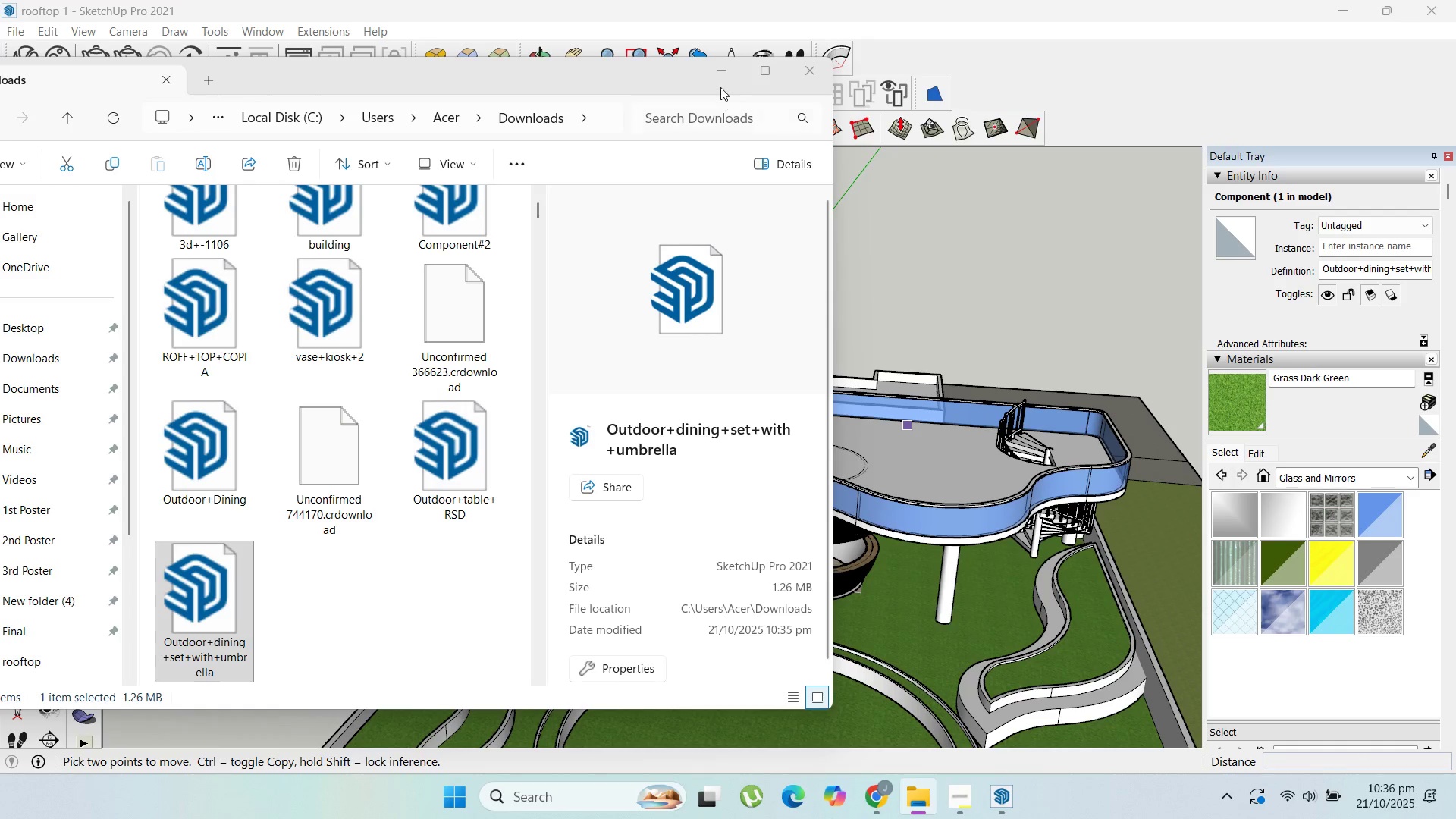 
left_click([718, 83])
 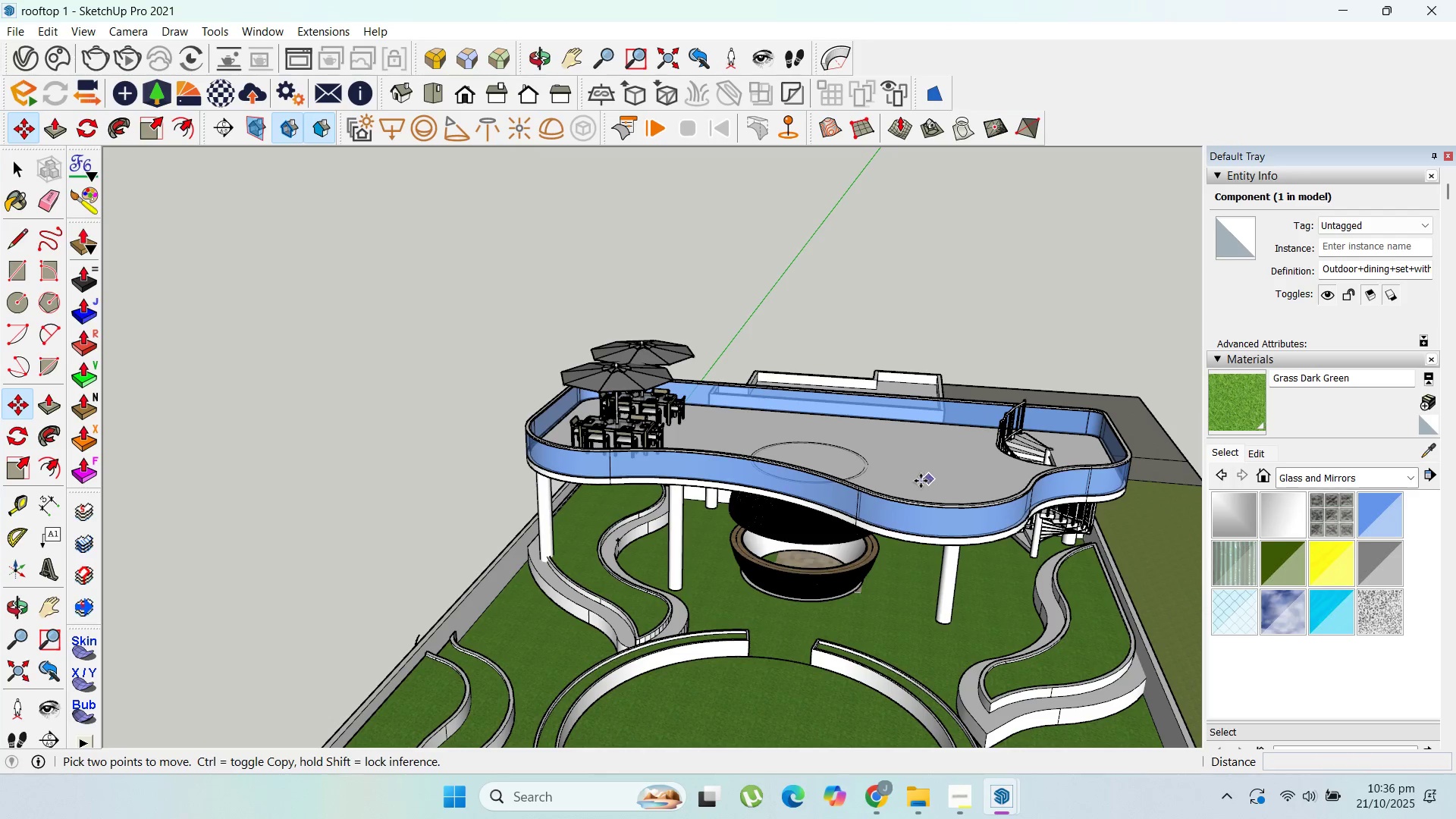 
left_click([920, 481])
 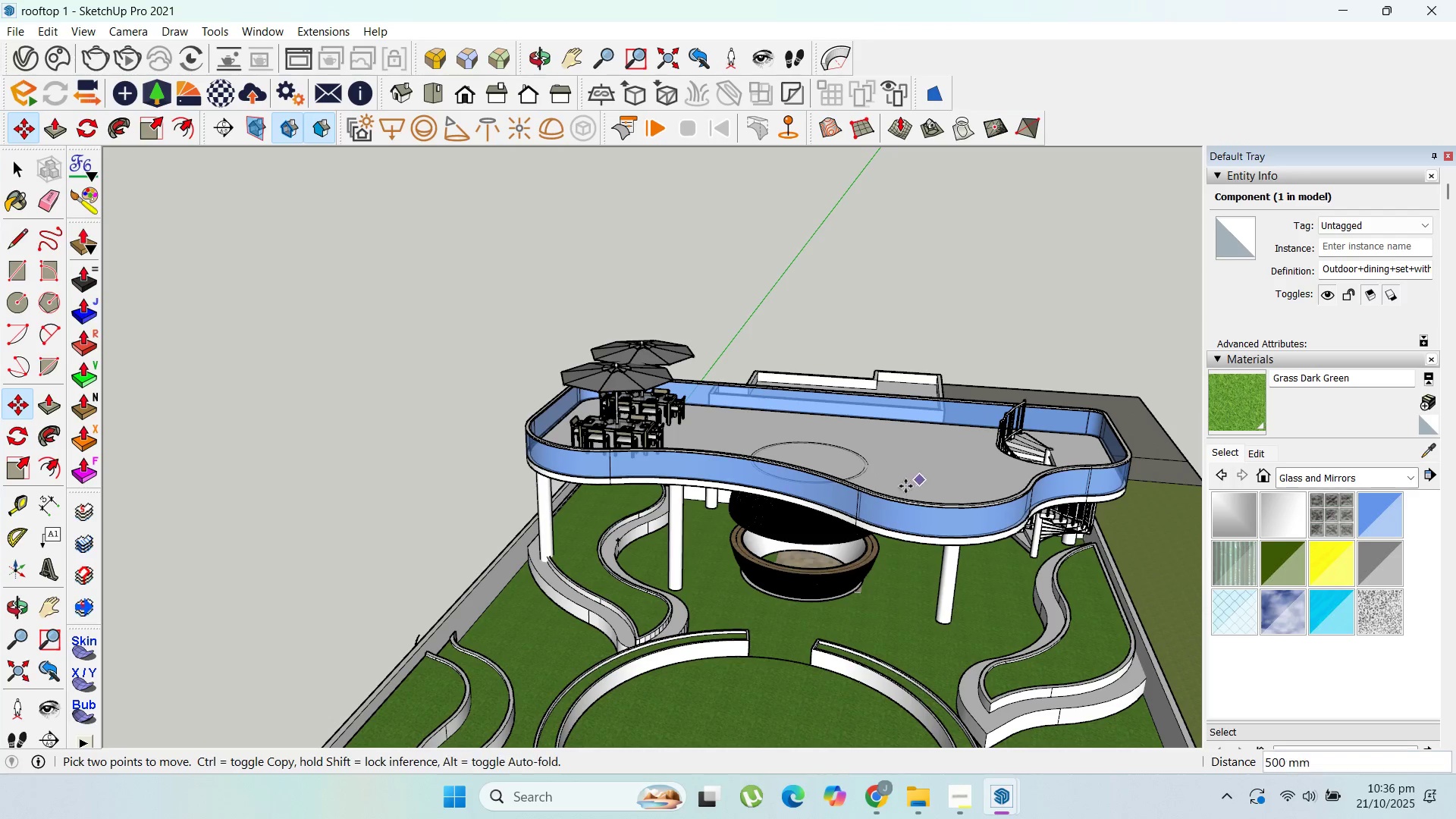 
scroll: coordinate [748, 433], scroll_direction: down, amount: 16.0
 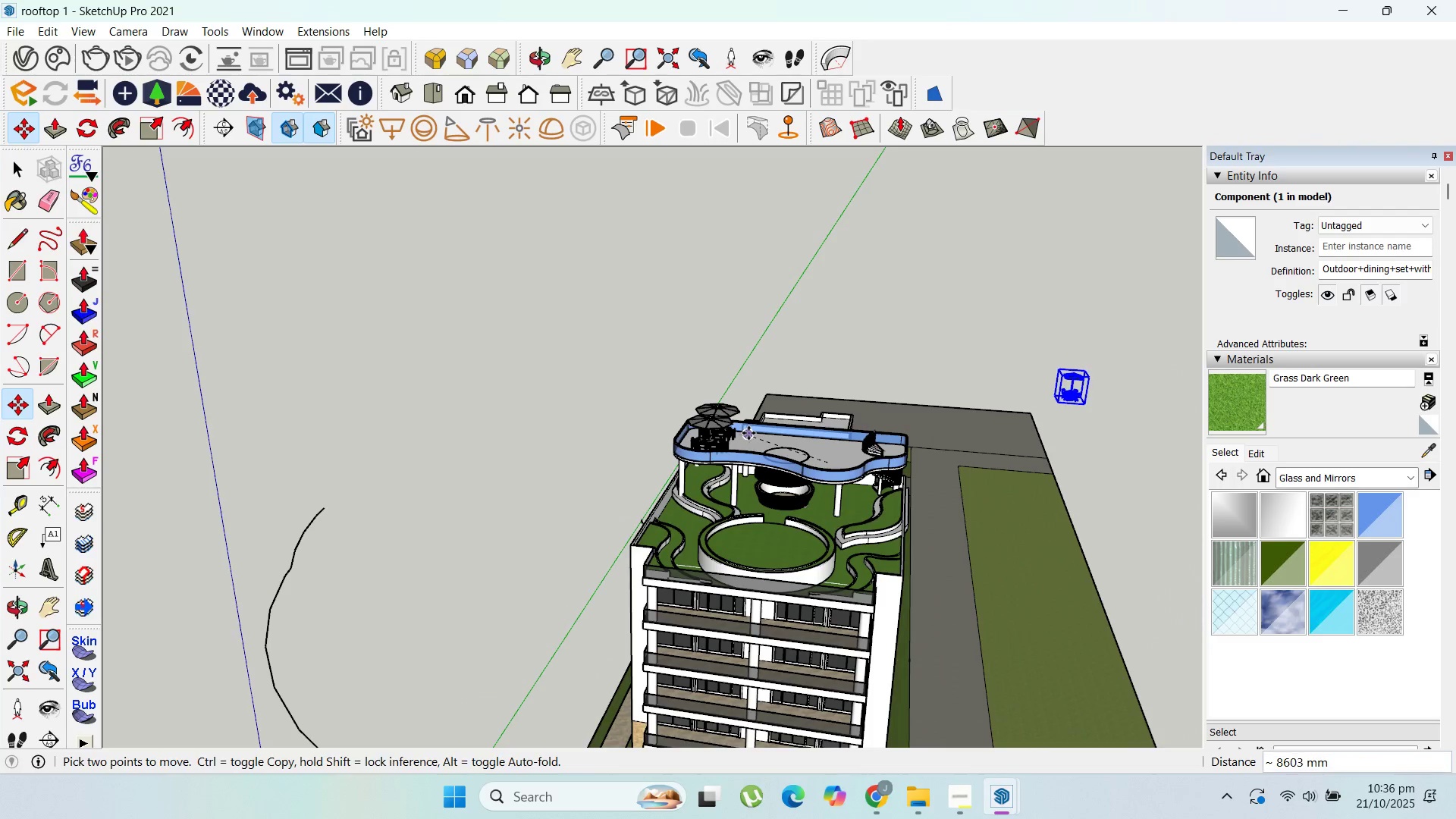 
left_click([748, 433])
 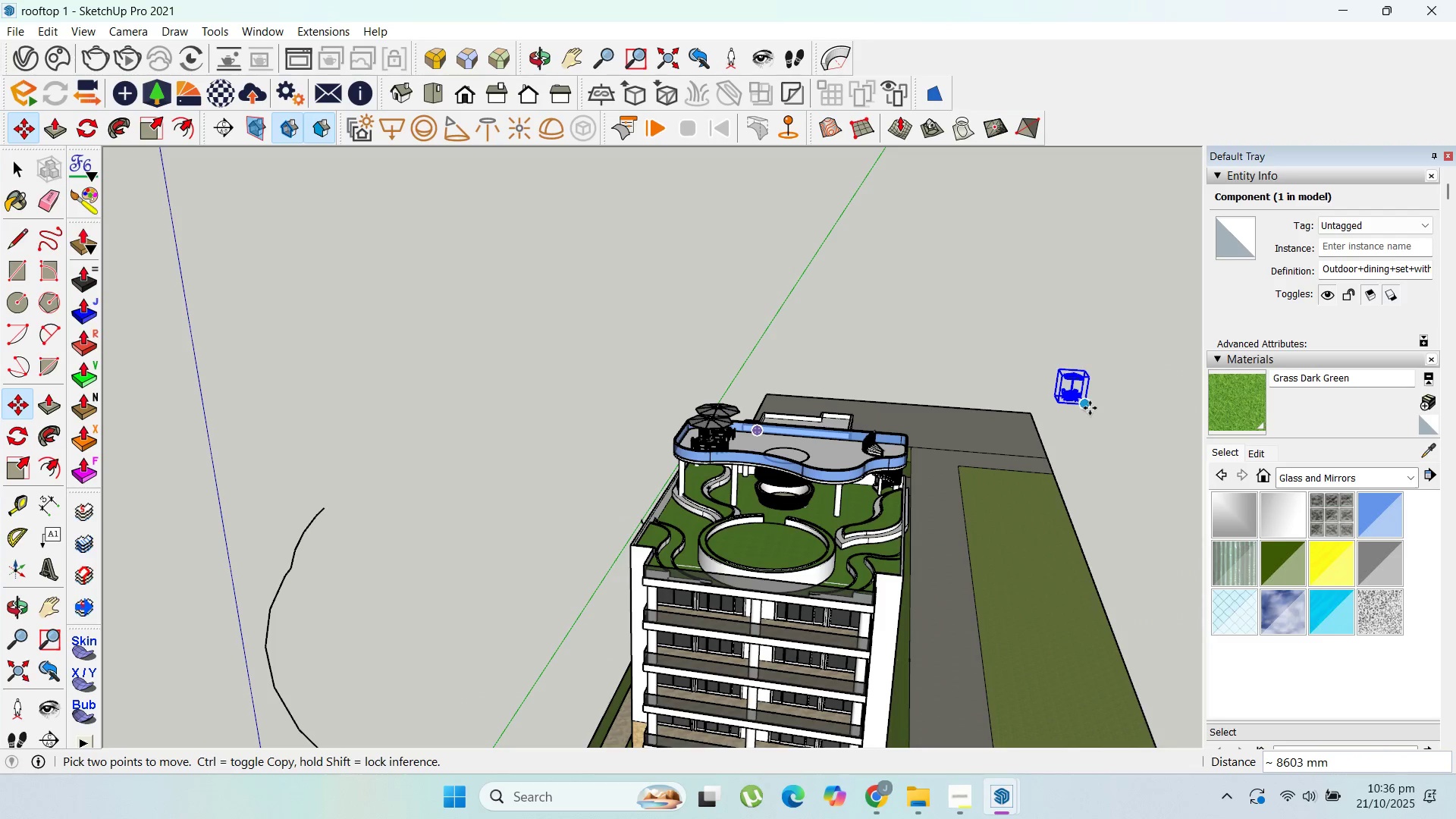 
left_click([1090, 408])
 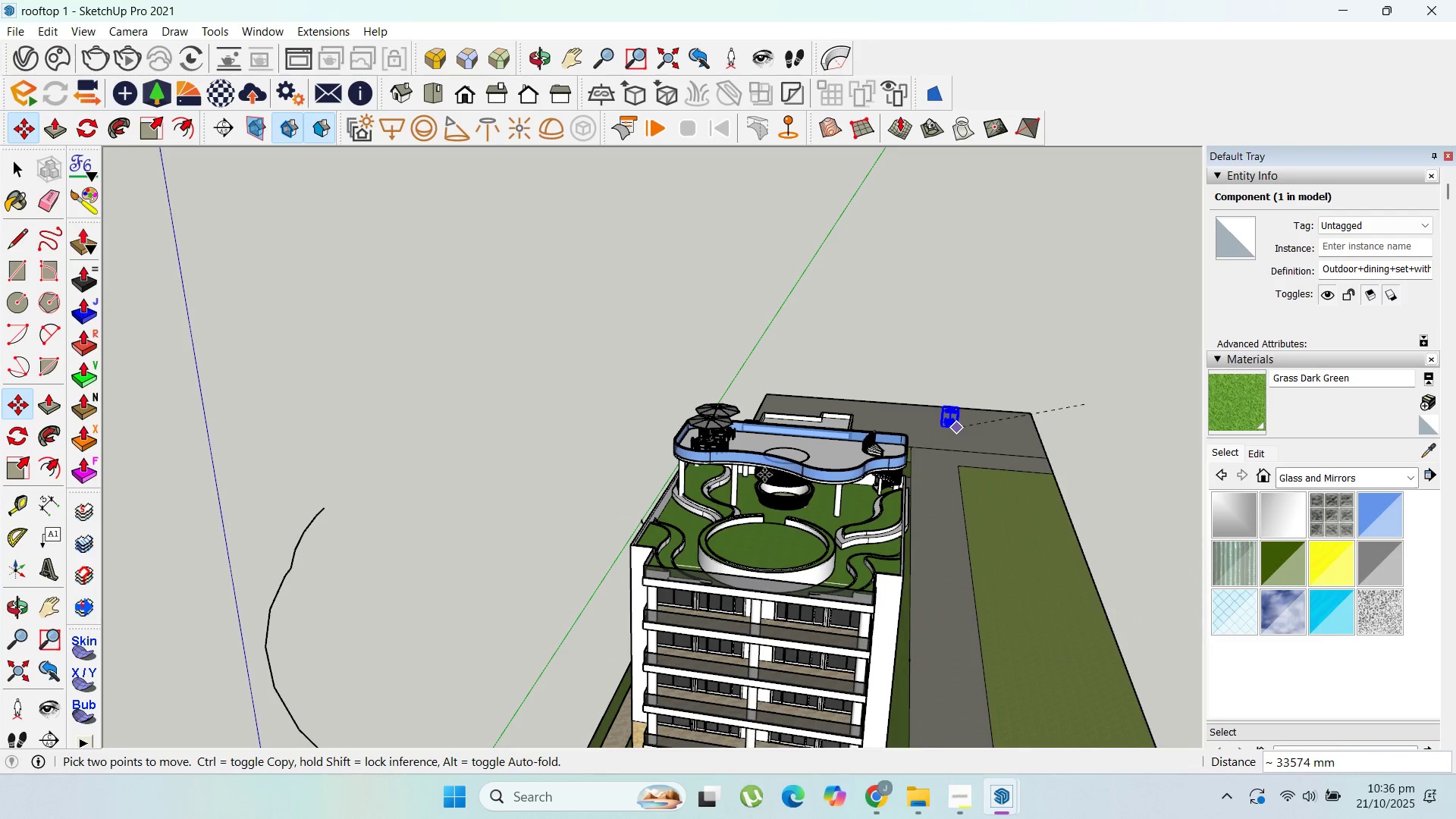 
scroll: coordinate [698, 428], scroll_direction: up, amount: 25.0
 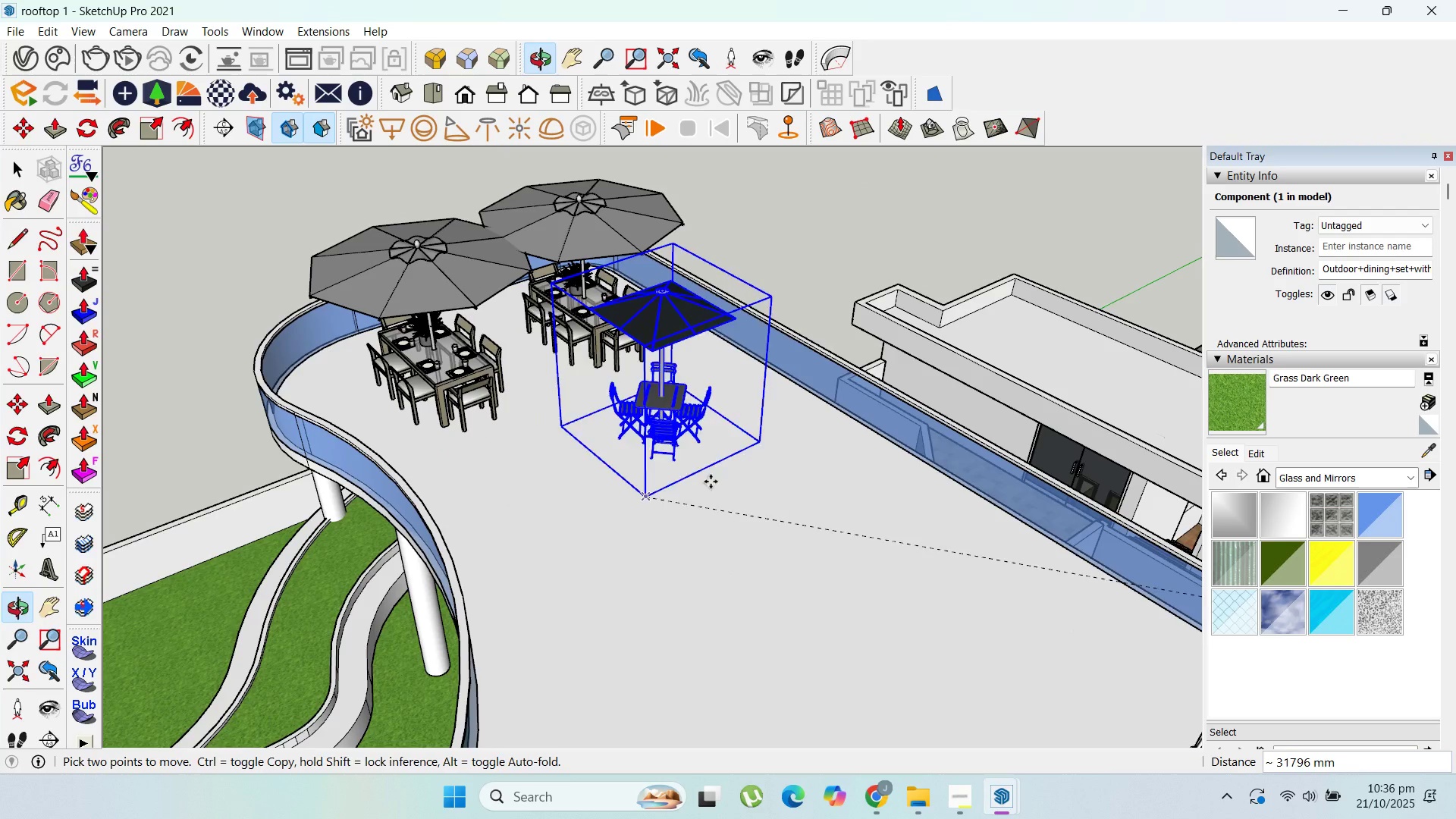 
left_click([718, 479])
 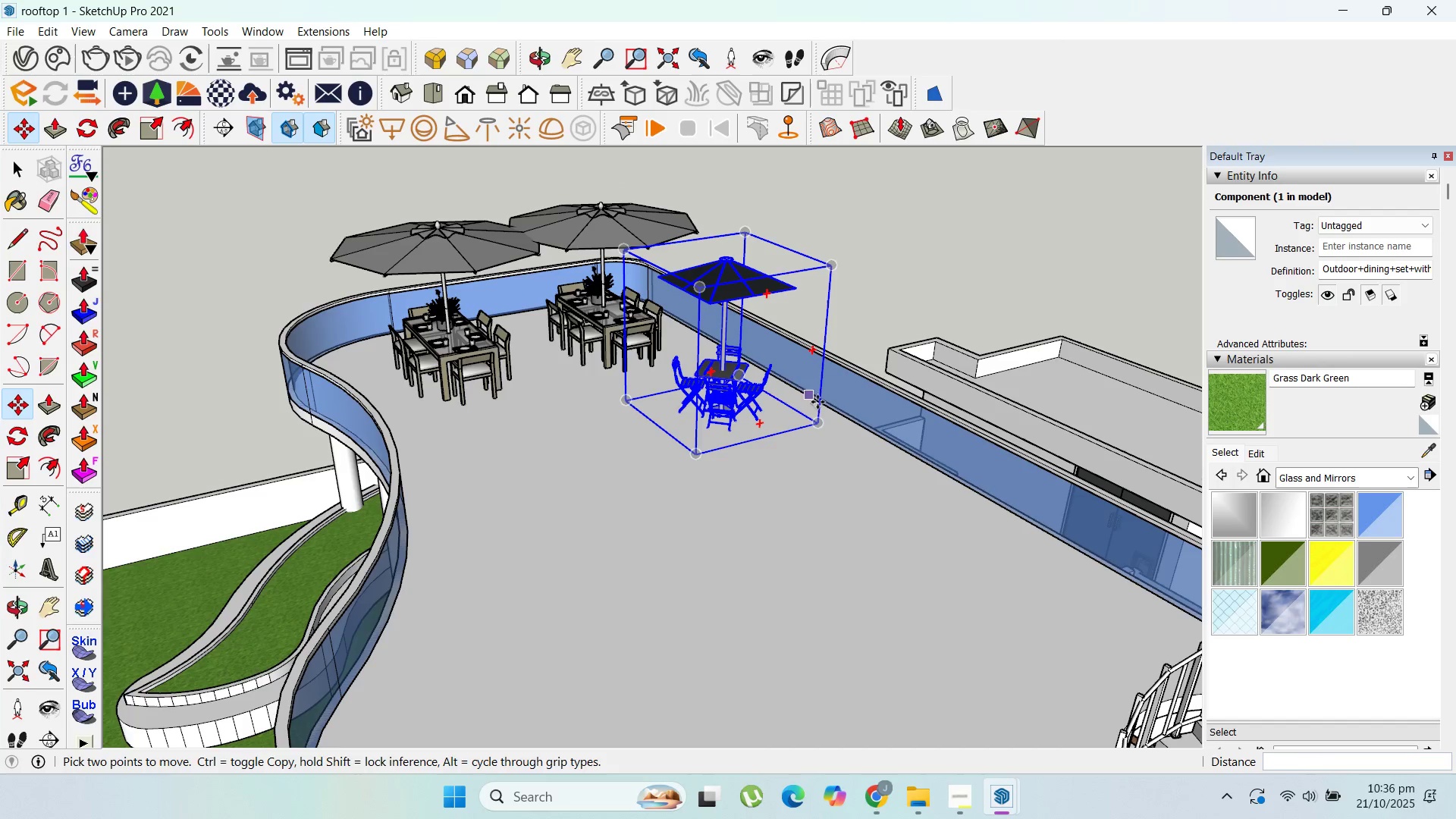 
key(Control+ControlLeft)
 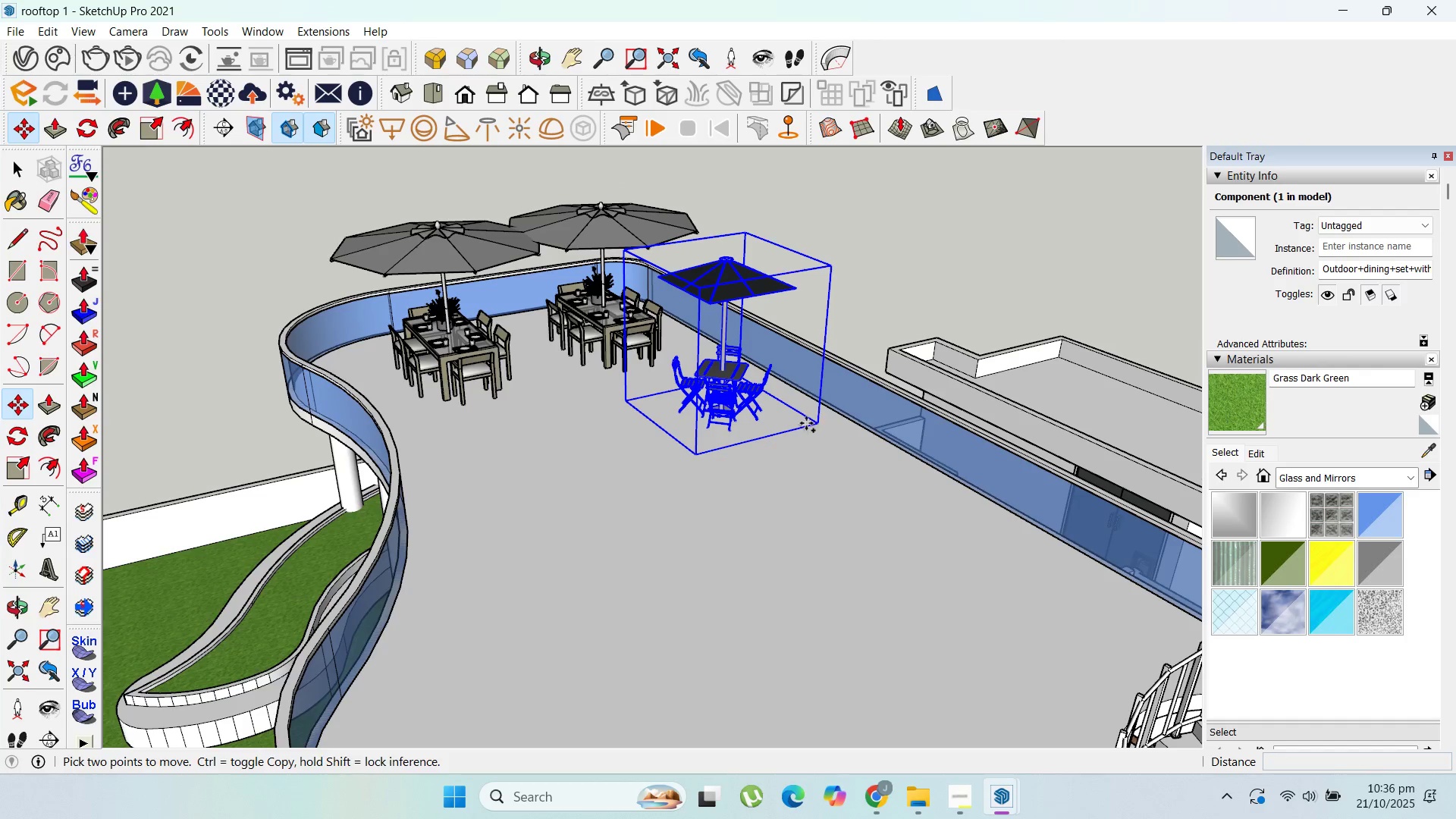 
left_click([817, 422])
 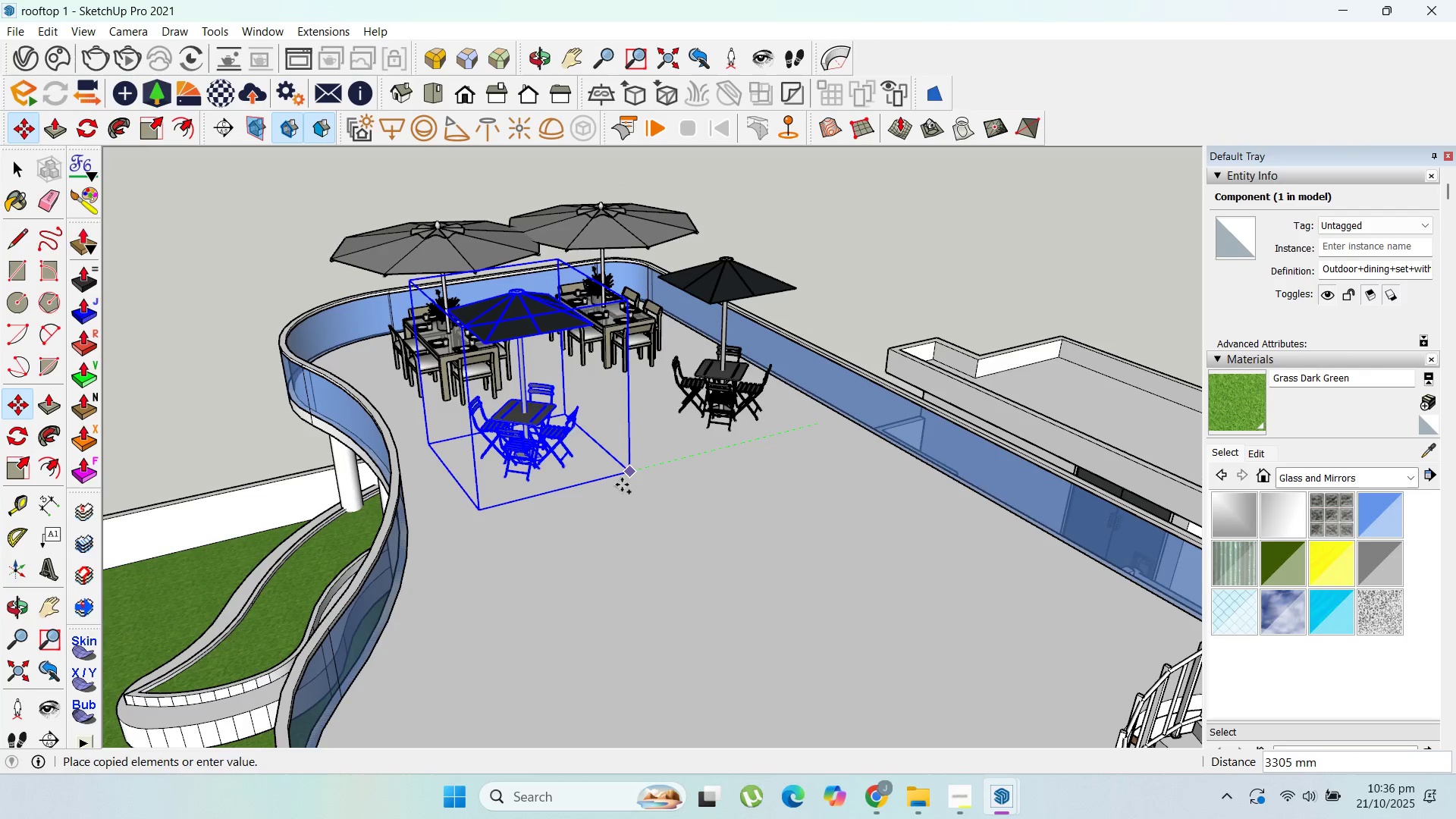 
left_click([617, 485])
 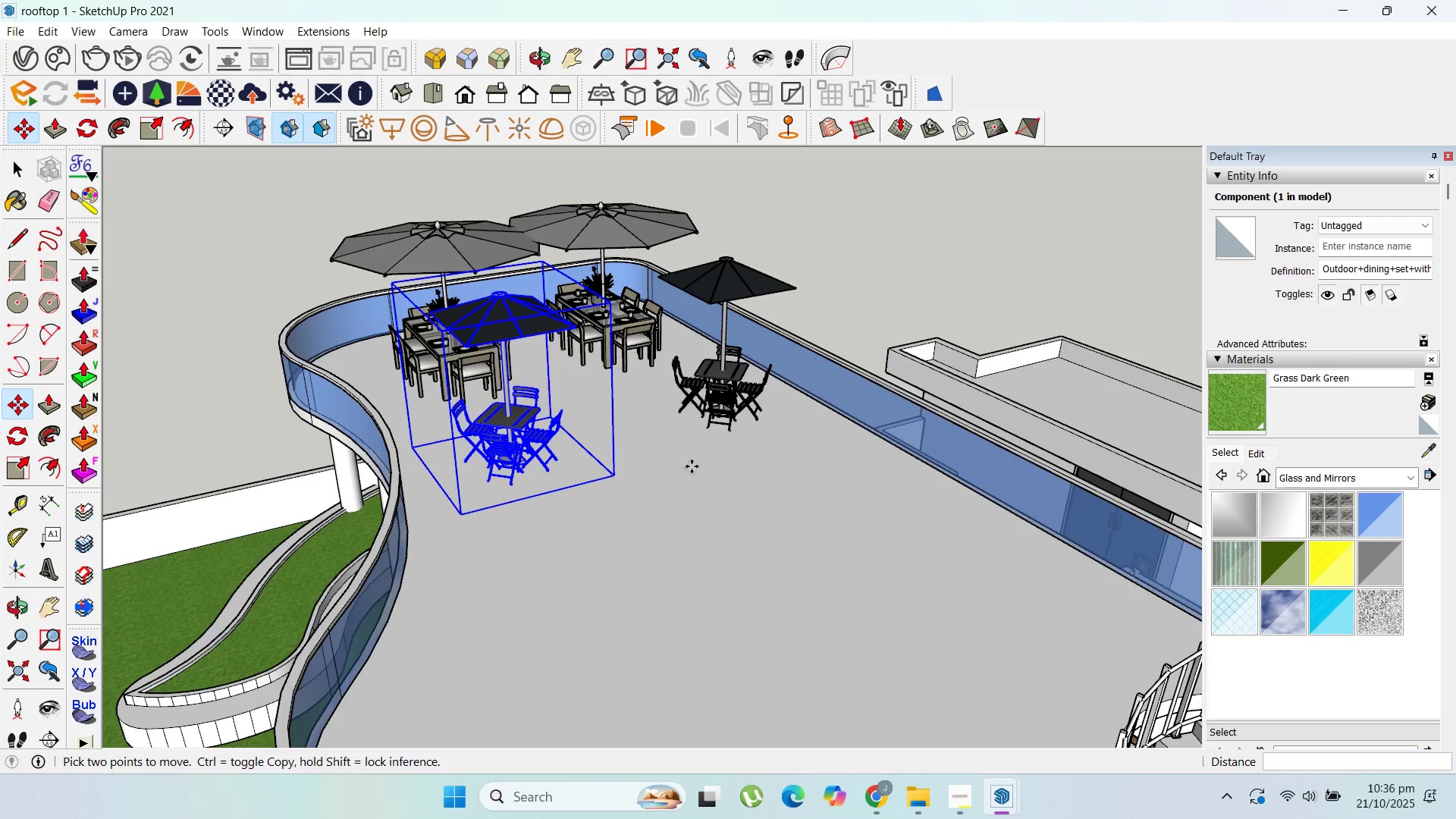 
scroll: coordinate [672, 469], scroll_direction: up, amount: 1.0
 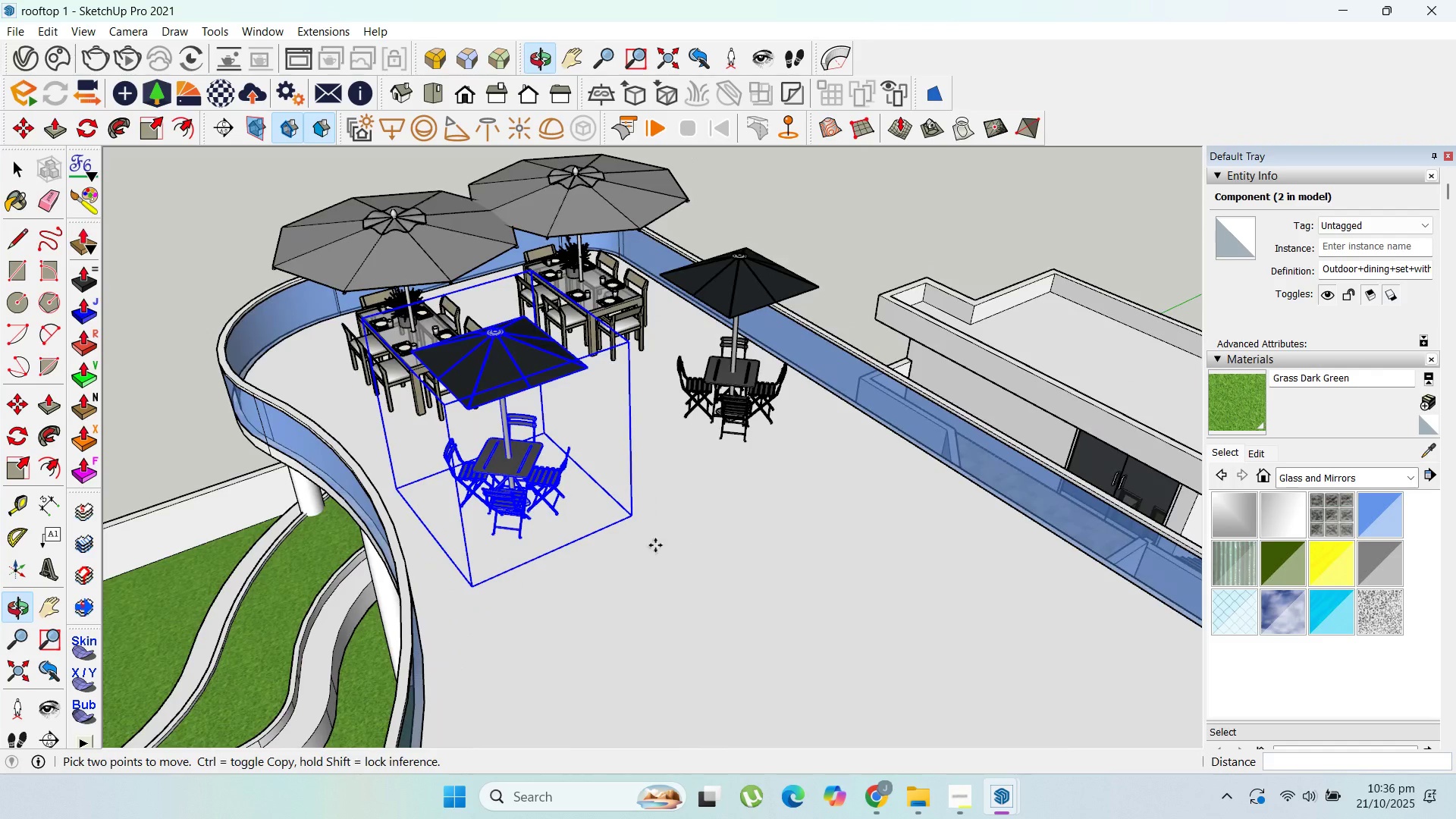 
key(Control+ControlLeft)
 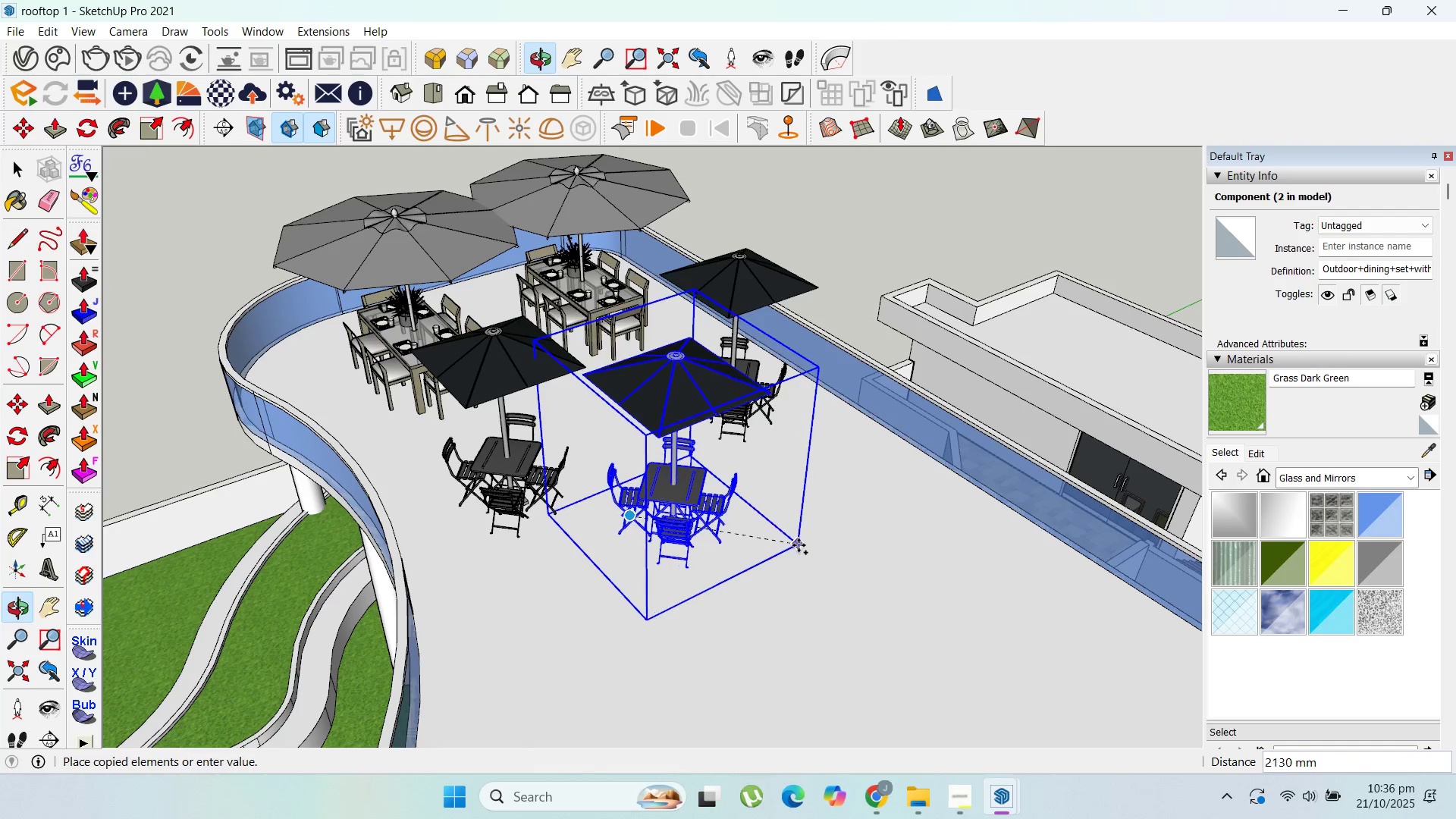 
left_click([810, 539])
 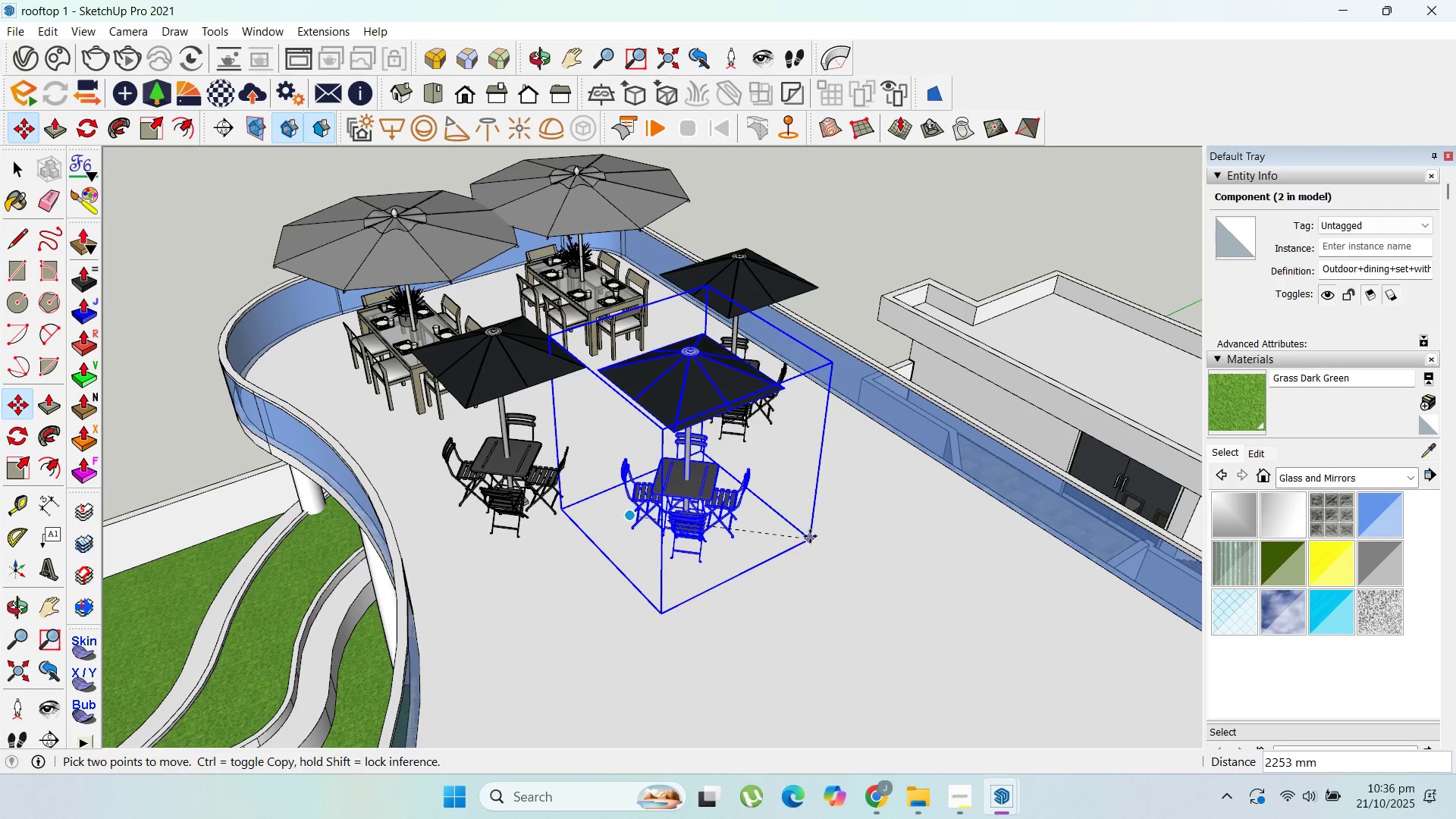 
left_click([815, 535])
 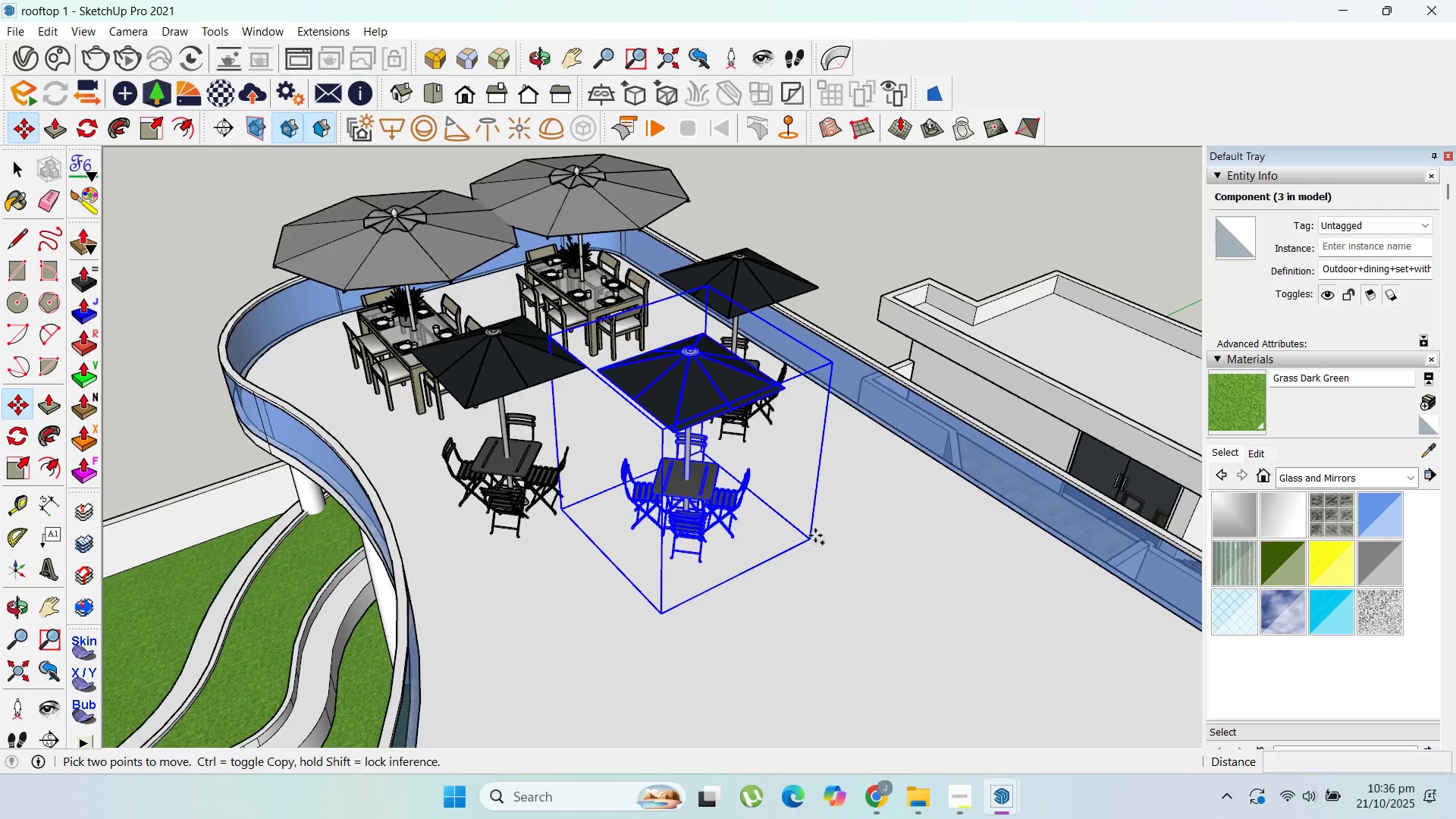 
key(Control+ControlLeft)
 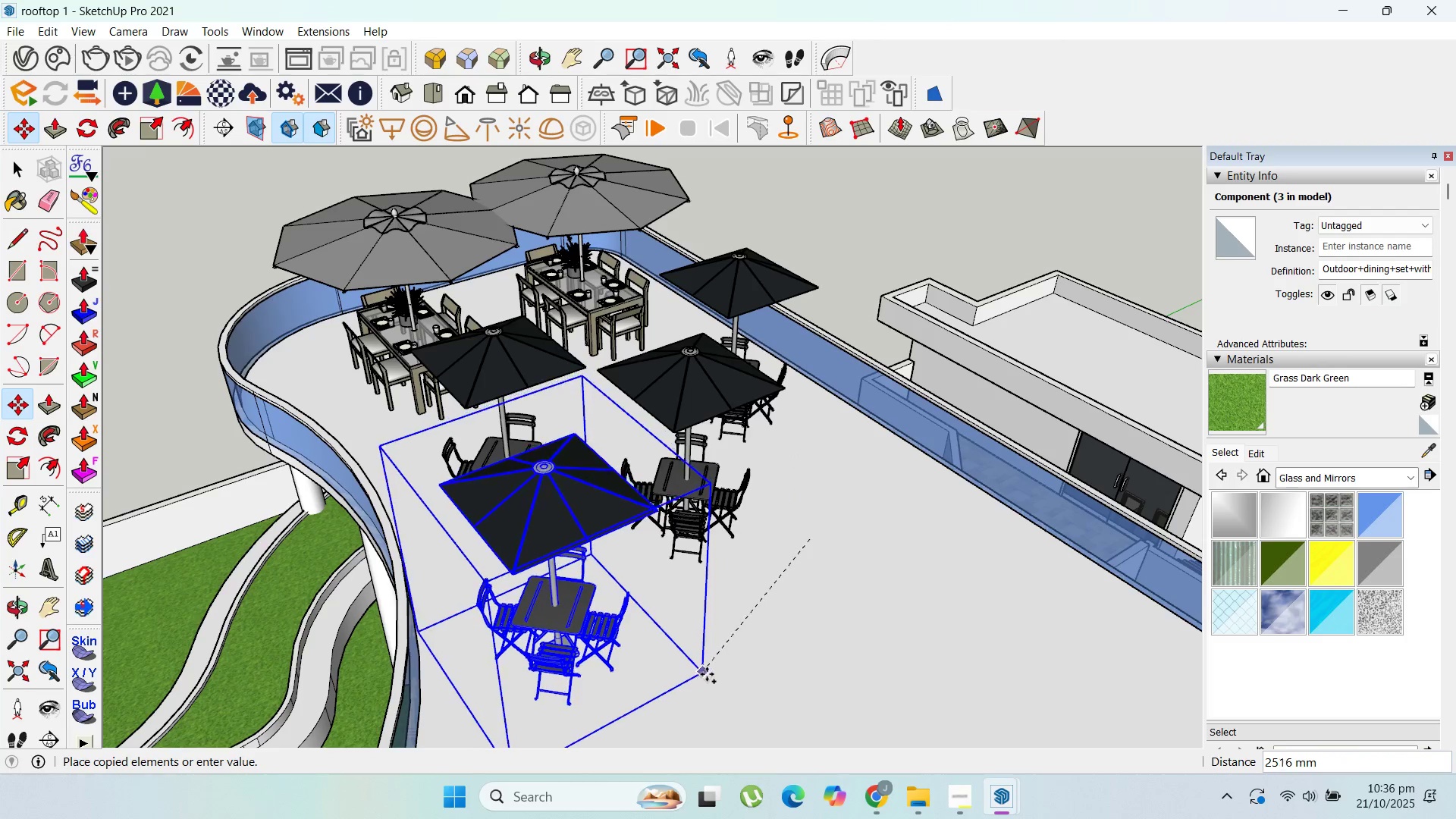 
left_click([709, 674])
 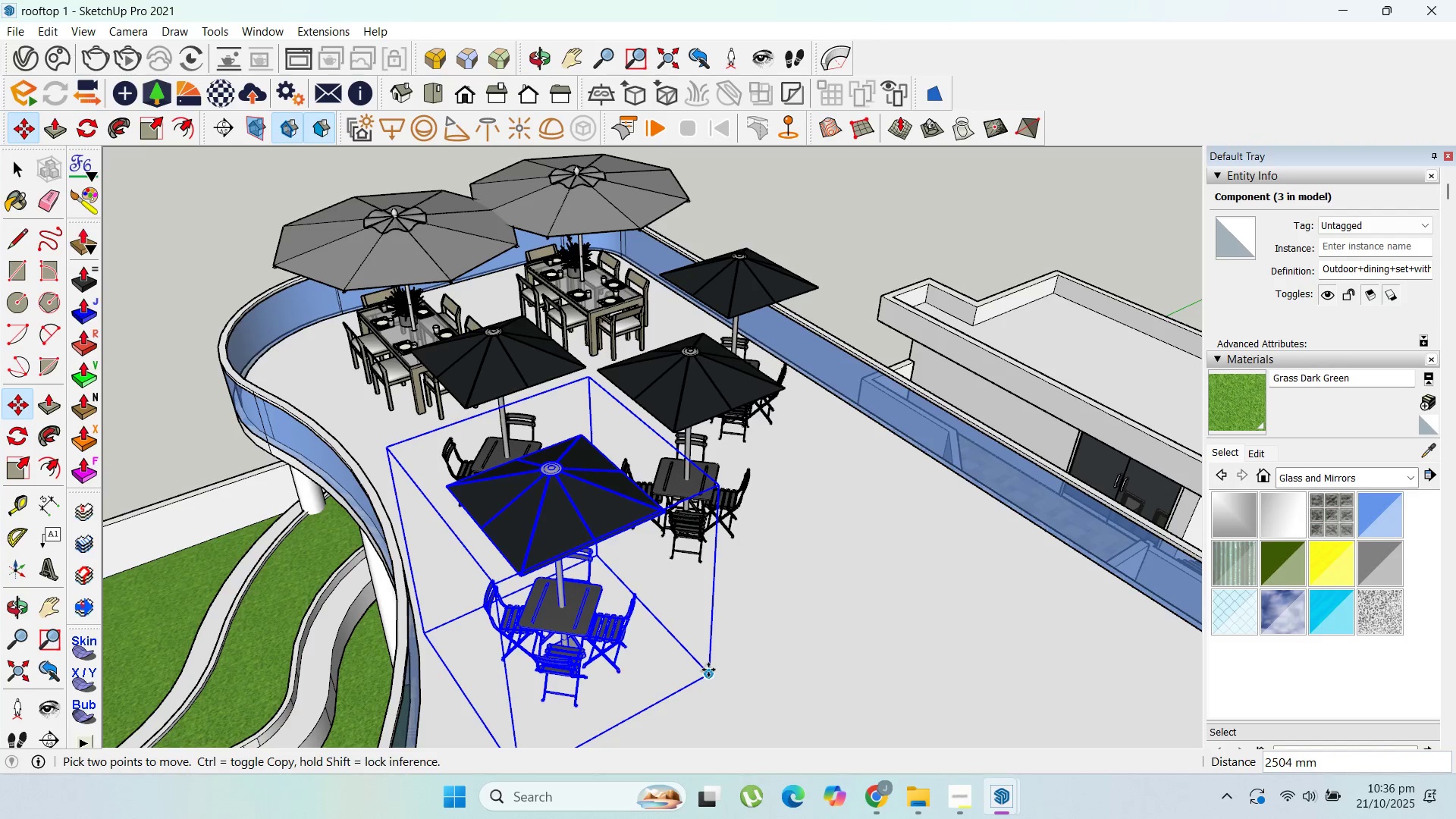 
key(Control+ControlLeft)
 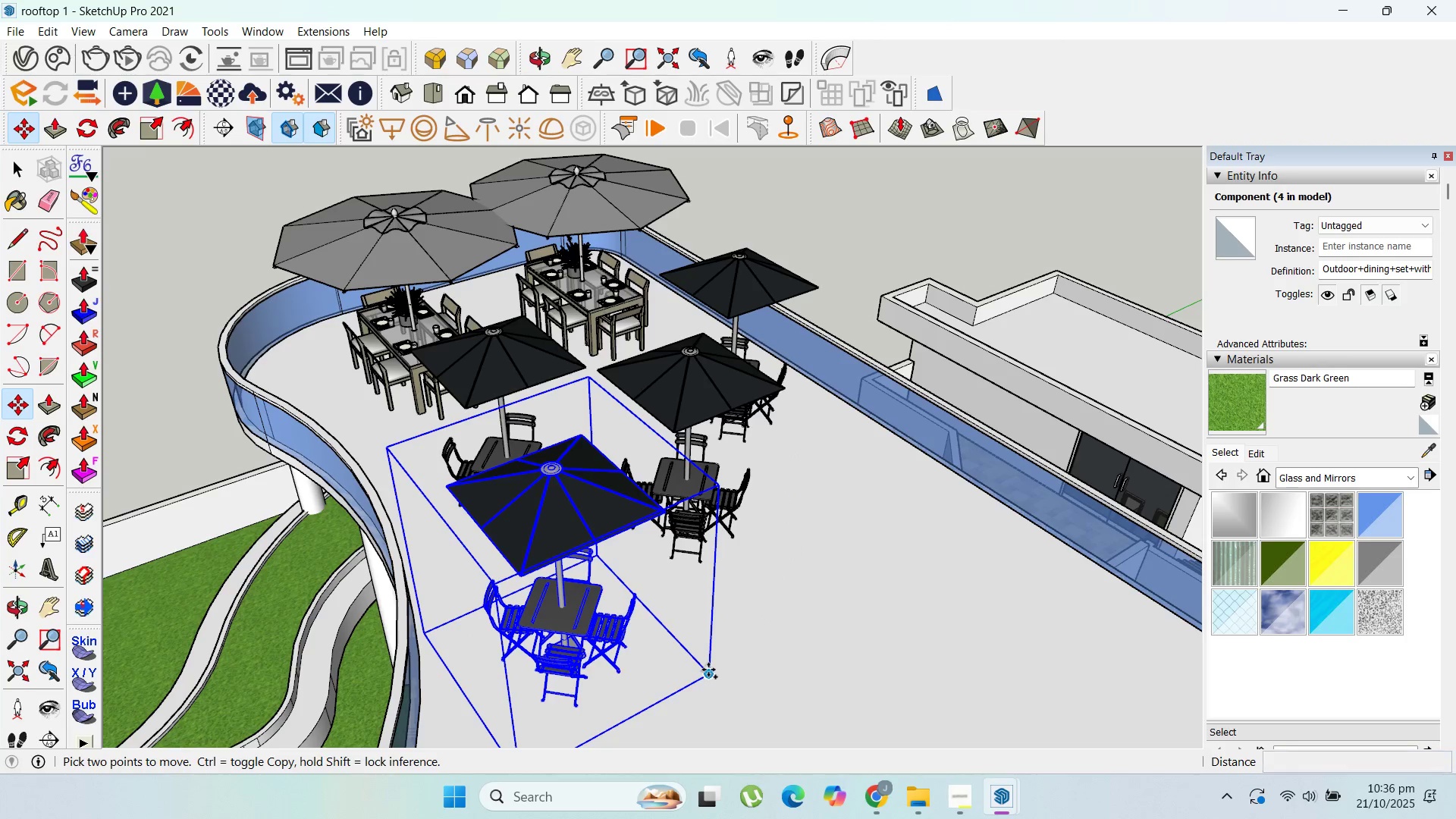 
left_click([708, 670])
 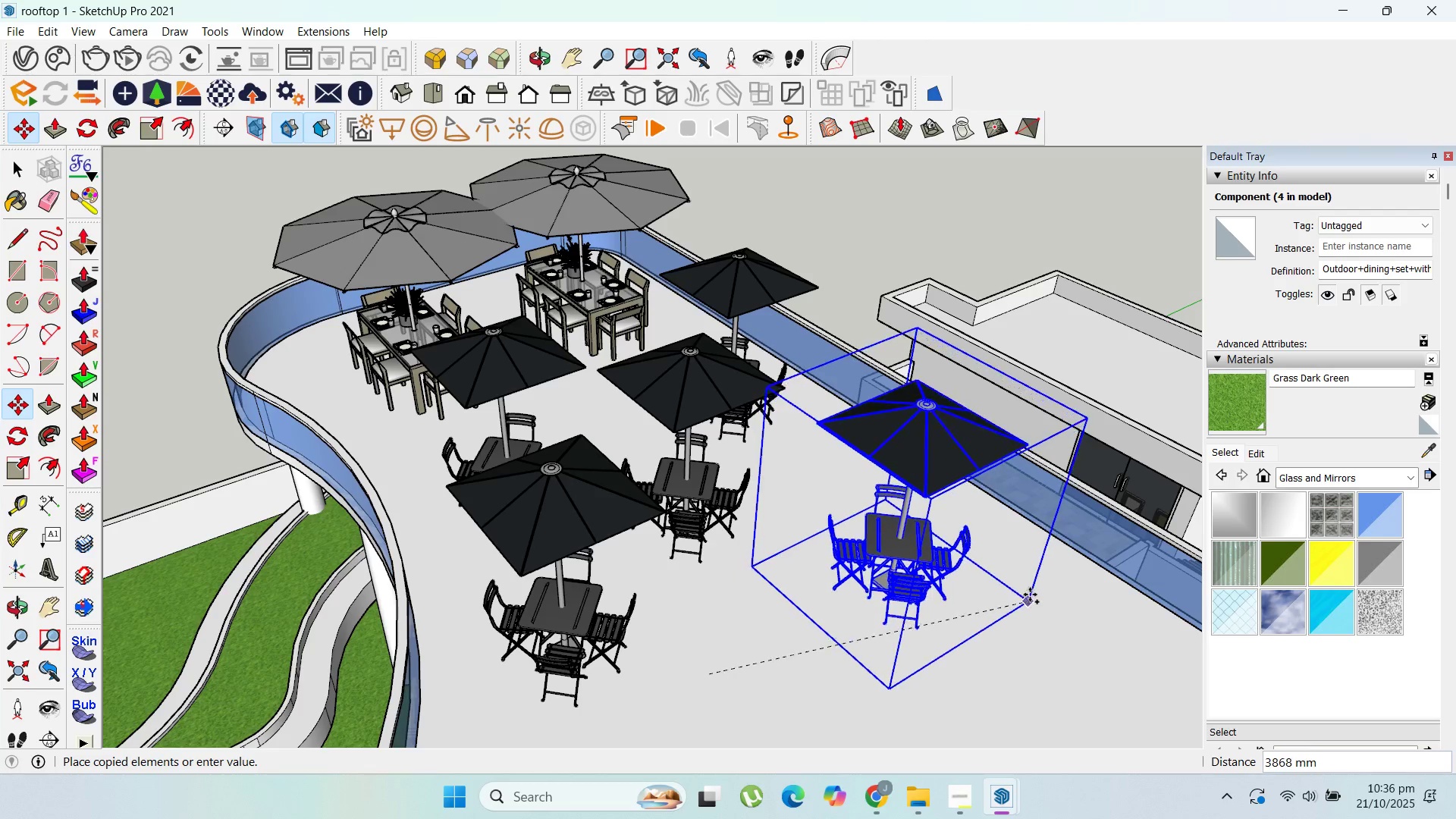 
left_click([1030, 589])
 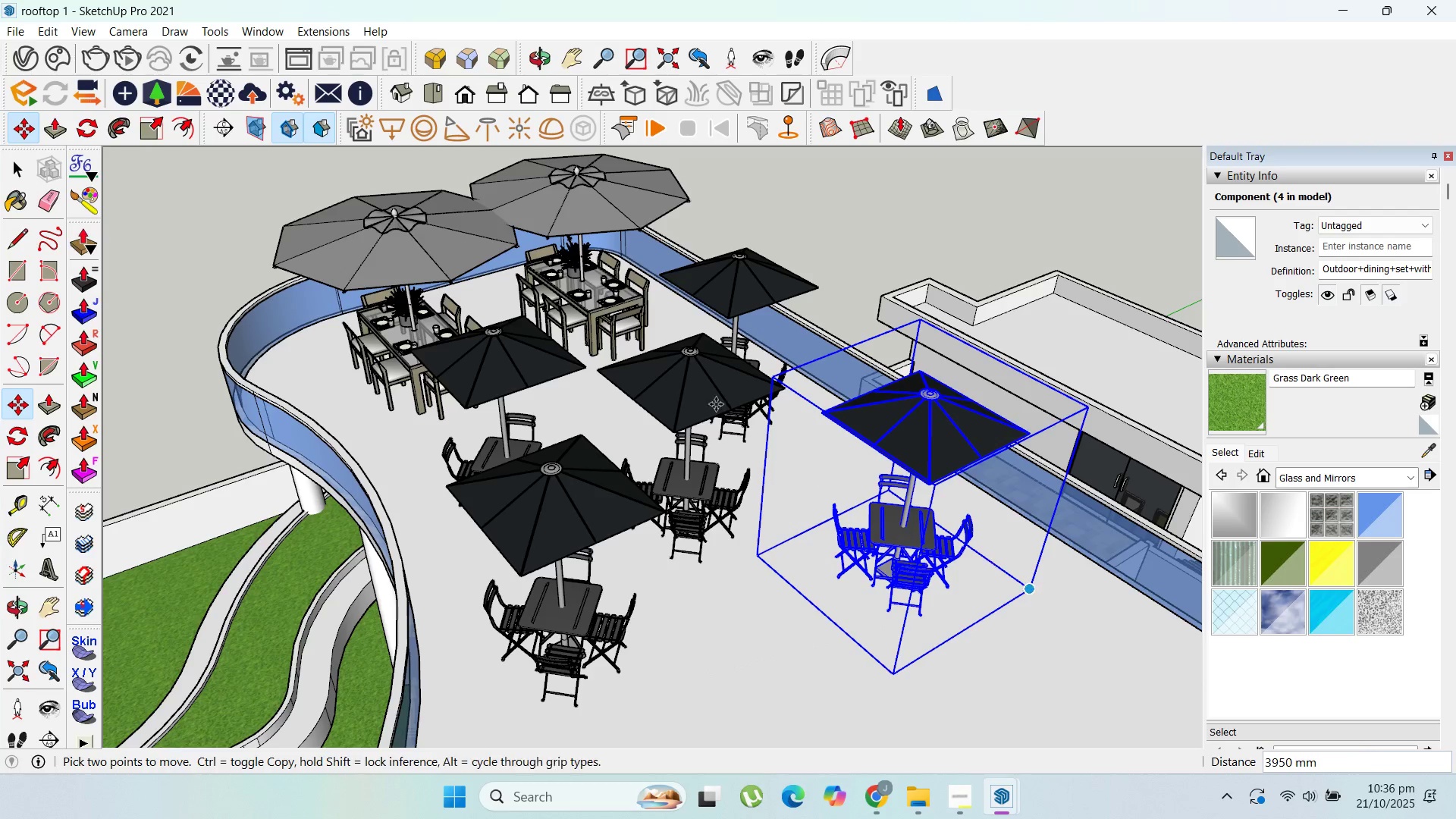 
scroll: coordinate [684, 407], scroll_direction: down, amount: 4.0
 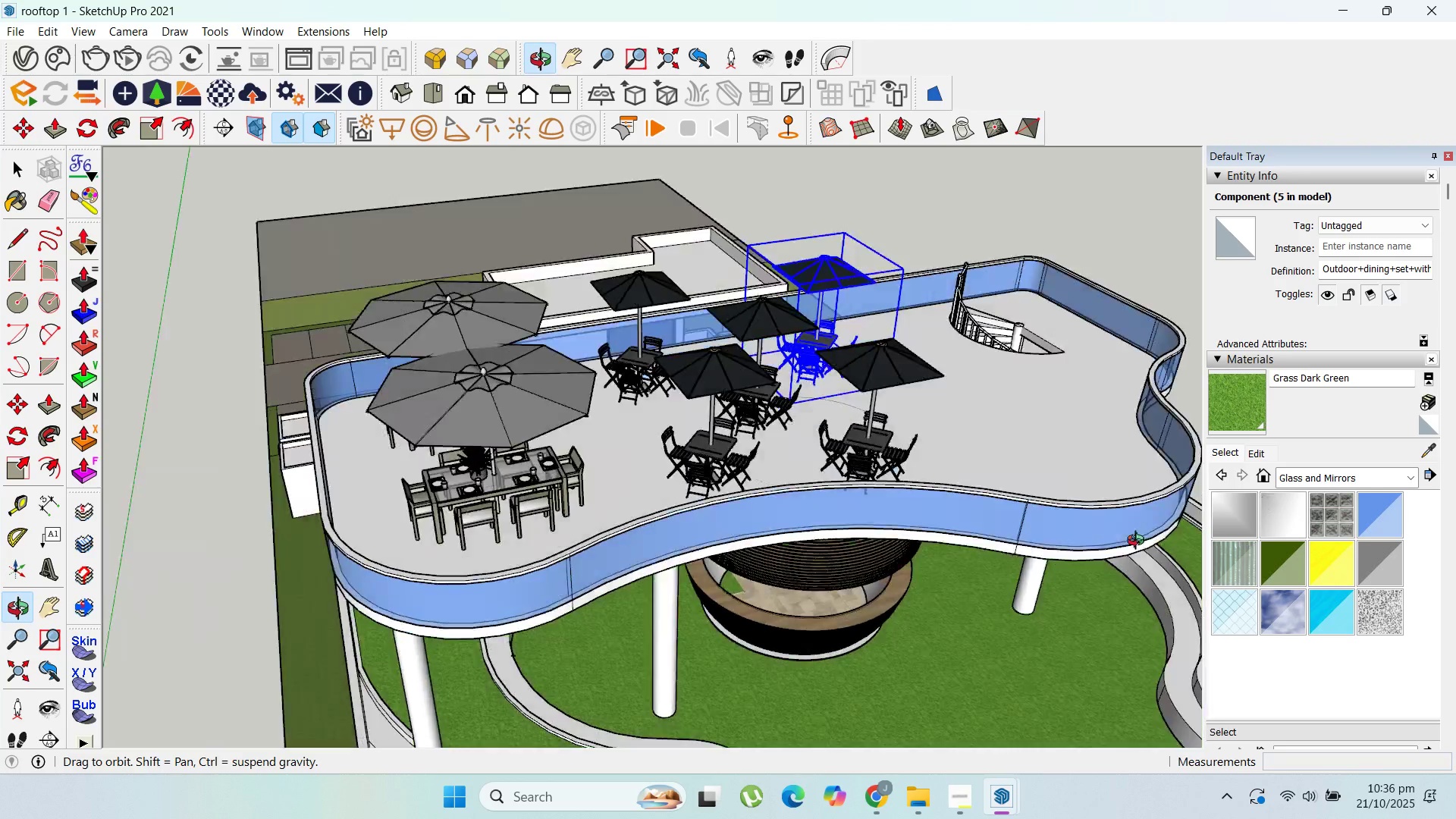 
scroll: coordinate [742, 587], scroll_direction: up, amount: 3.0
 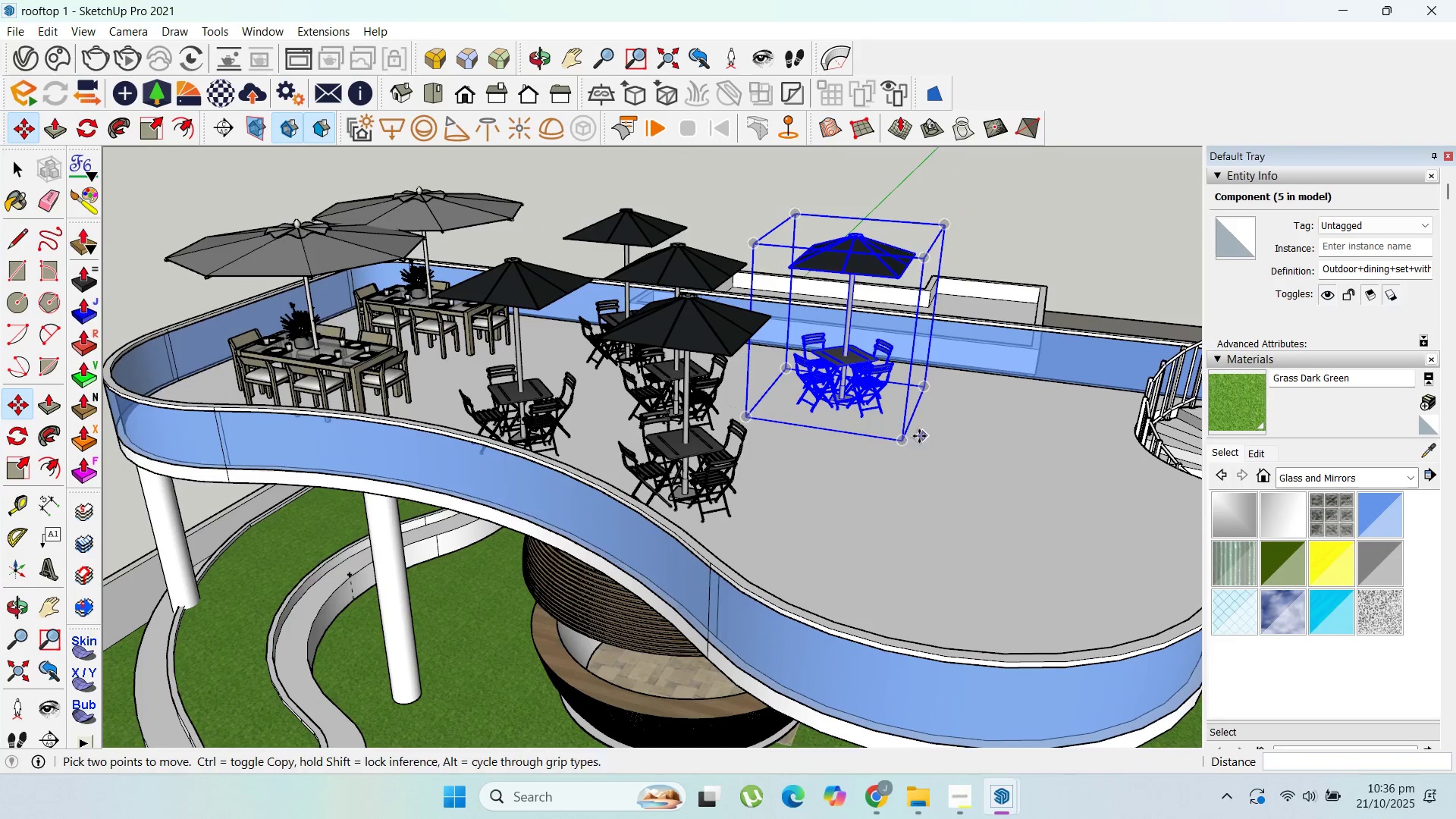 
left_click([901, 448])
 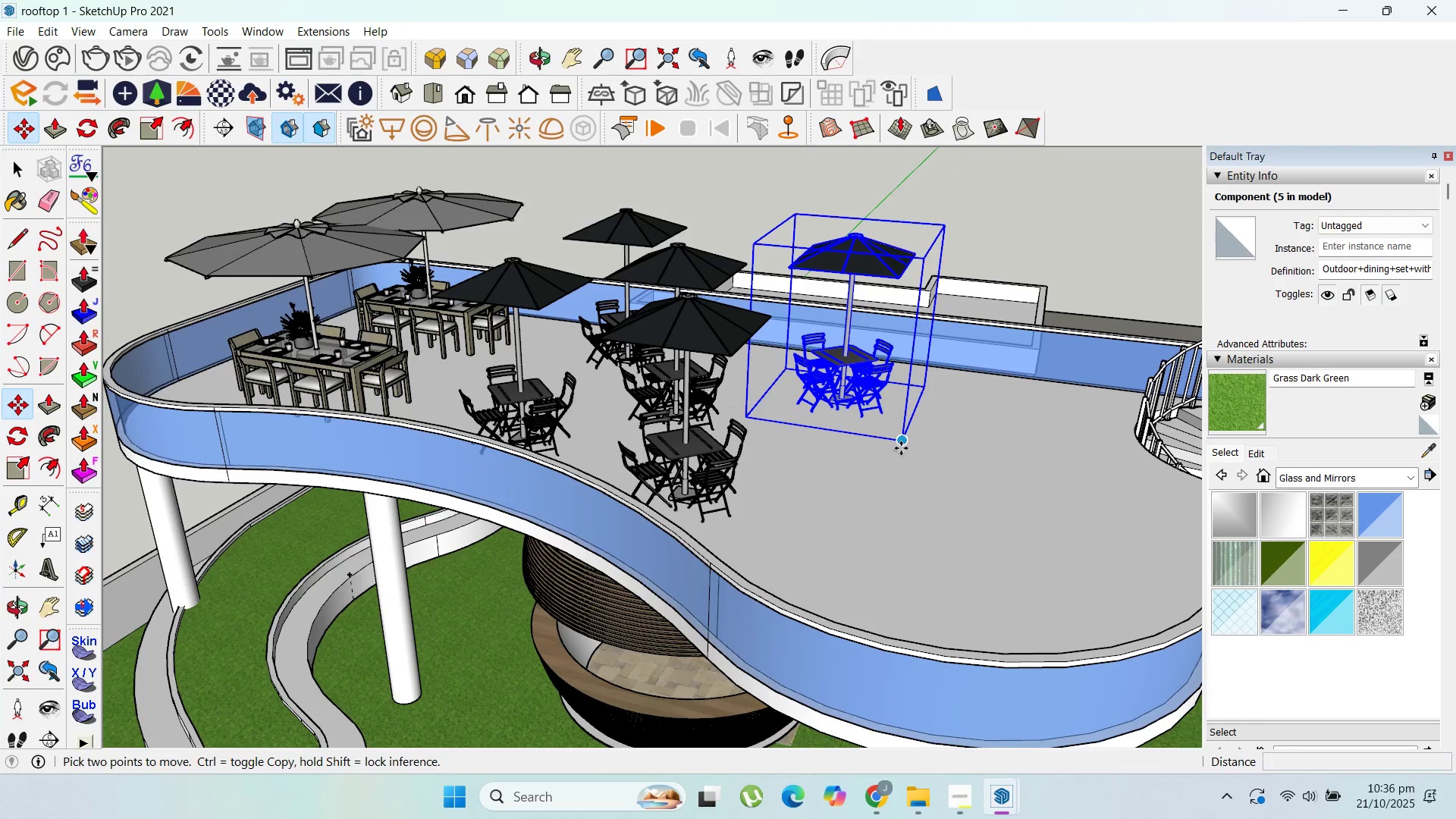 
key(Control+ControlLeft)
 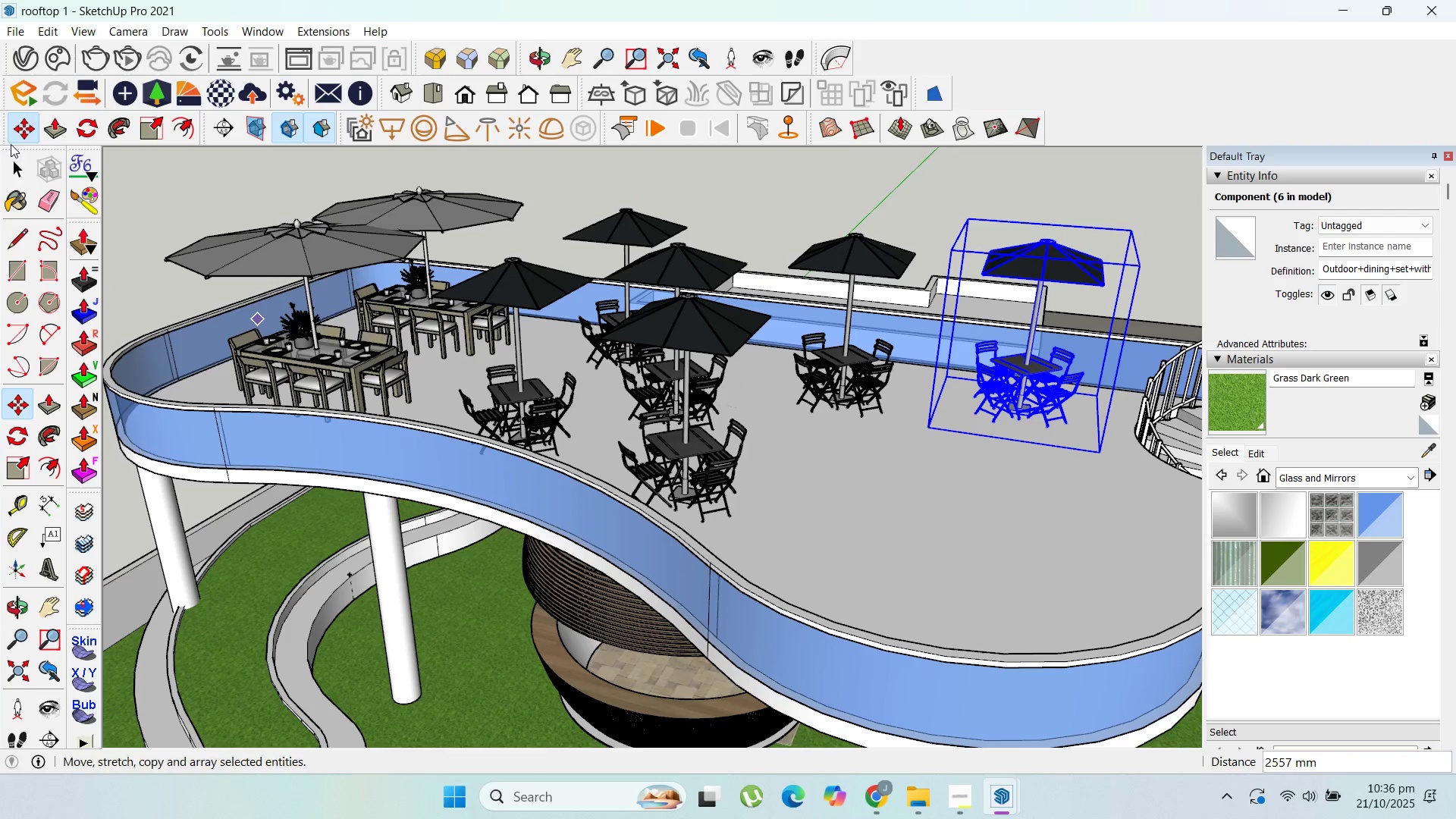 
scroll: coordinate [607, 391], scroll_direction: down, amount: 3.0
 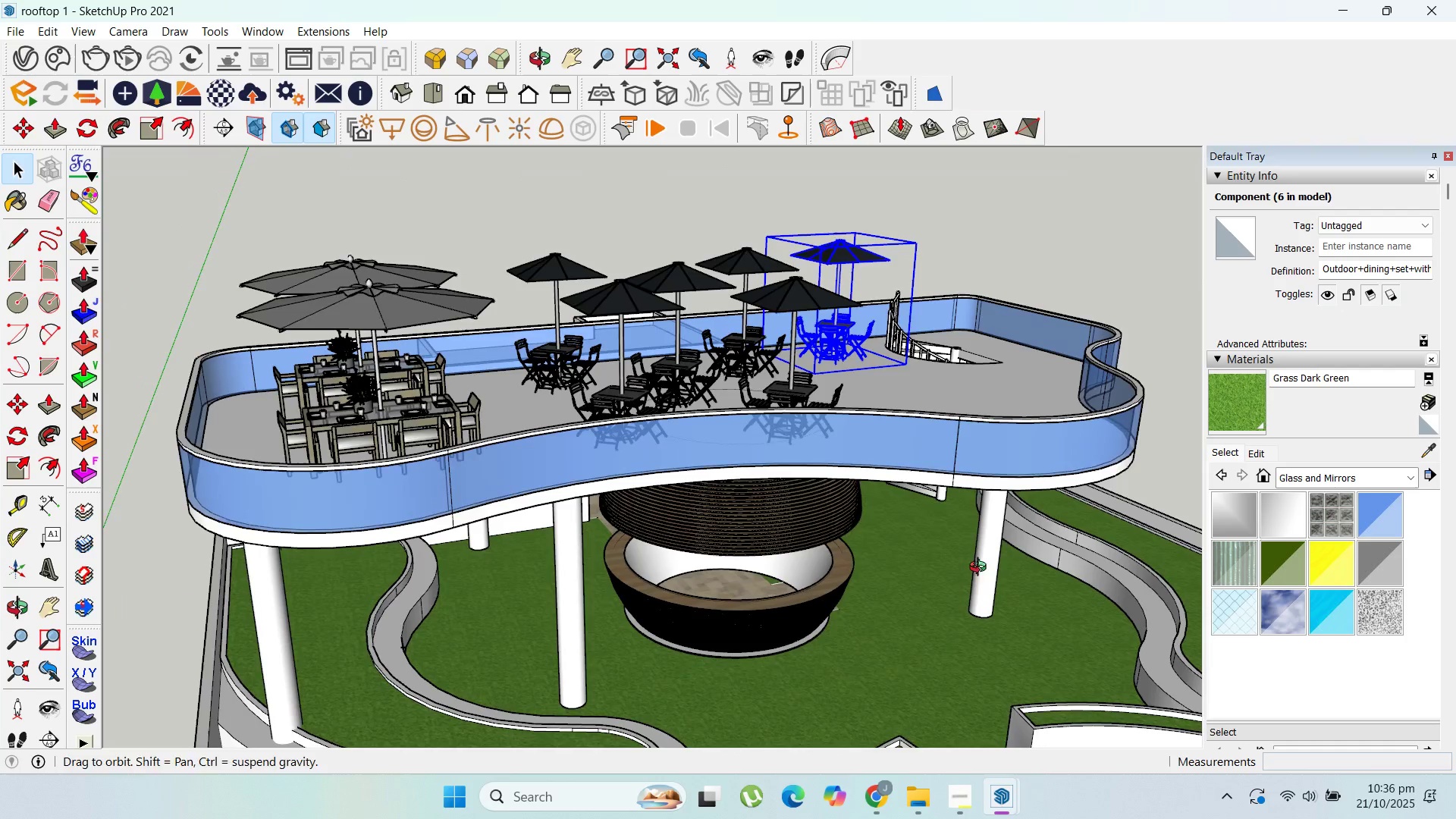 
scroll: coordinate [813, 603], scroll_direction: up, amount: 2.0
 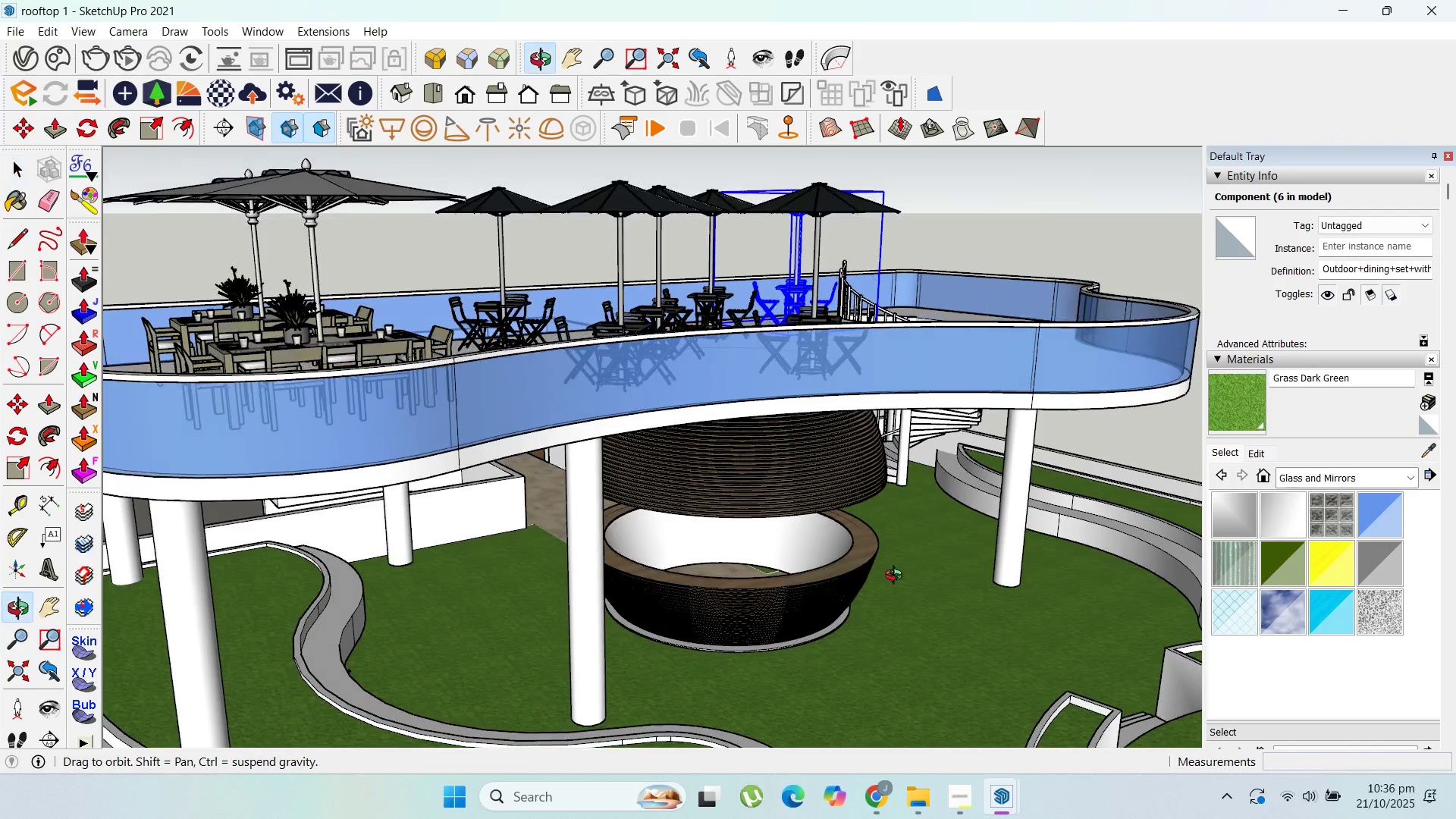 
scroll: coordinate [915, 604], scroll_direction: down, amount: 2.0
 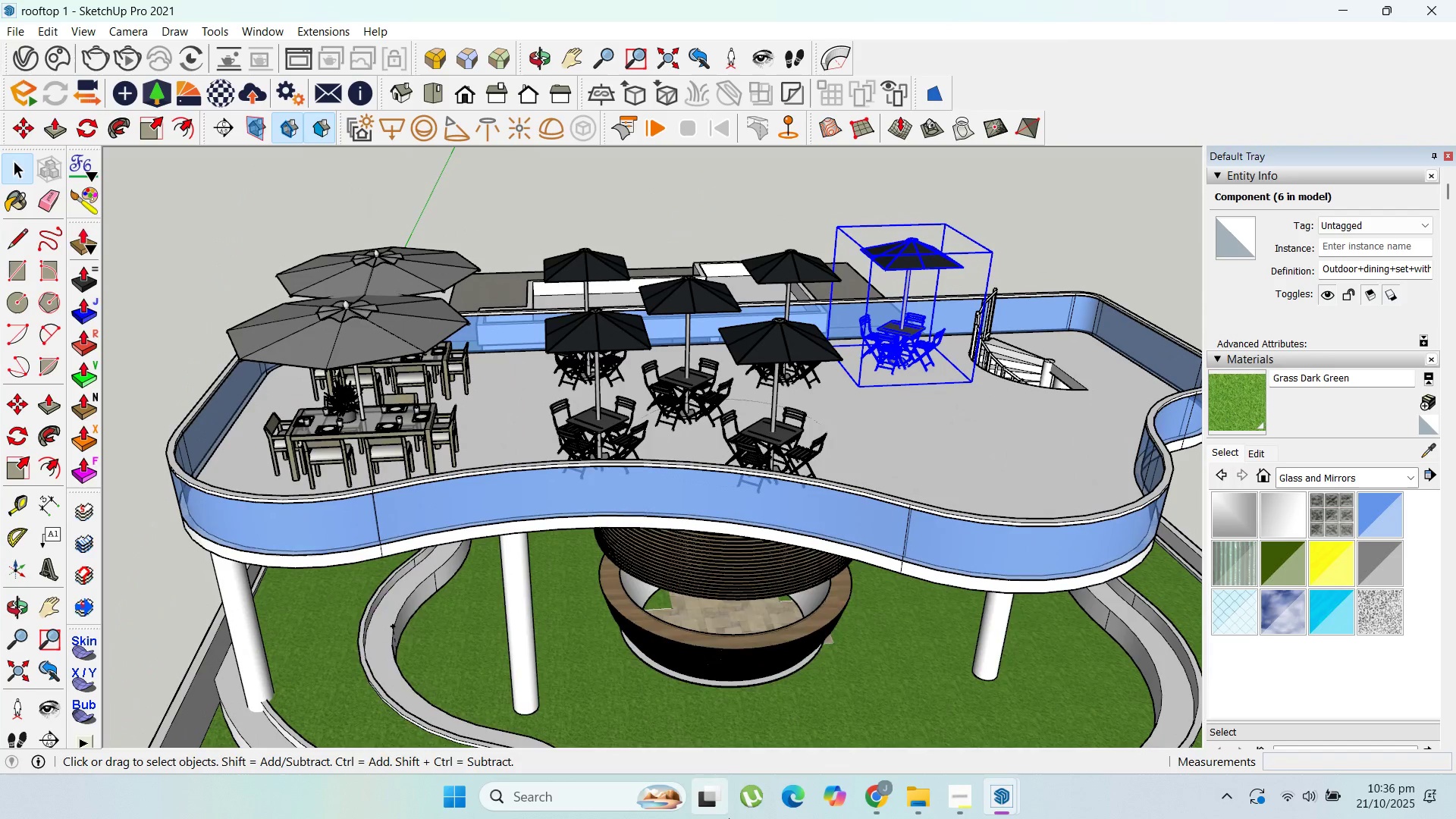 
wait(6.8)
 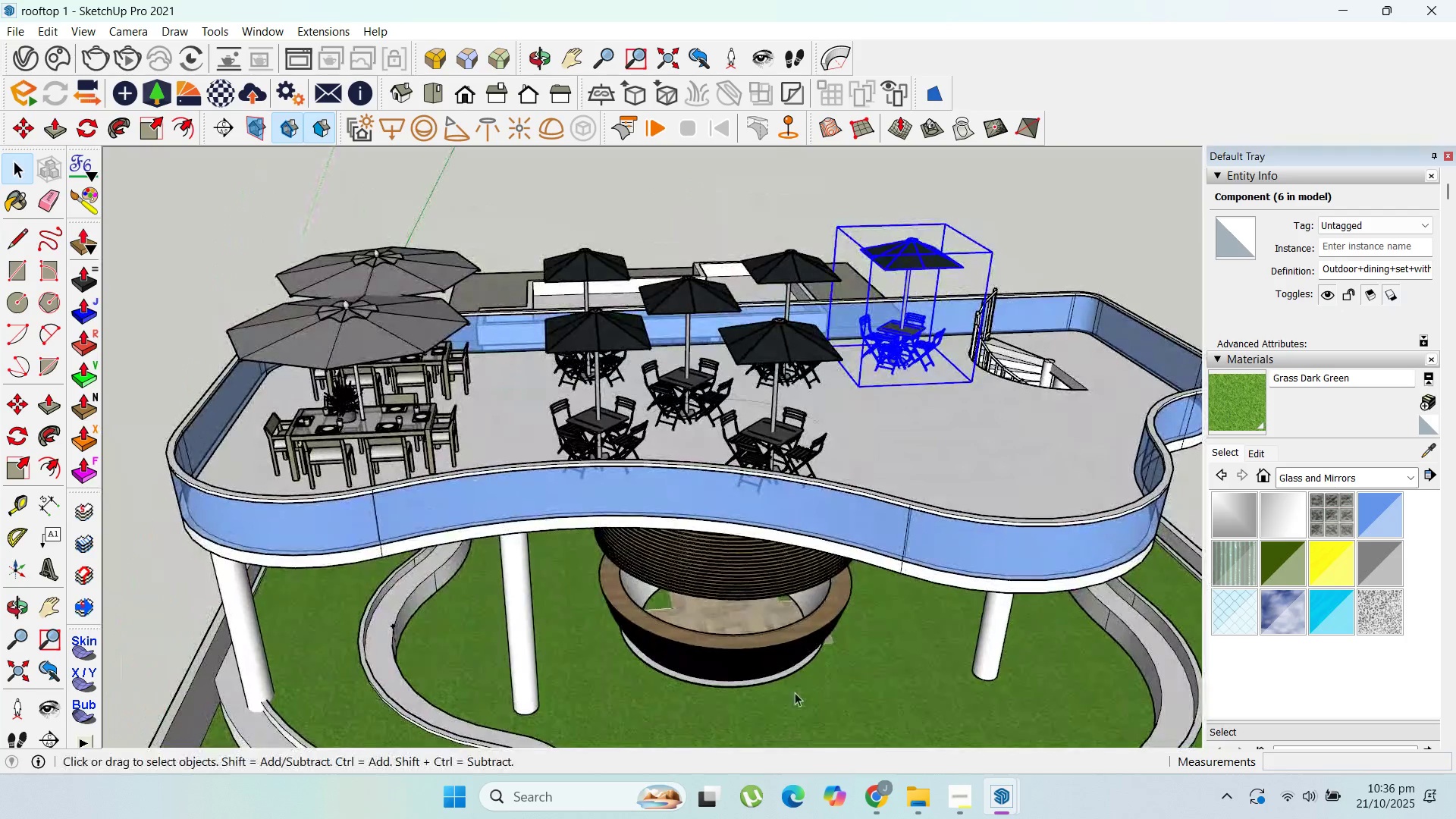 
left_click([893, 726])
 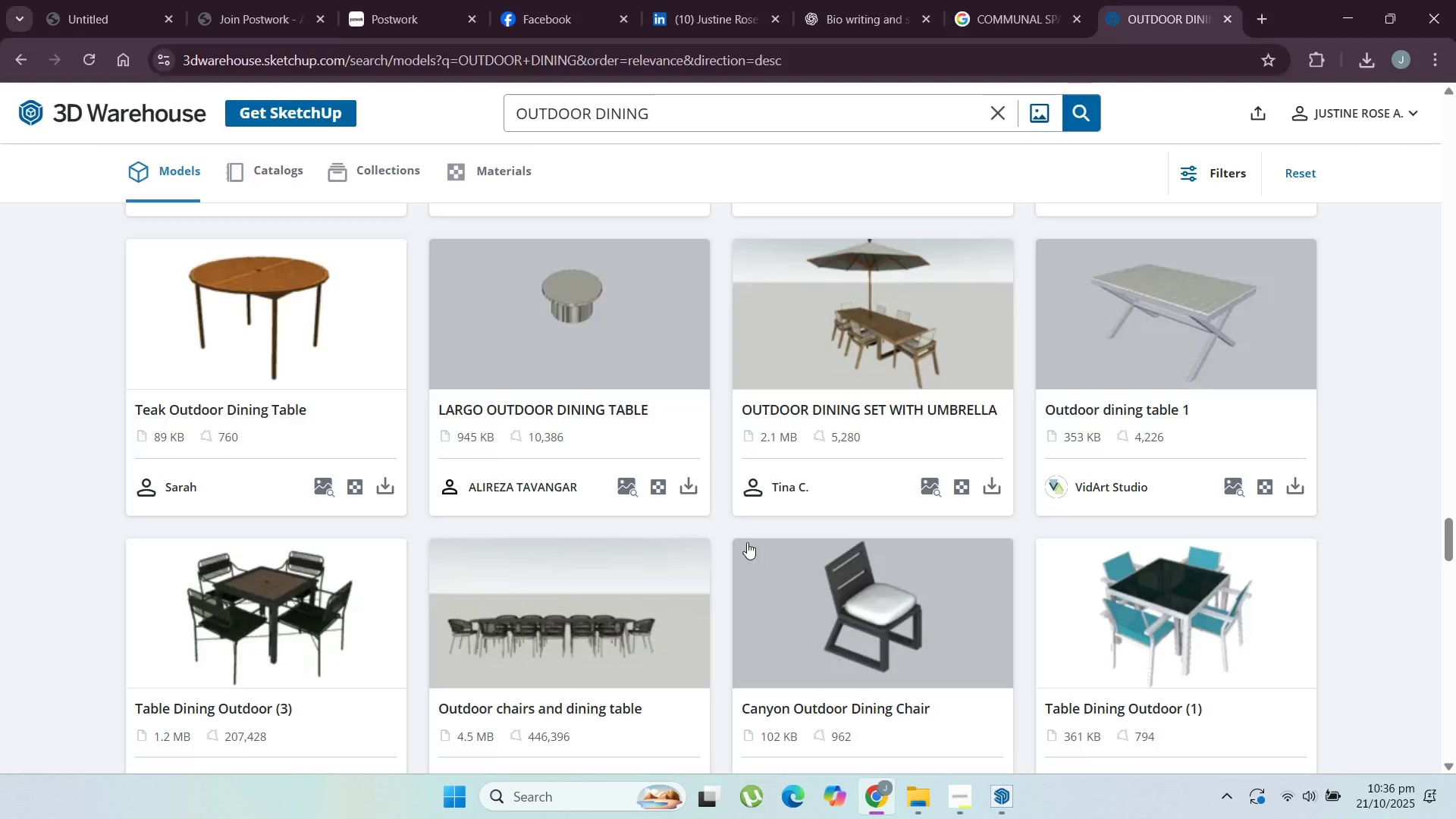 
scroll: coordinate [690, 553], scroll_direction: down, amount: 30.0
 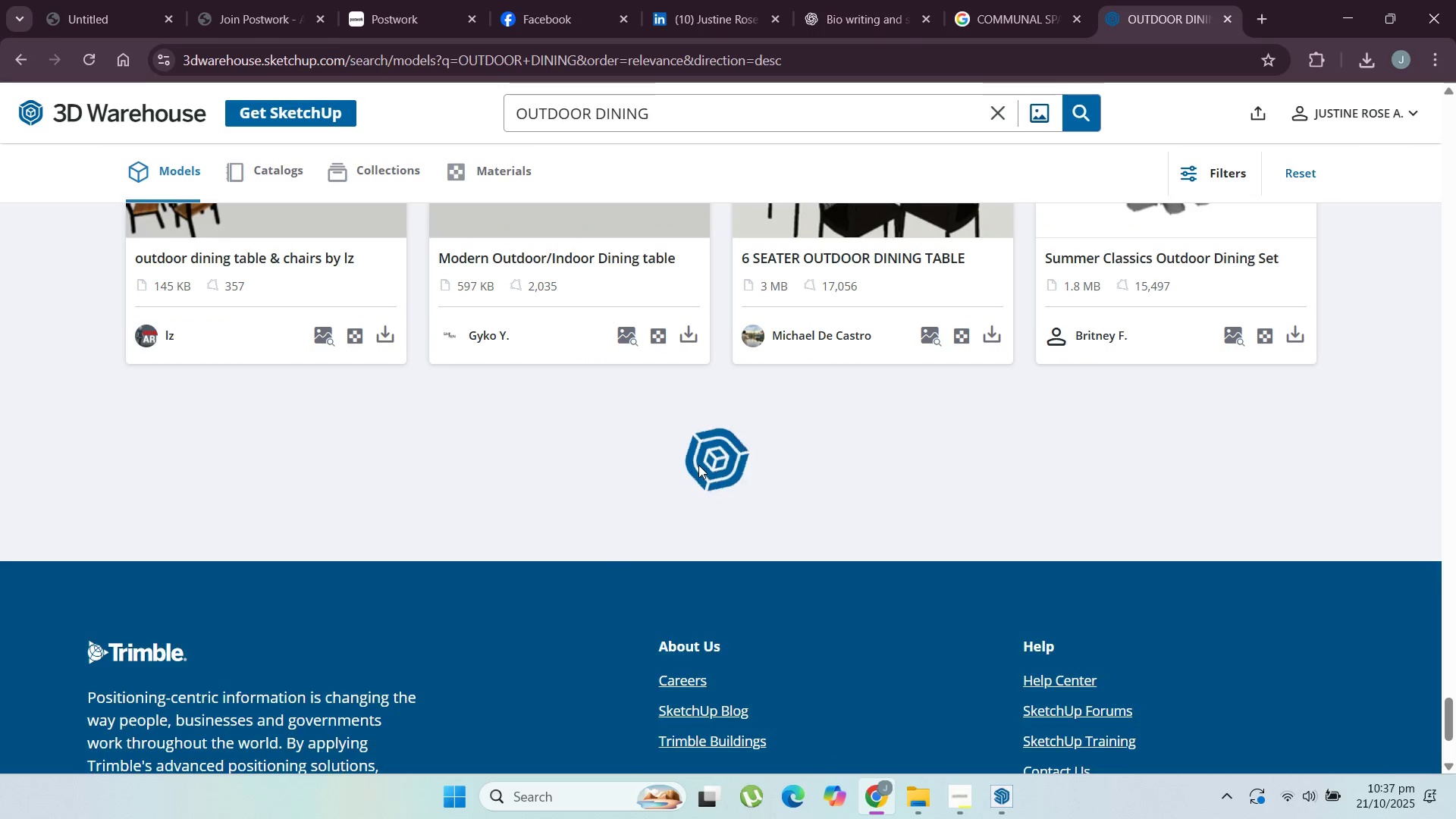 
scroll: coordinate [718, 484], scroll_direction: down, amount: 13.0
 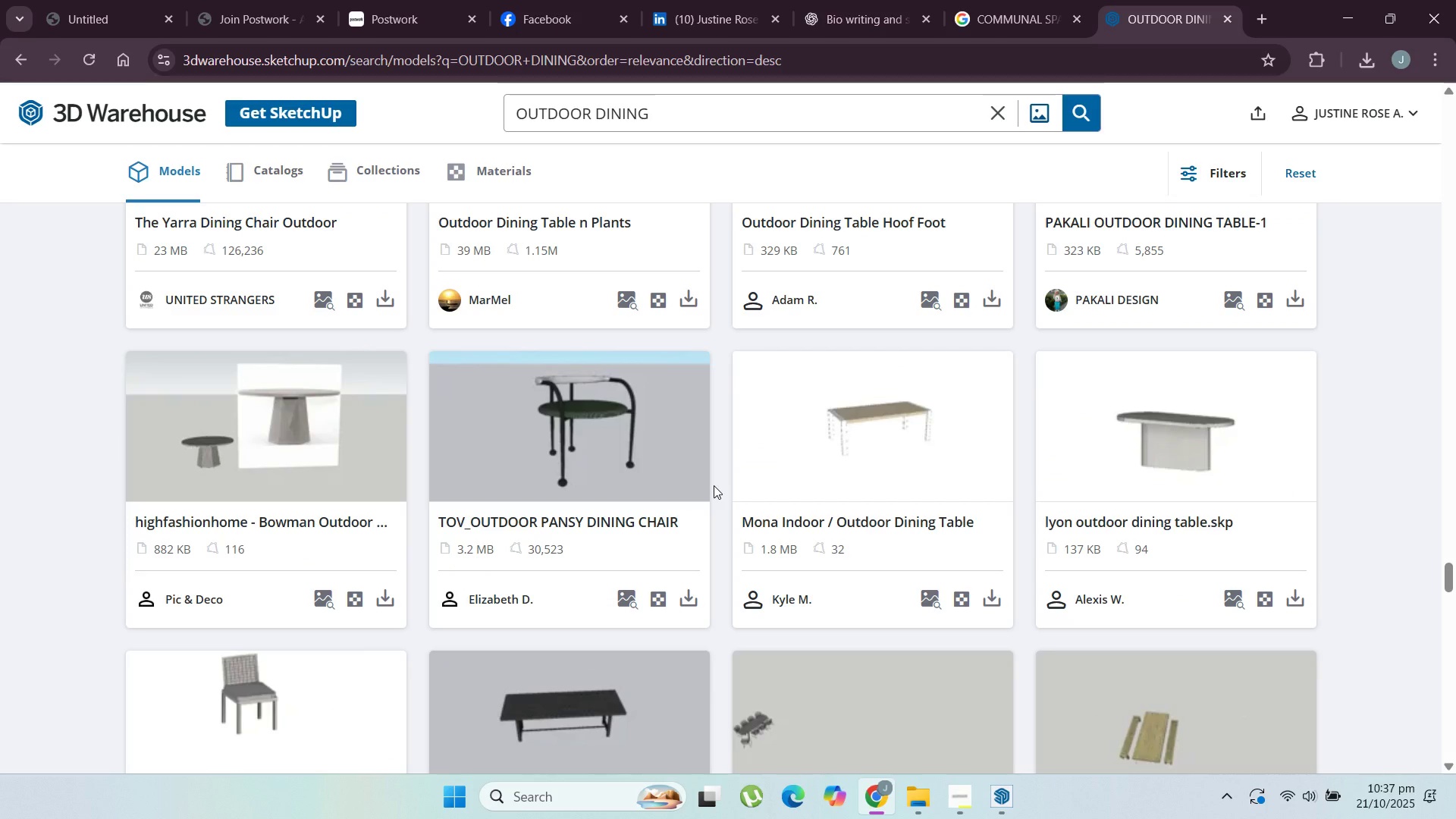 
wait(9.09)
 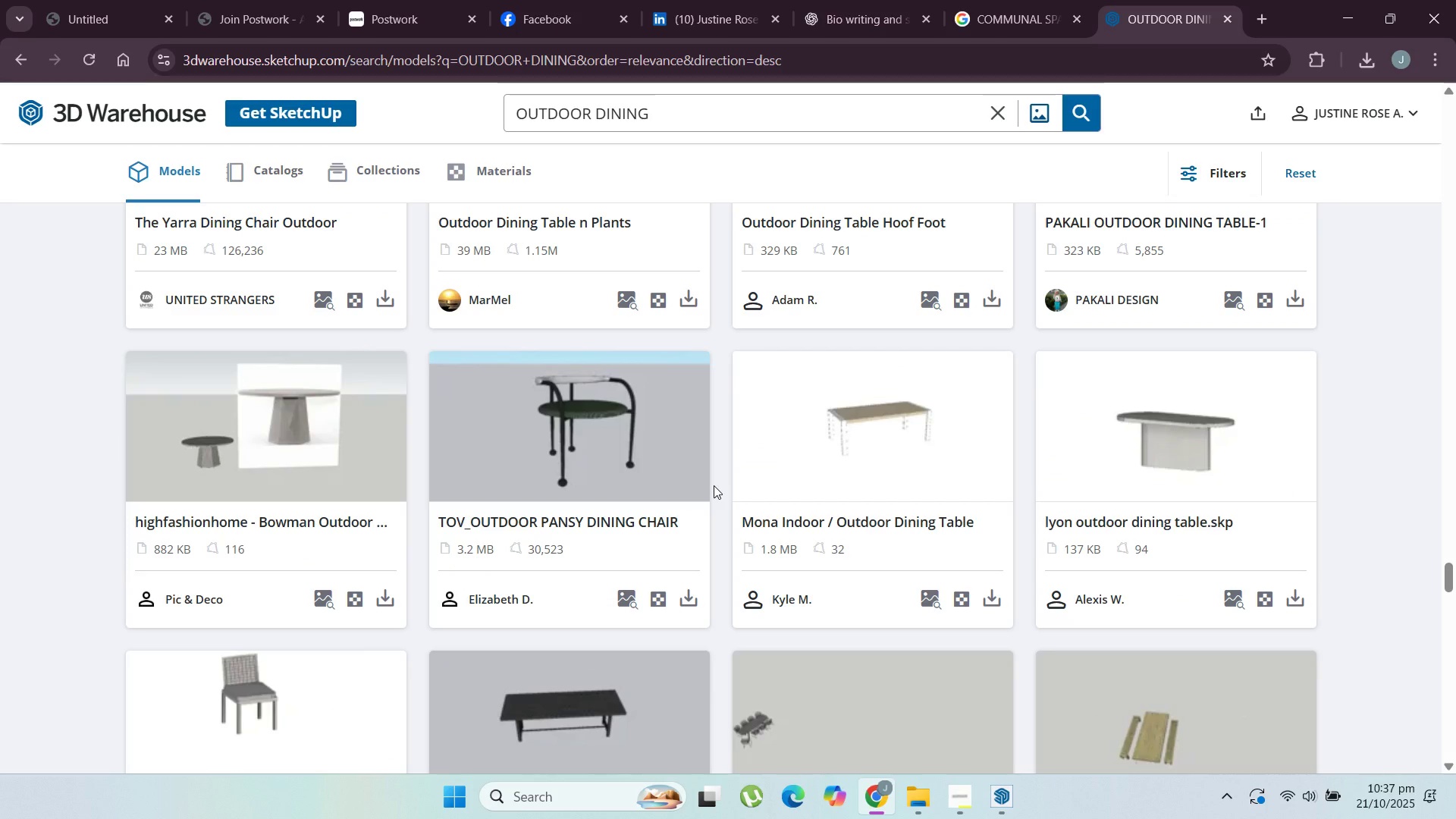 
left_click([945, 800])